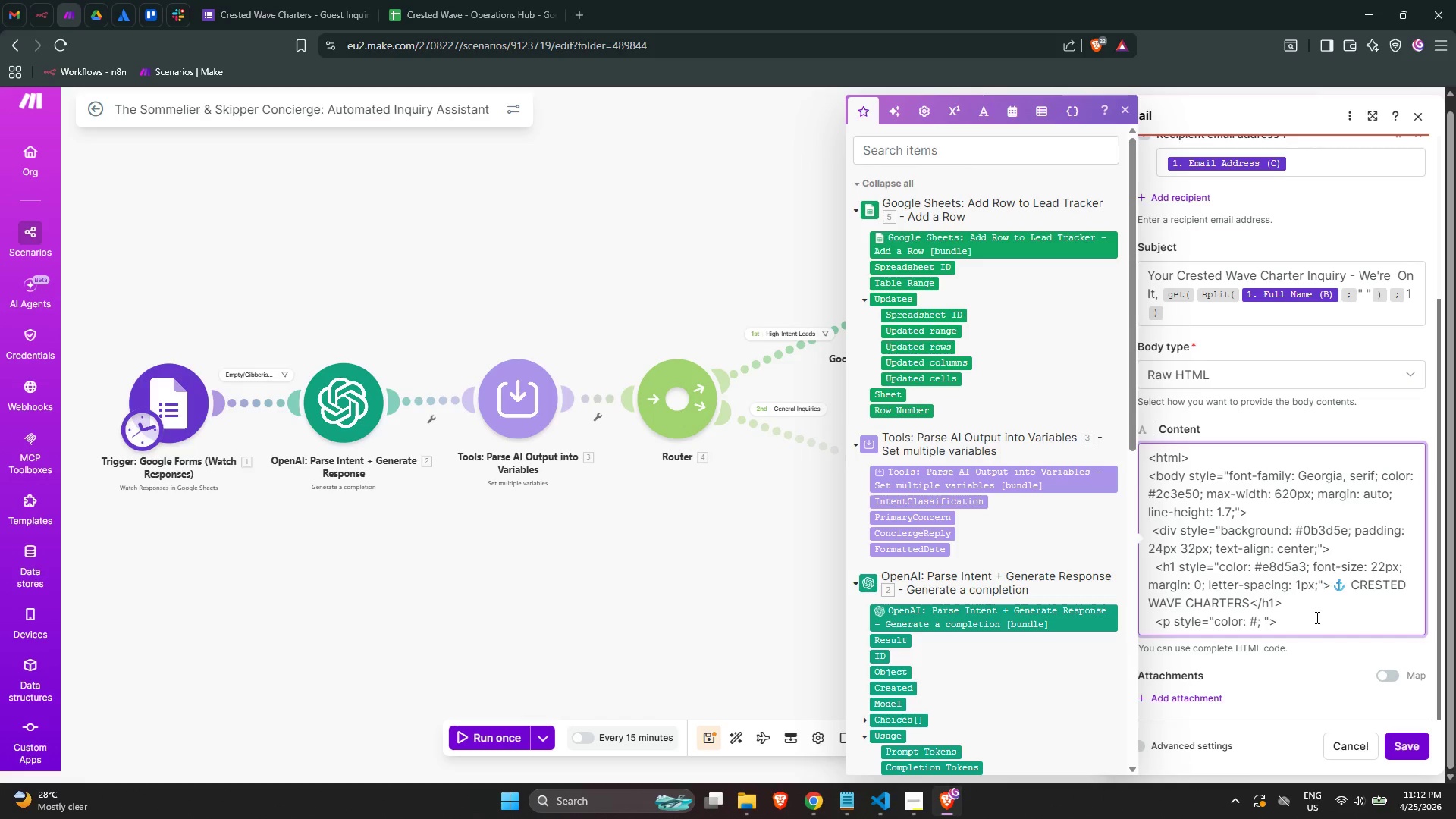 
key(D)
 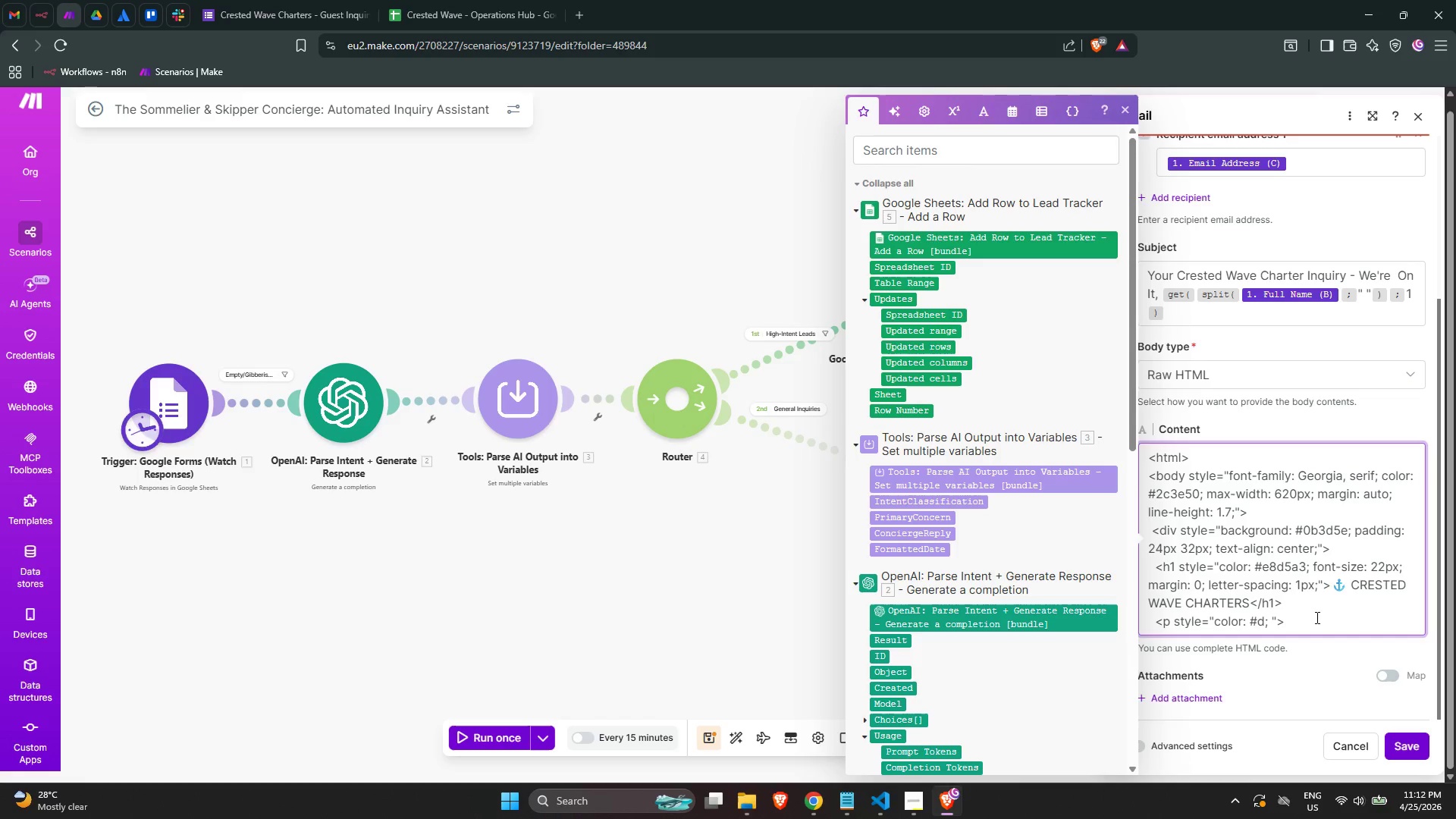 
key(Backspace)
 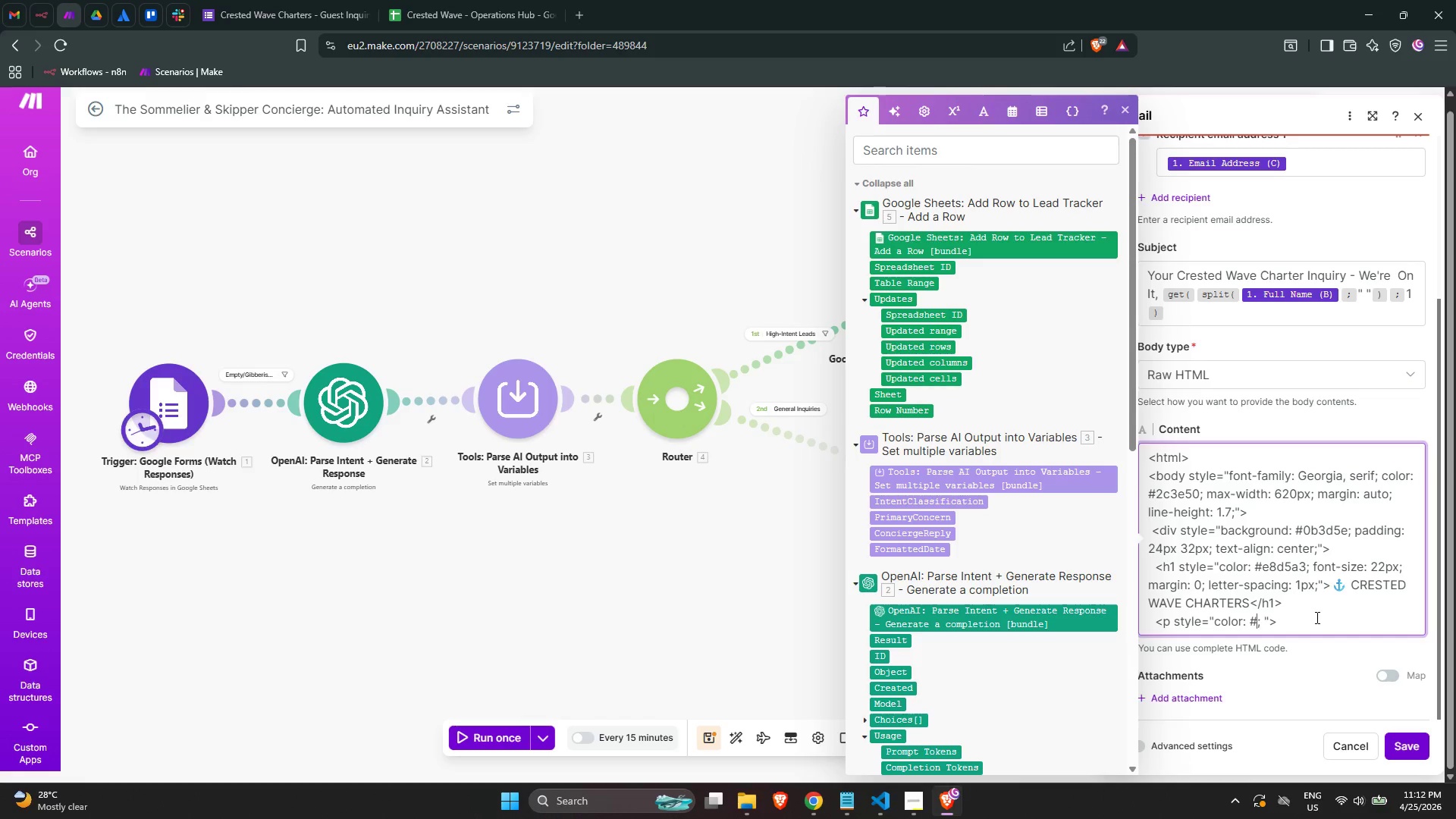 
key(A)
 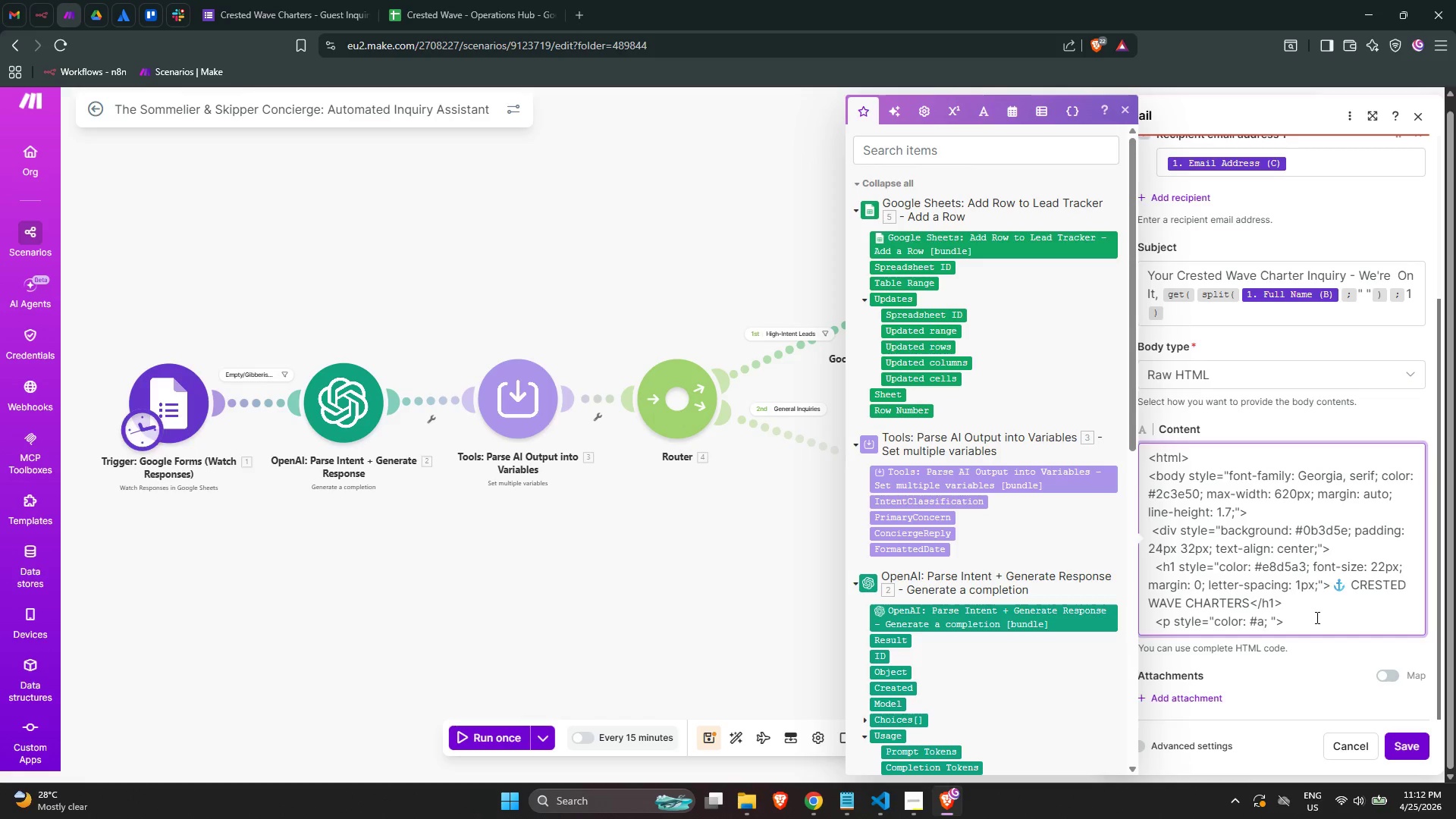 
key(Numpad8)
 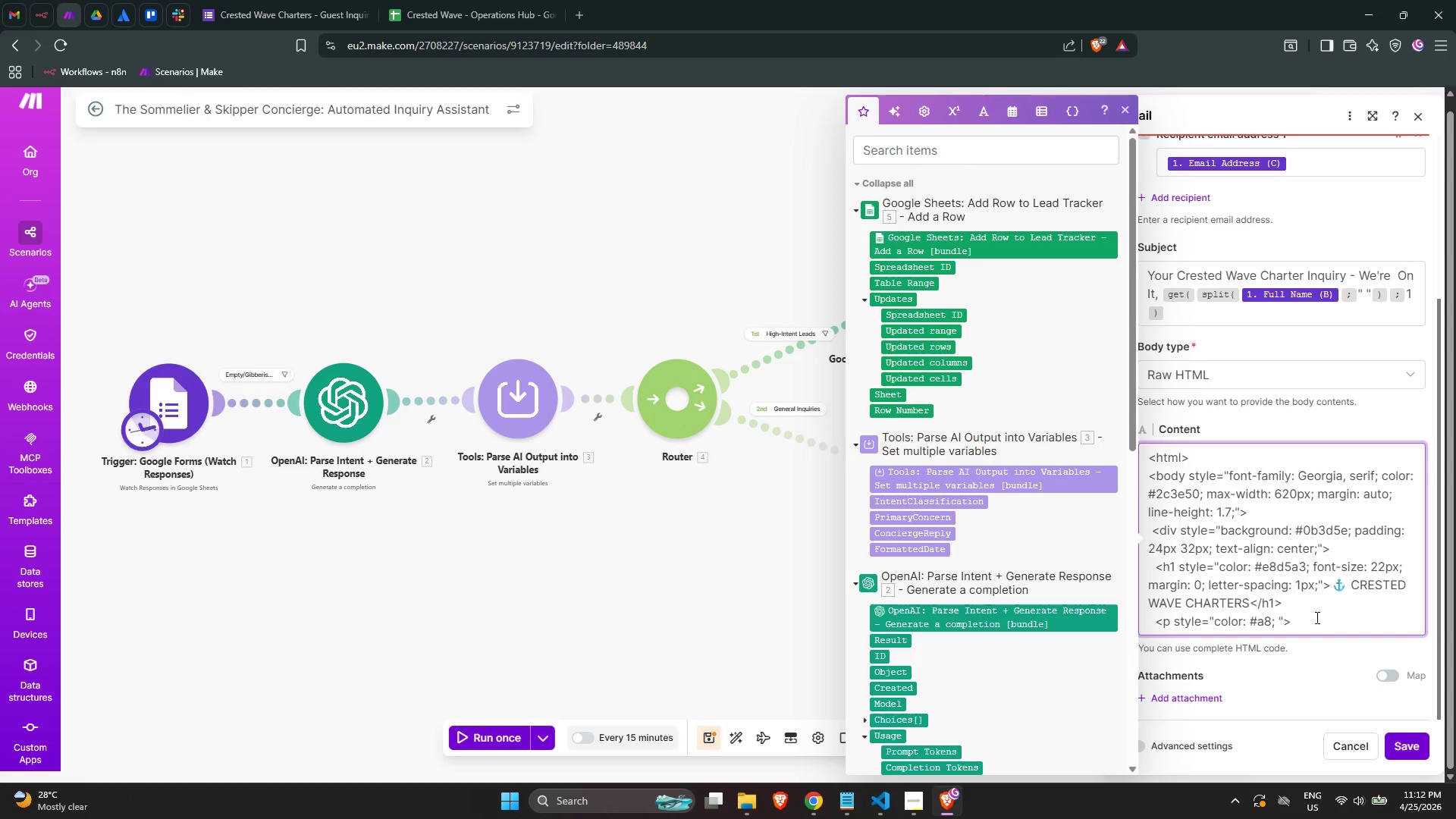 
key(C)
 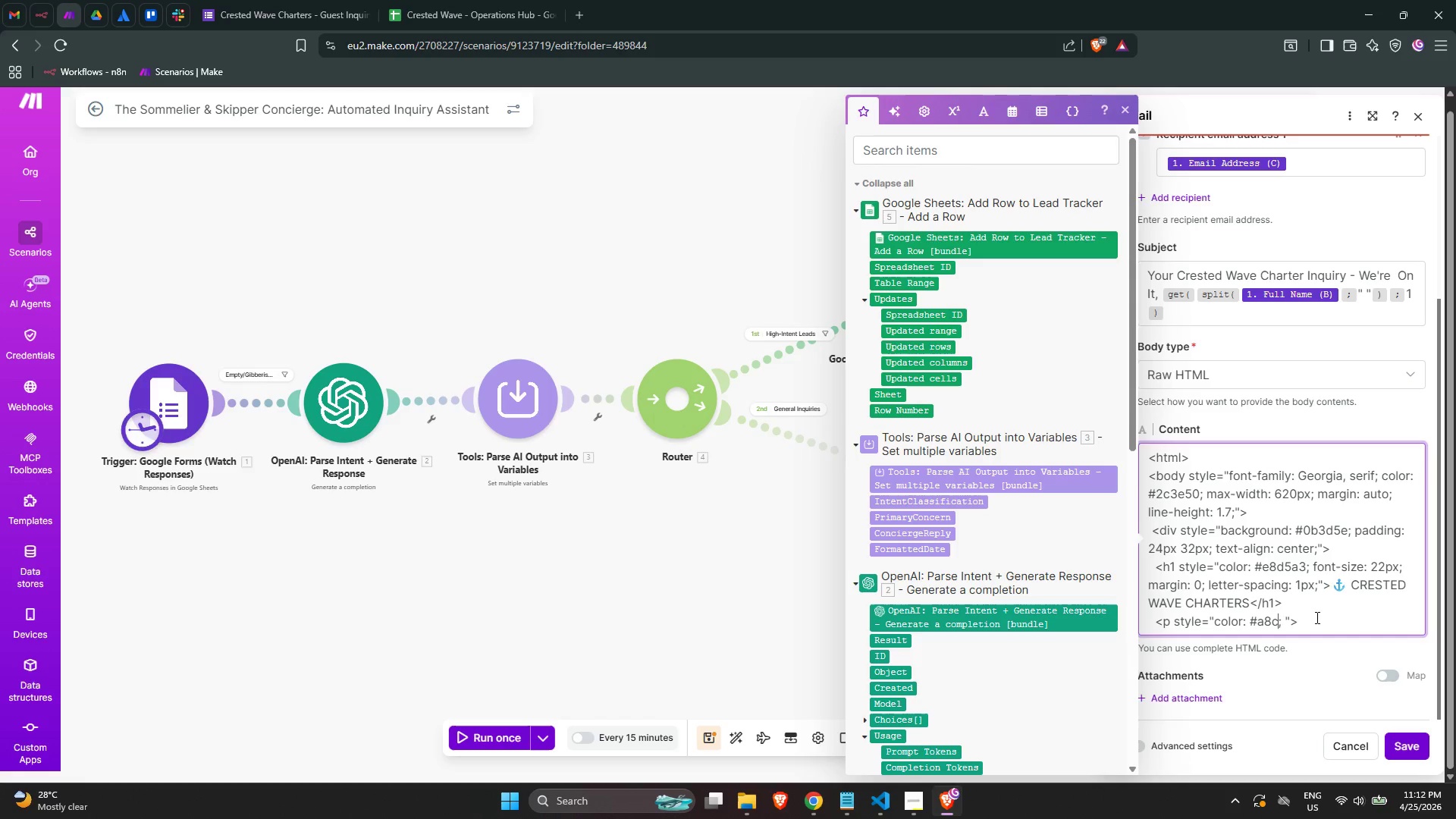 
key(Numpad4)
 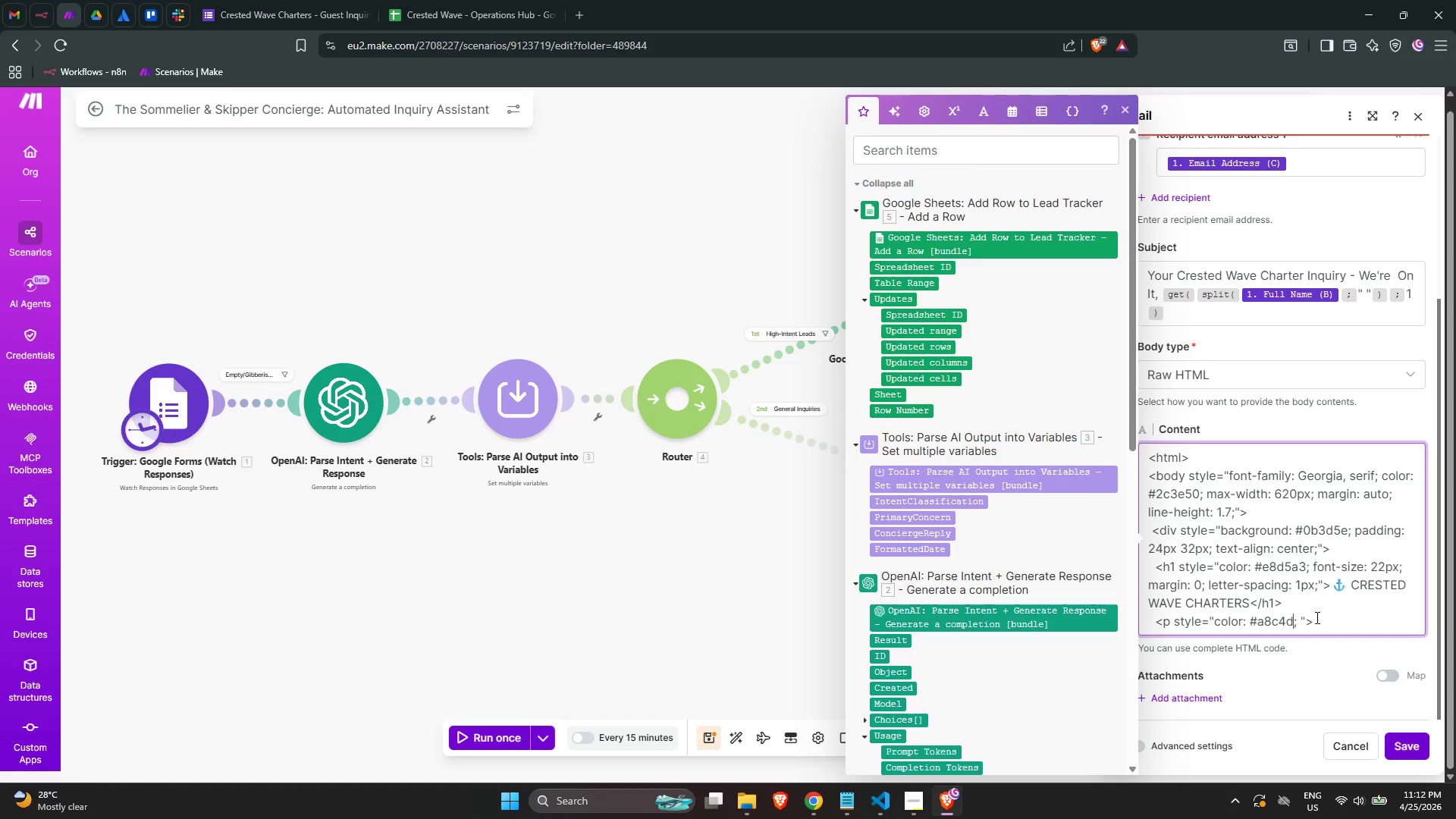 
key(D)
 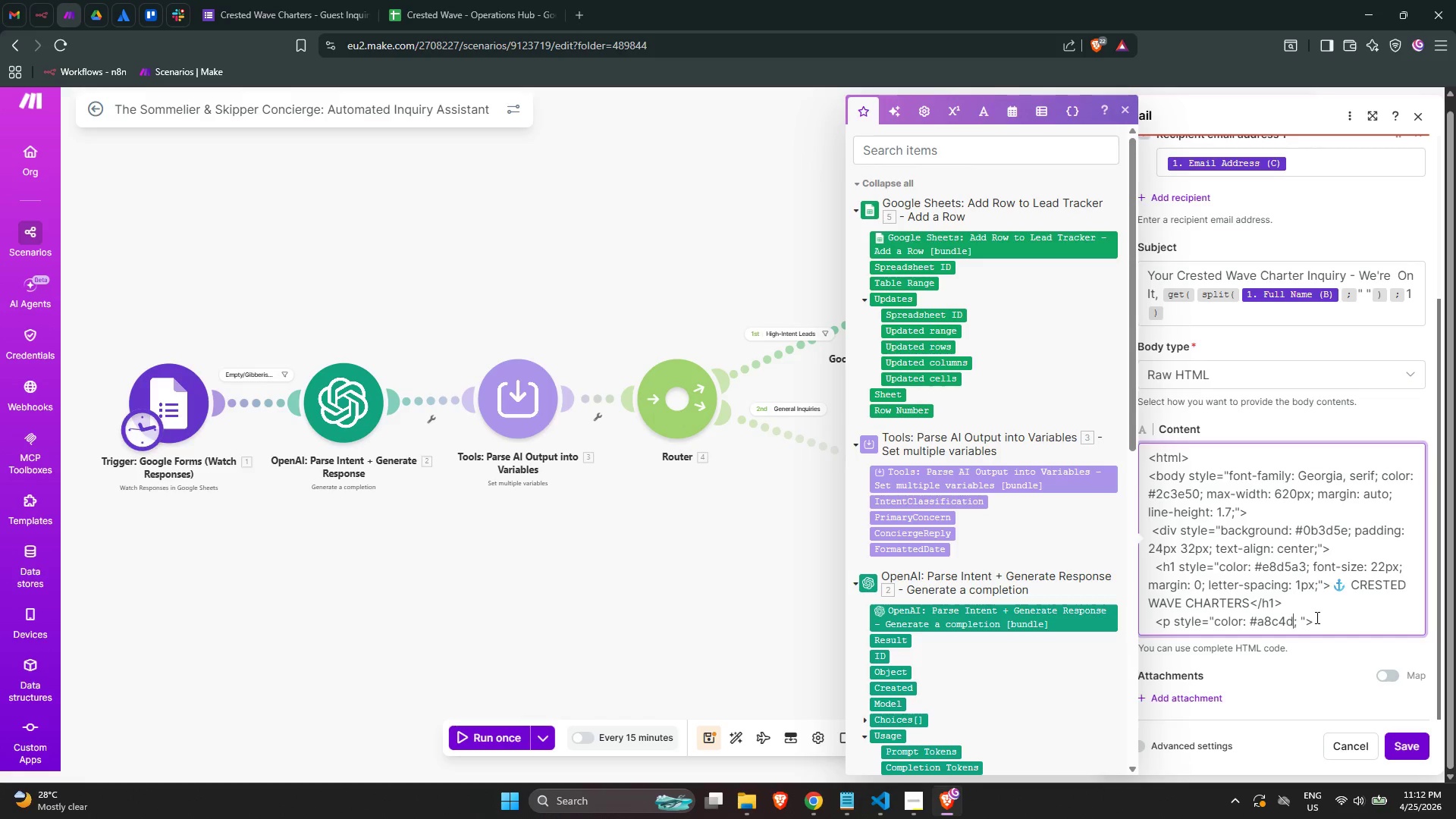 
key(Numpad4)
 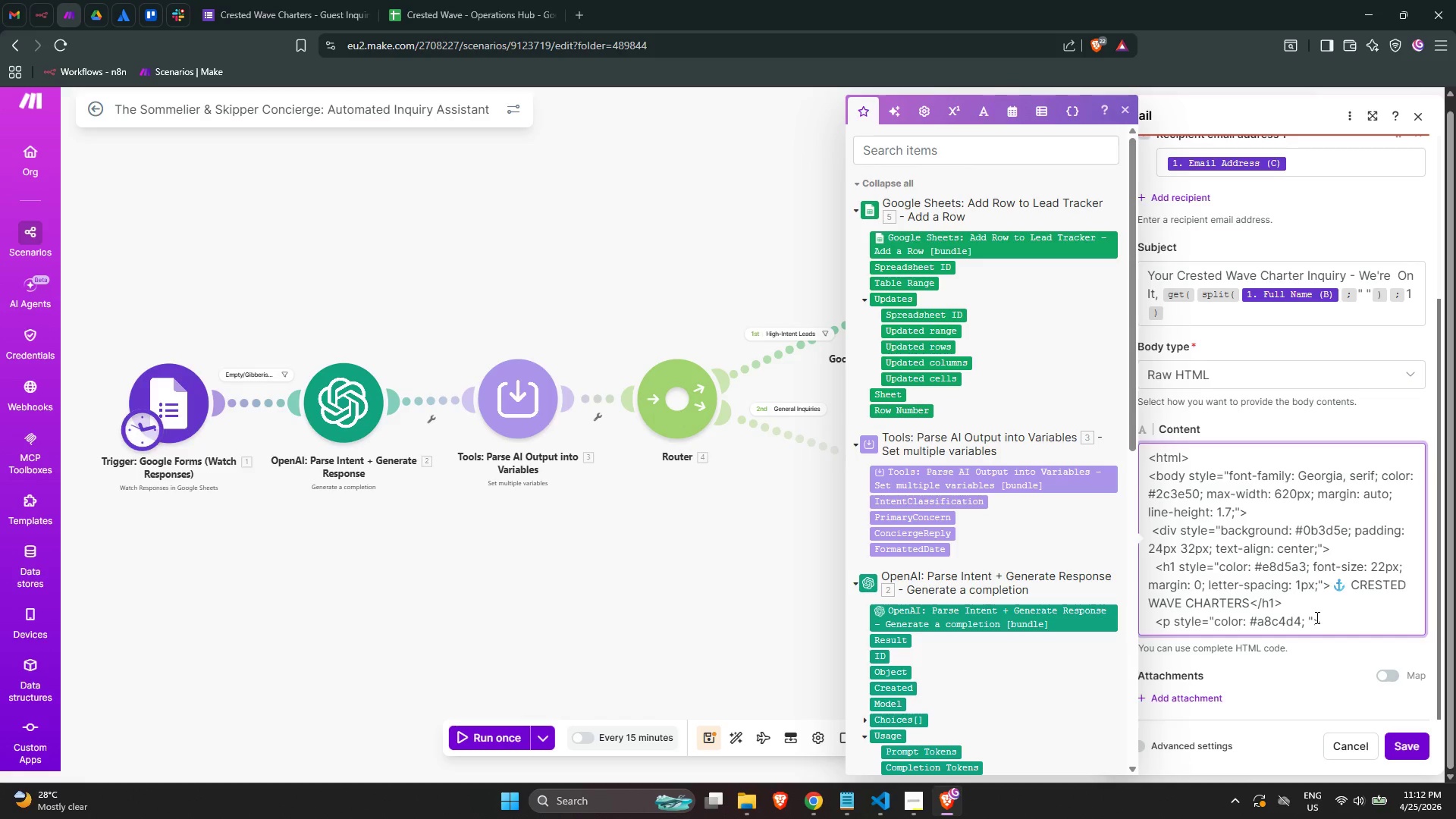 
key(ArrowRight)
 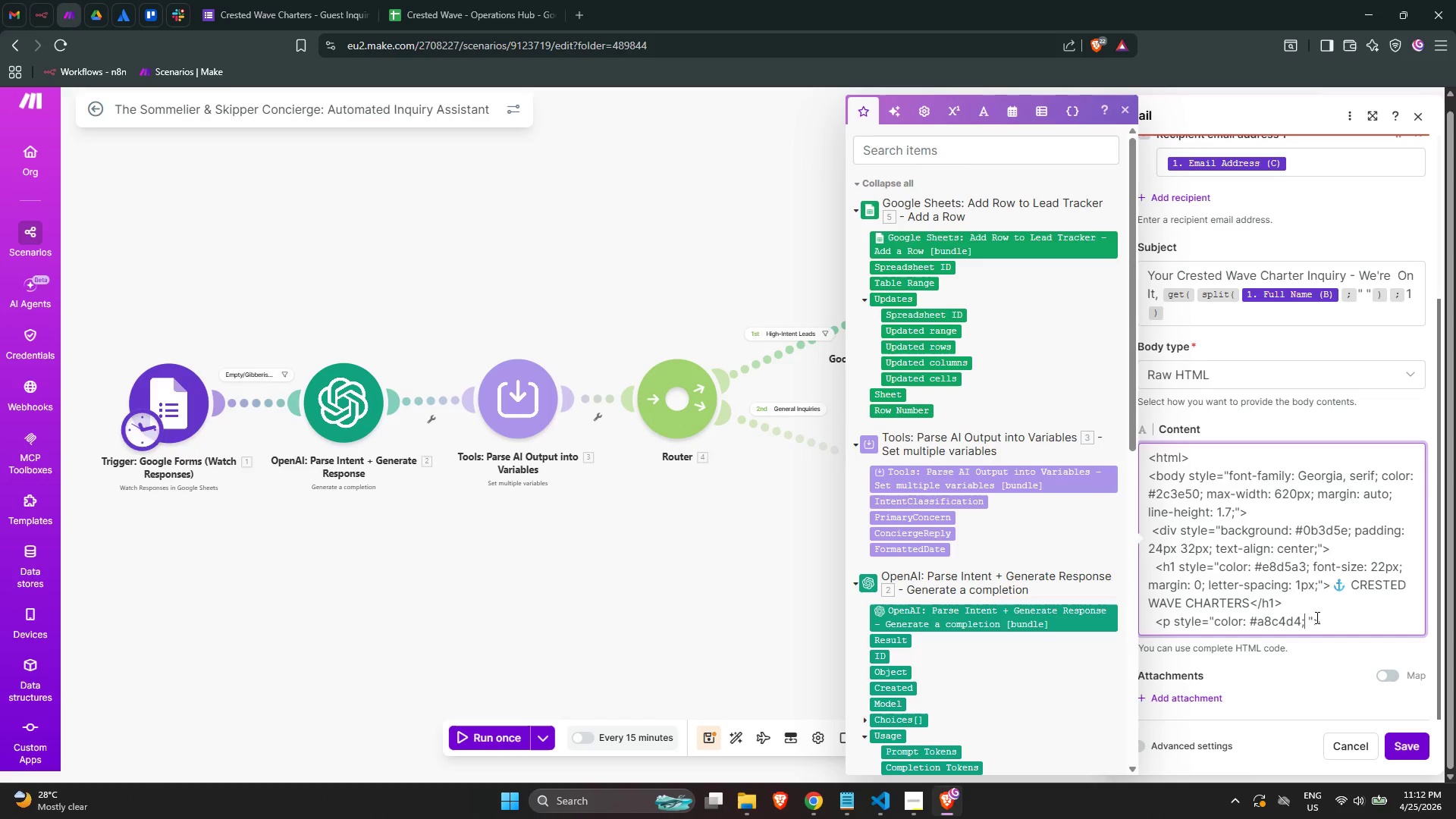 
key(ArrowLeft)
 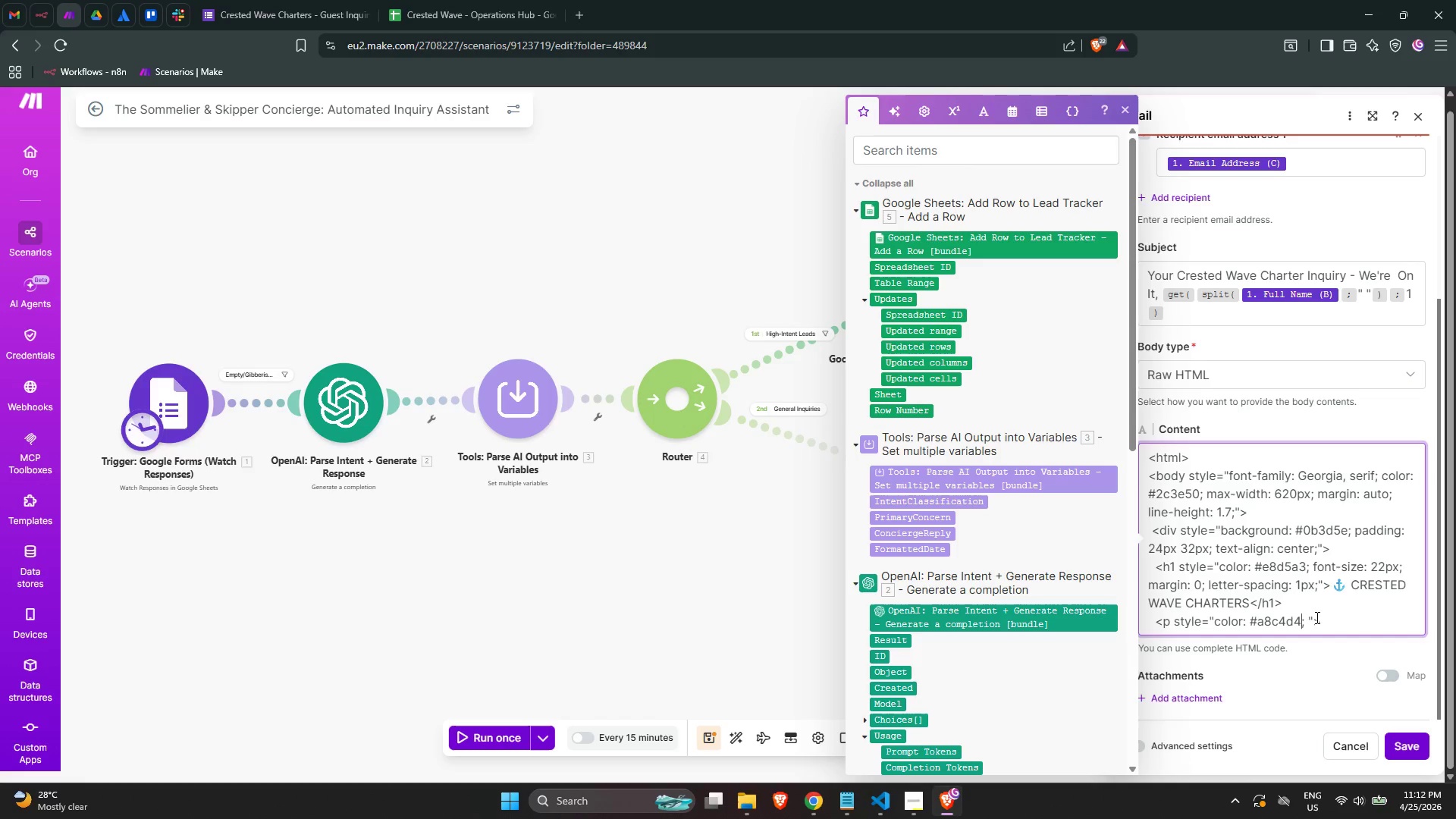 
key(ArrowRight)
 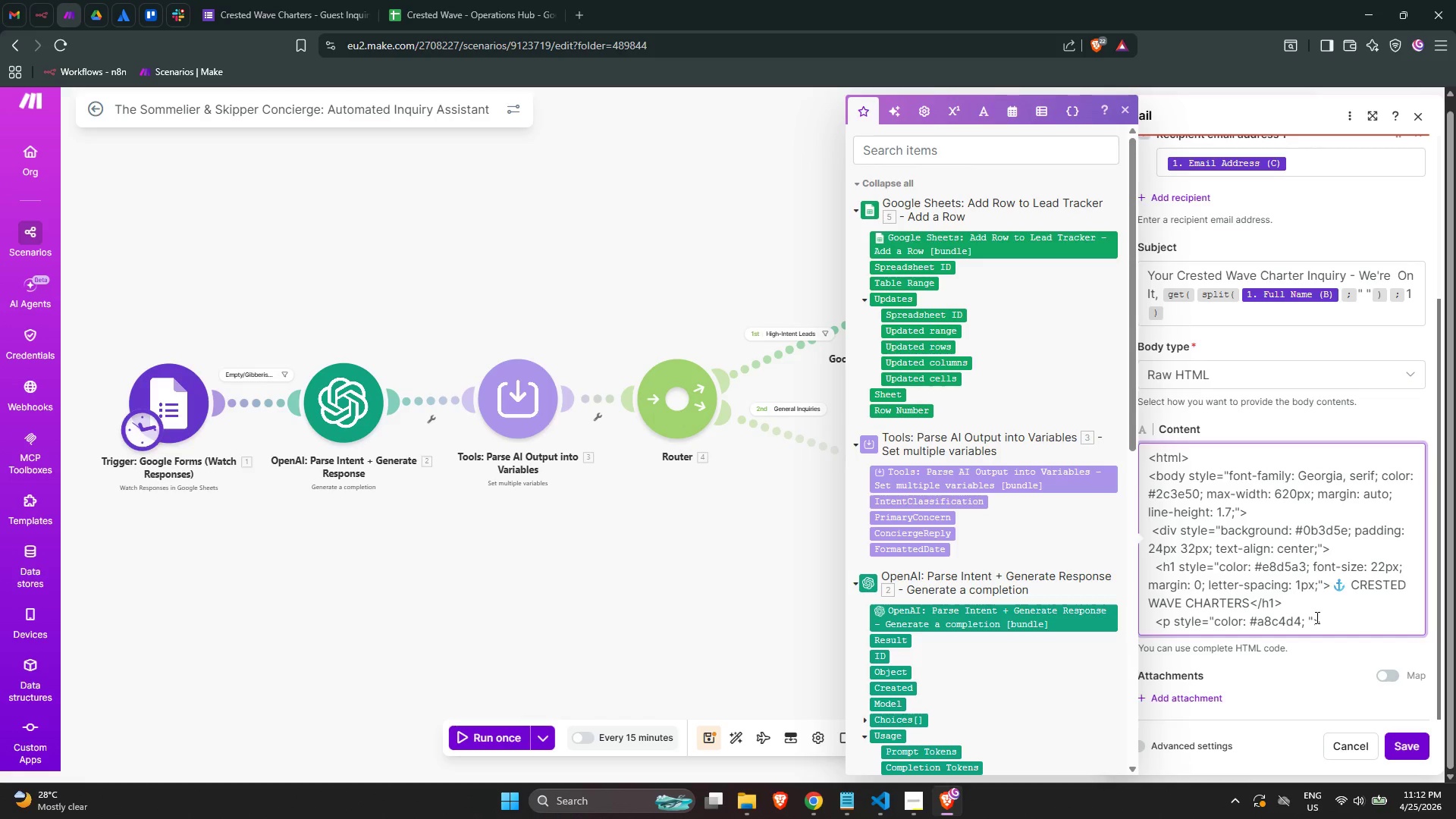 
type( margin: 4px 0 0; font-size: 13px; letter-spacing: 2px;)
 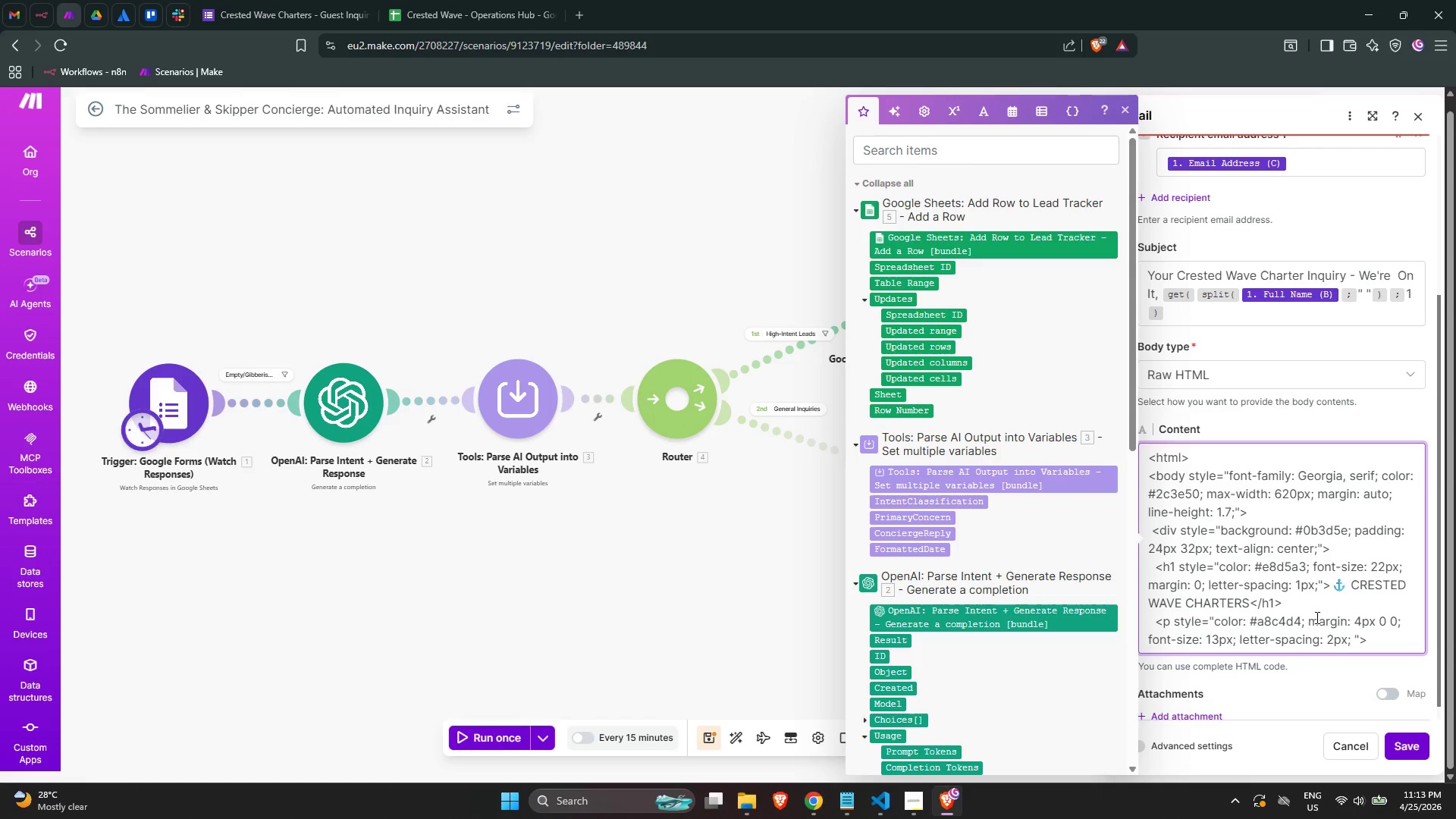 
key(ArrowRight)
 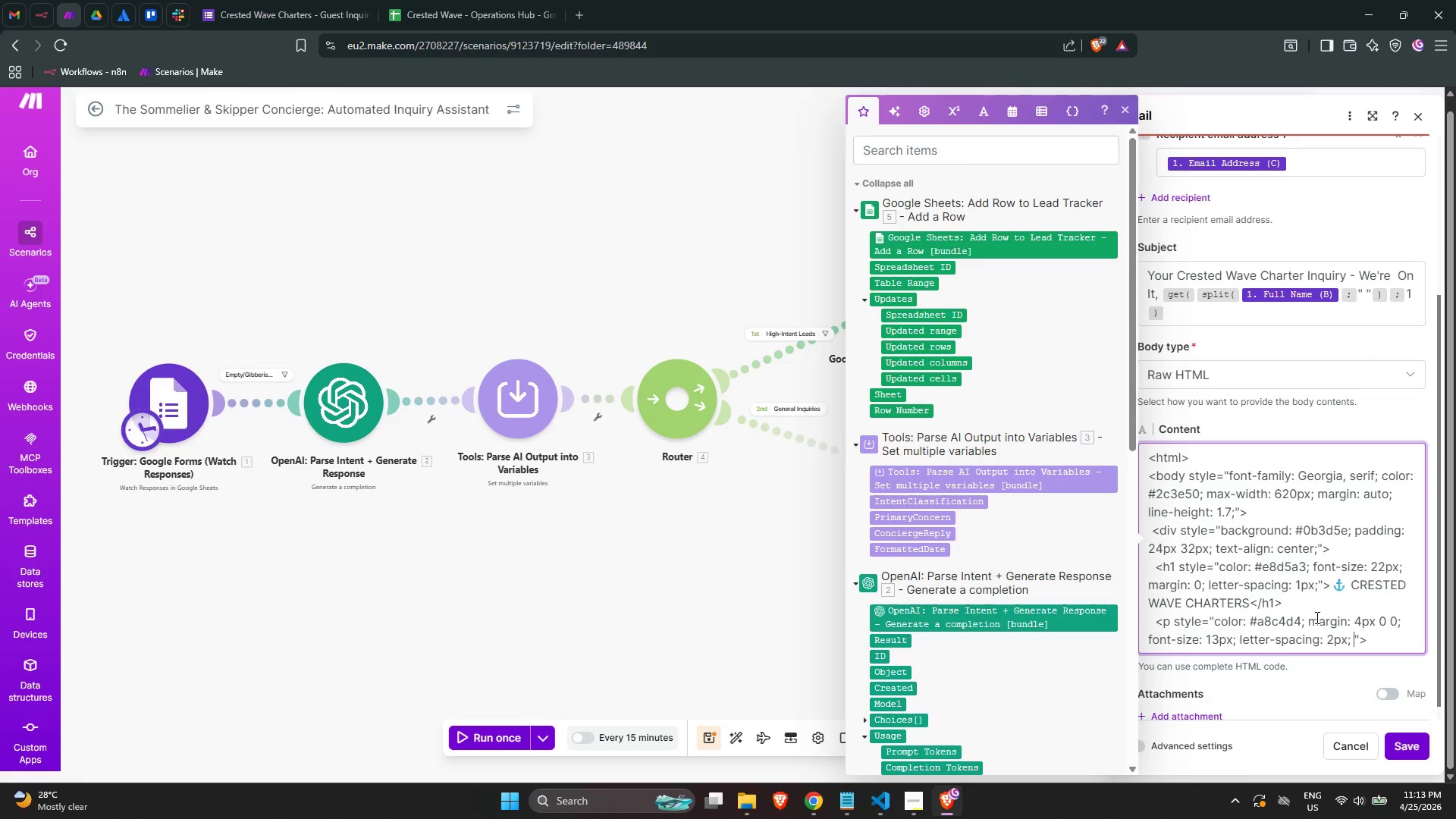 
key(ArrowRight)
 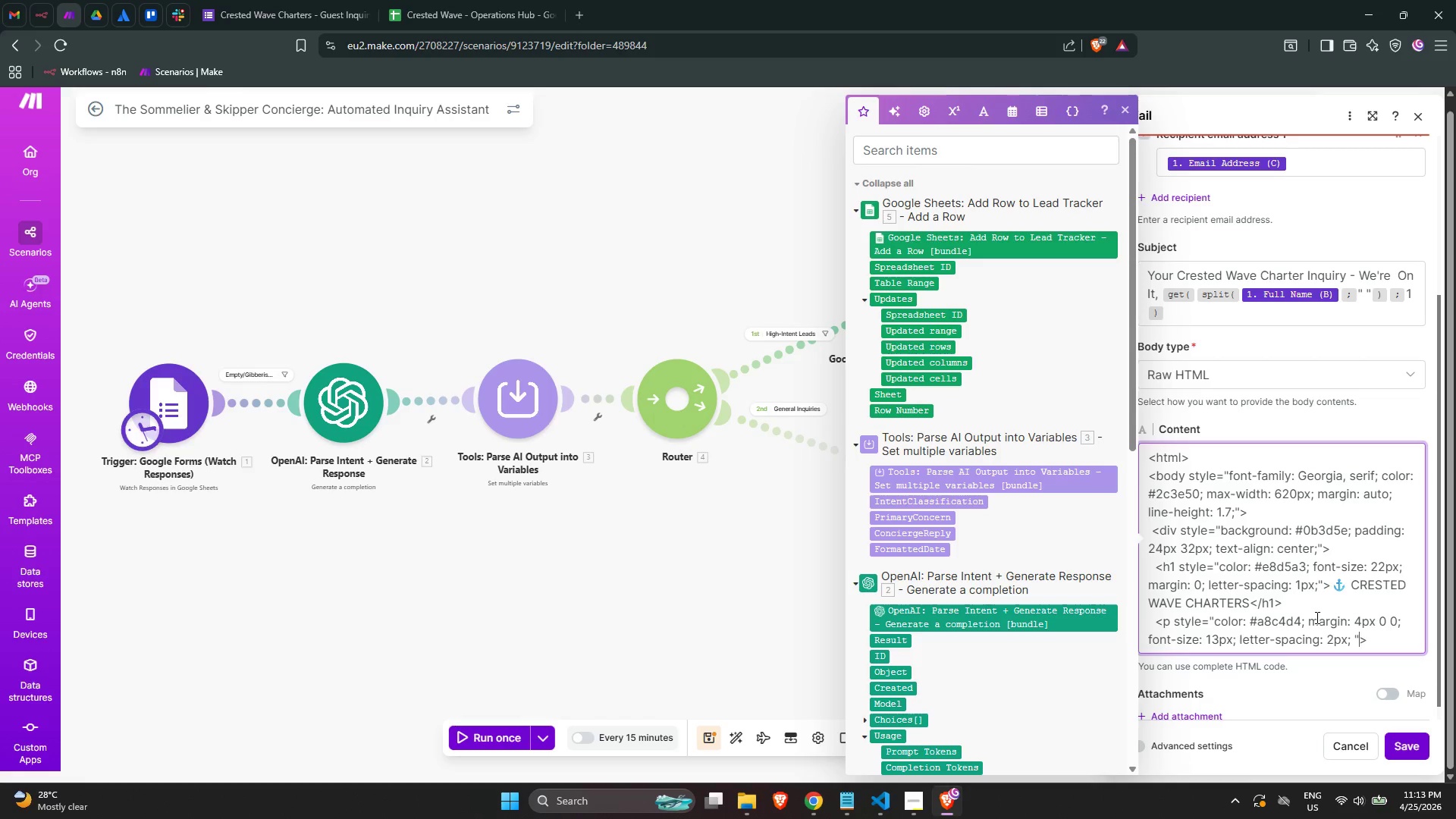 
key(ArrowRight)
 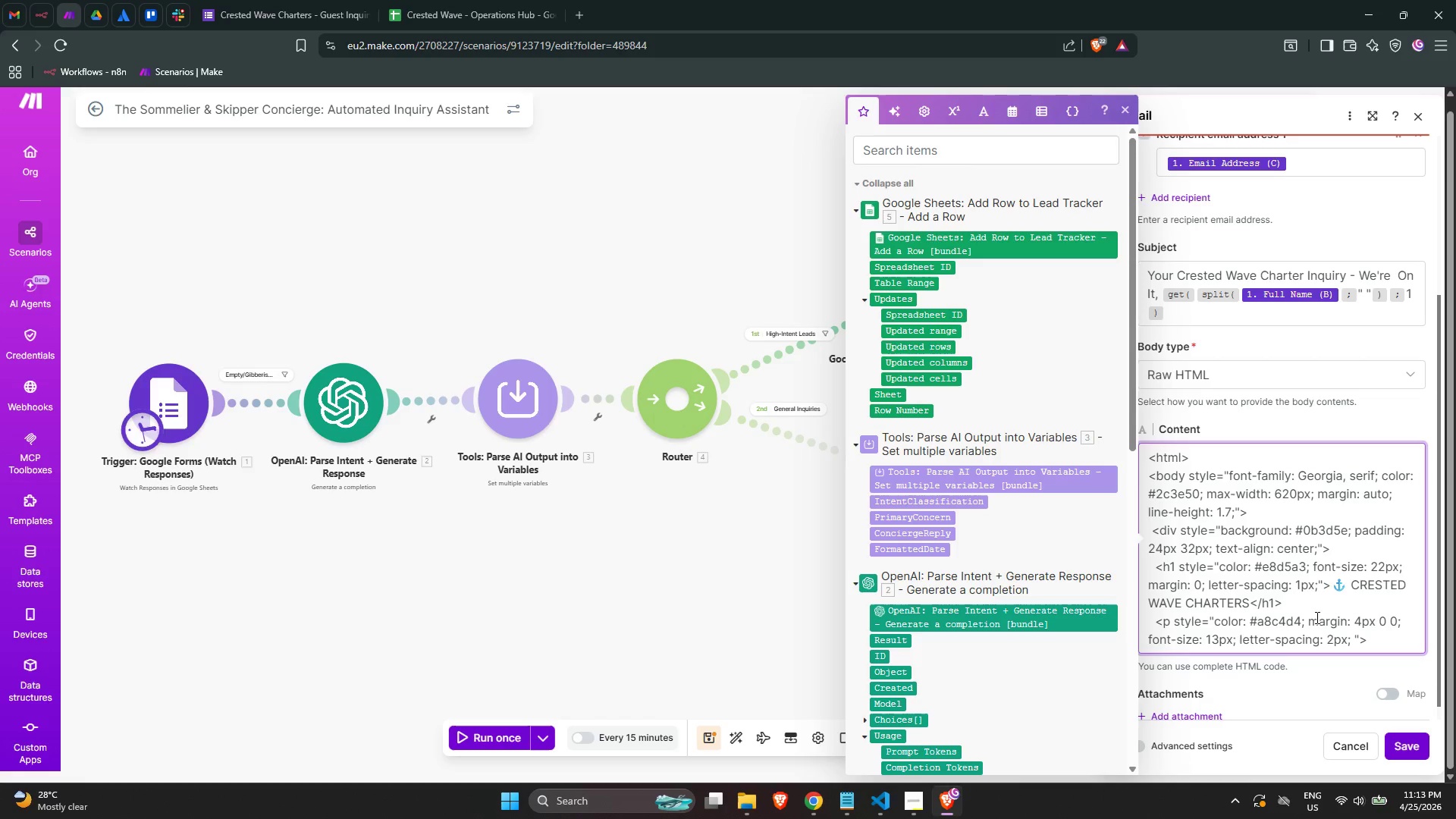 
type(SOMMELIER & SKIPPER CONCIERGE)
 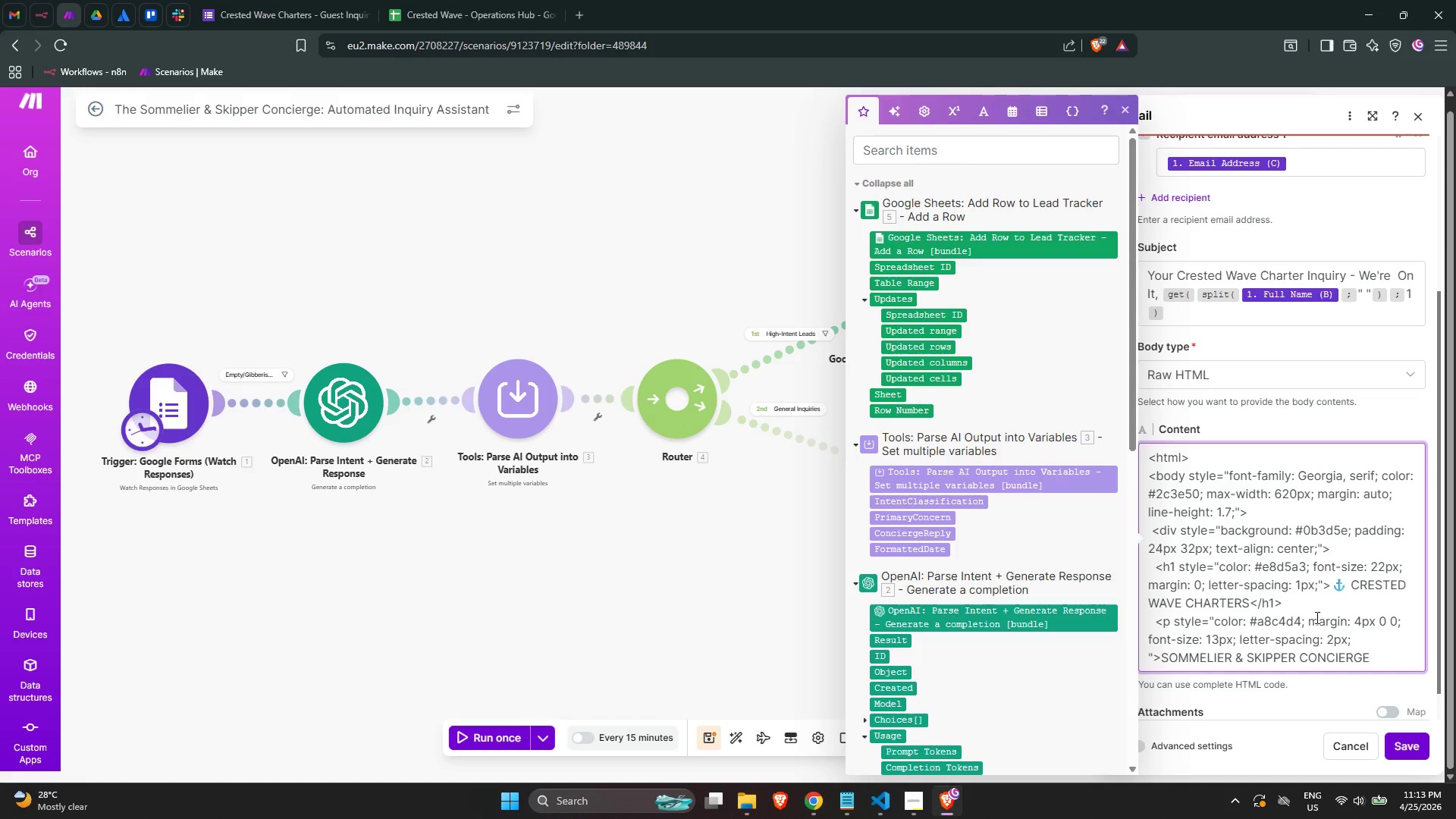 
key(Shift+ShiftLeft)
 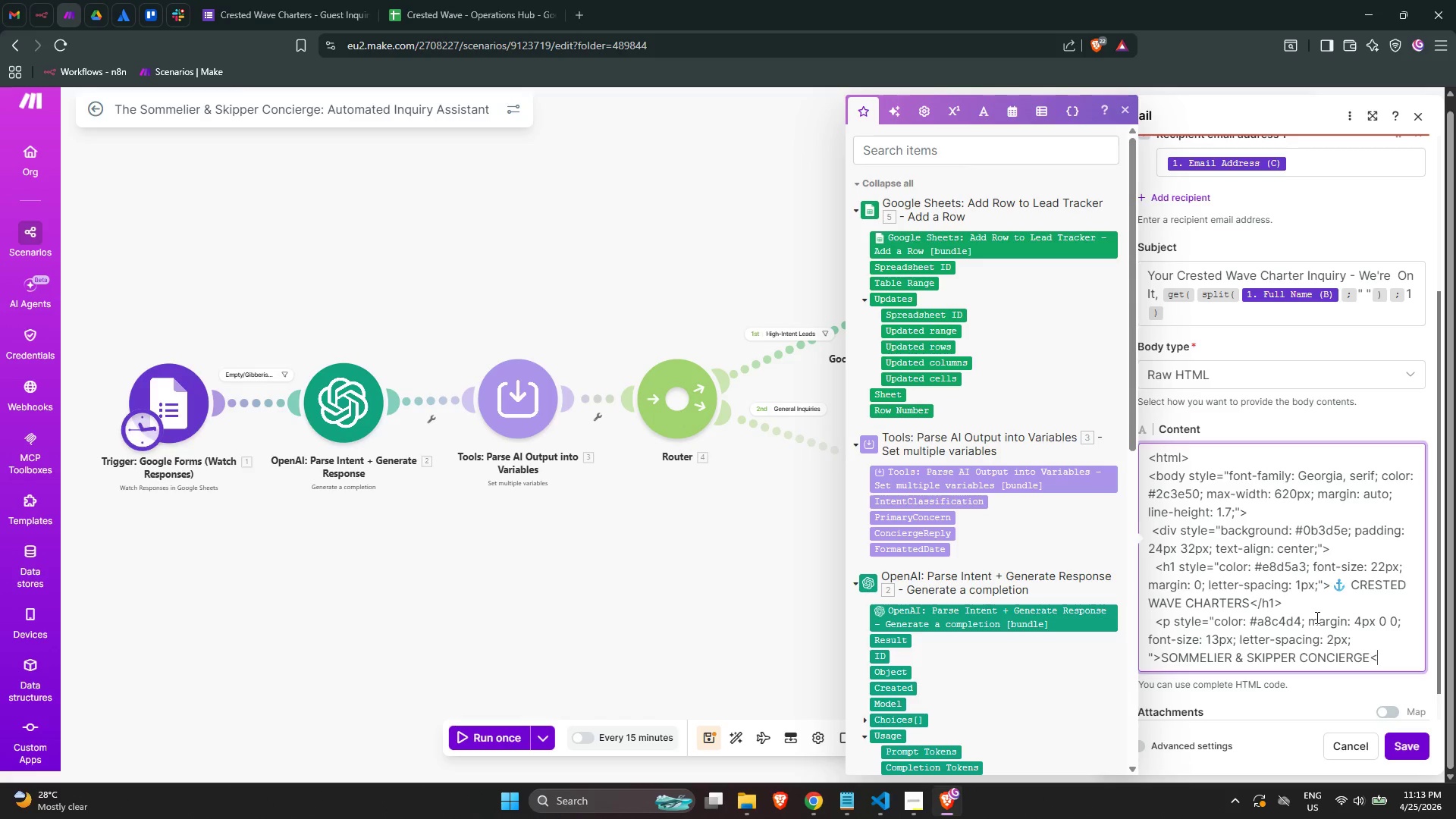 
key(Shift+Comma)
 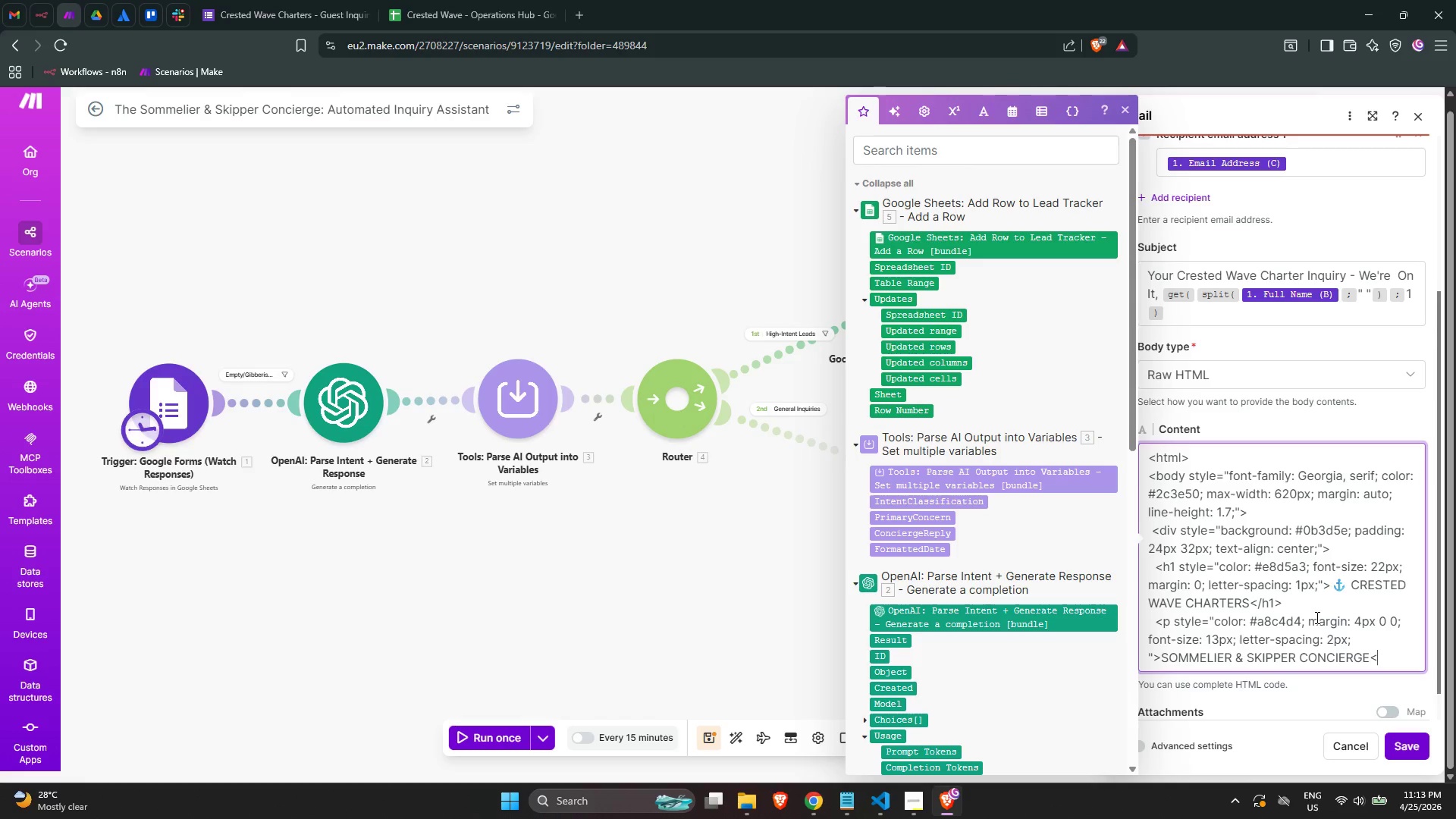 
key(Slash)
 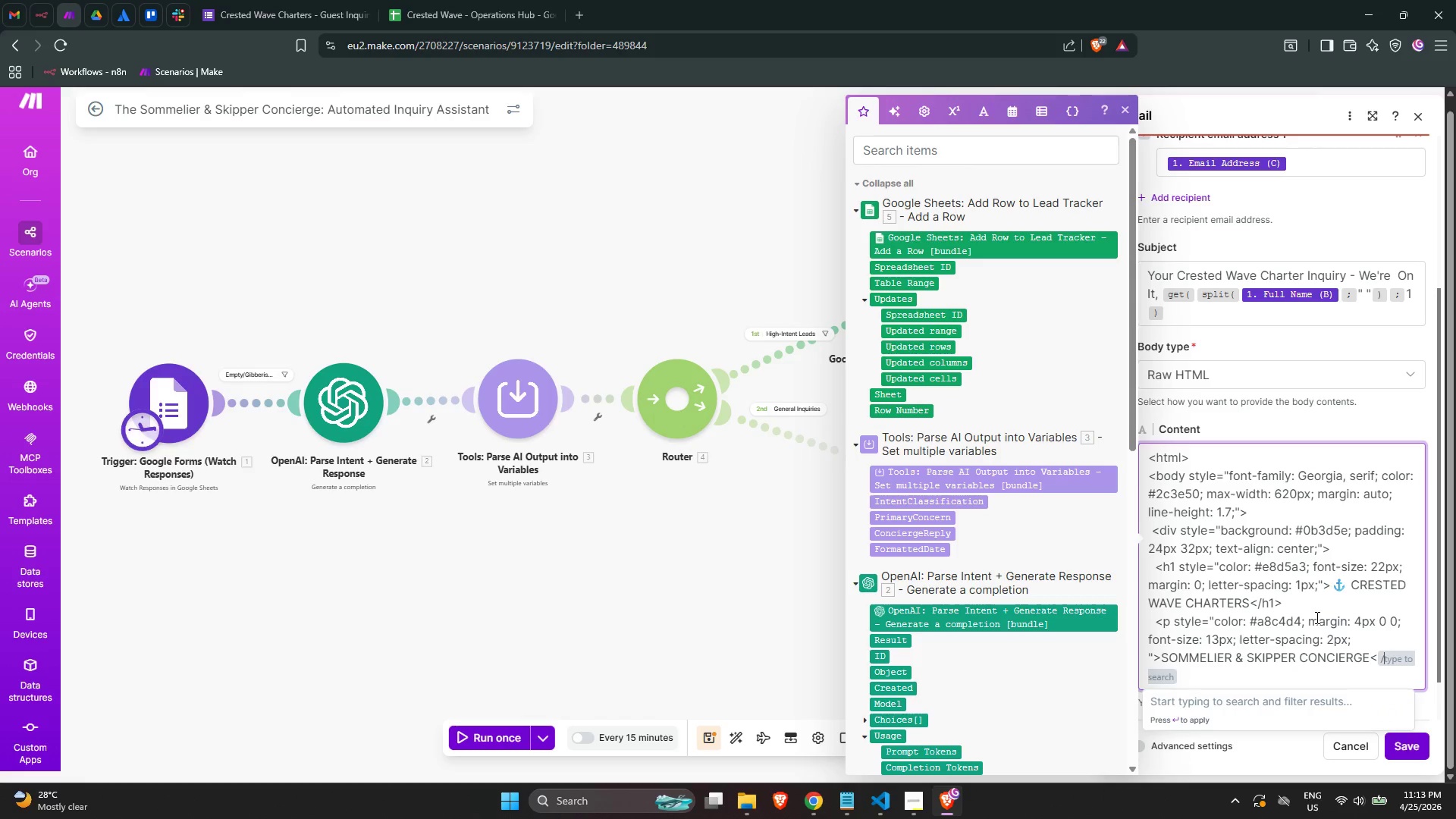 
key(Backspace)
 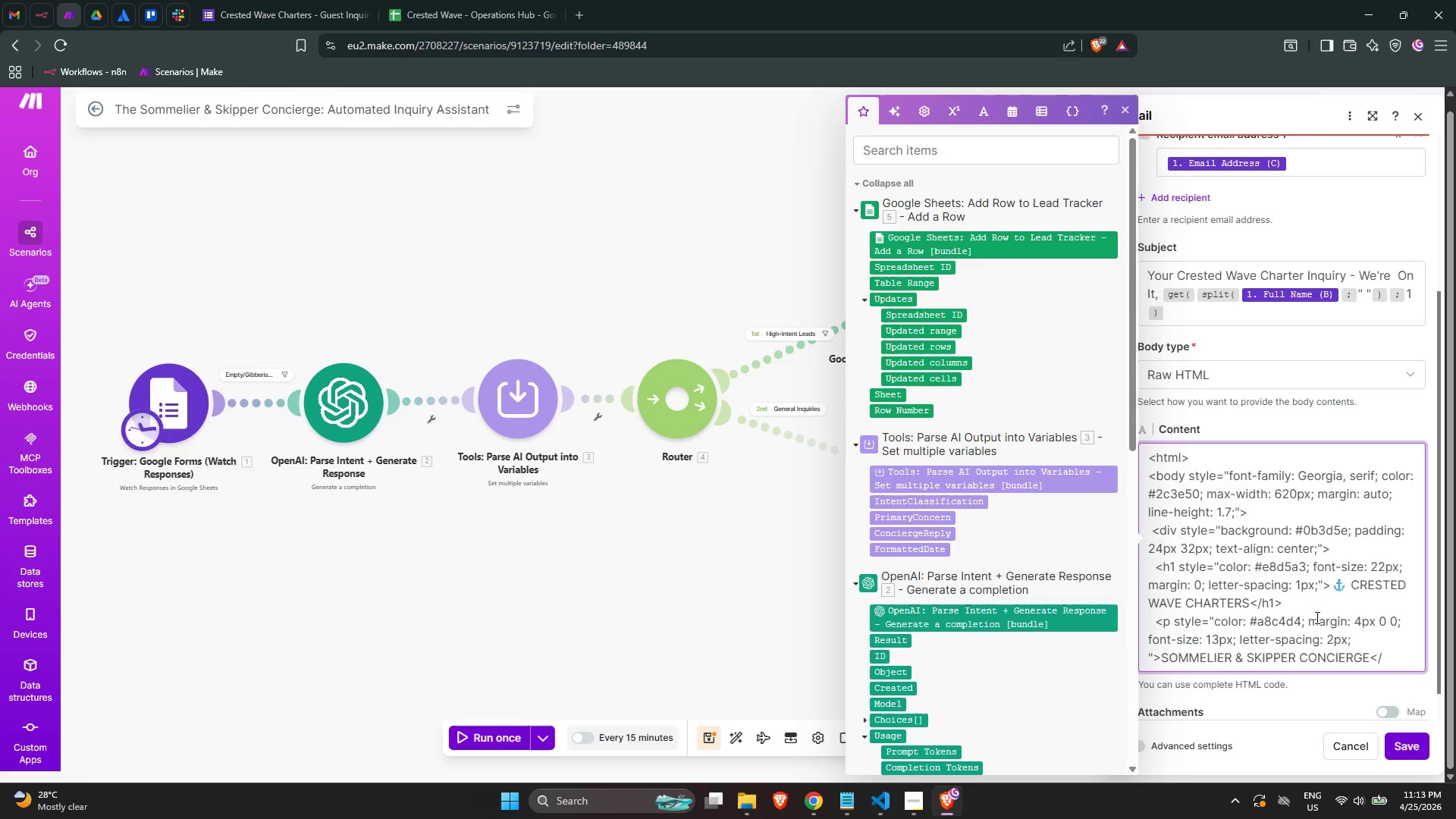 
key(P)
 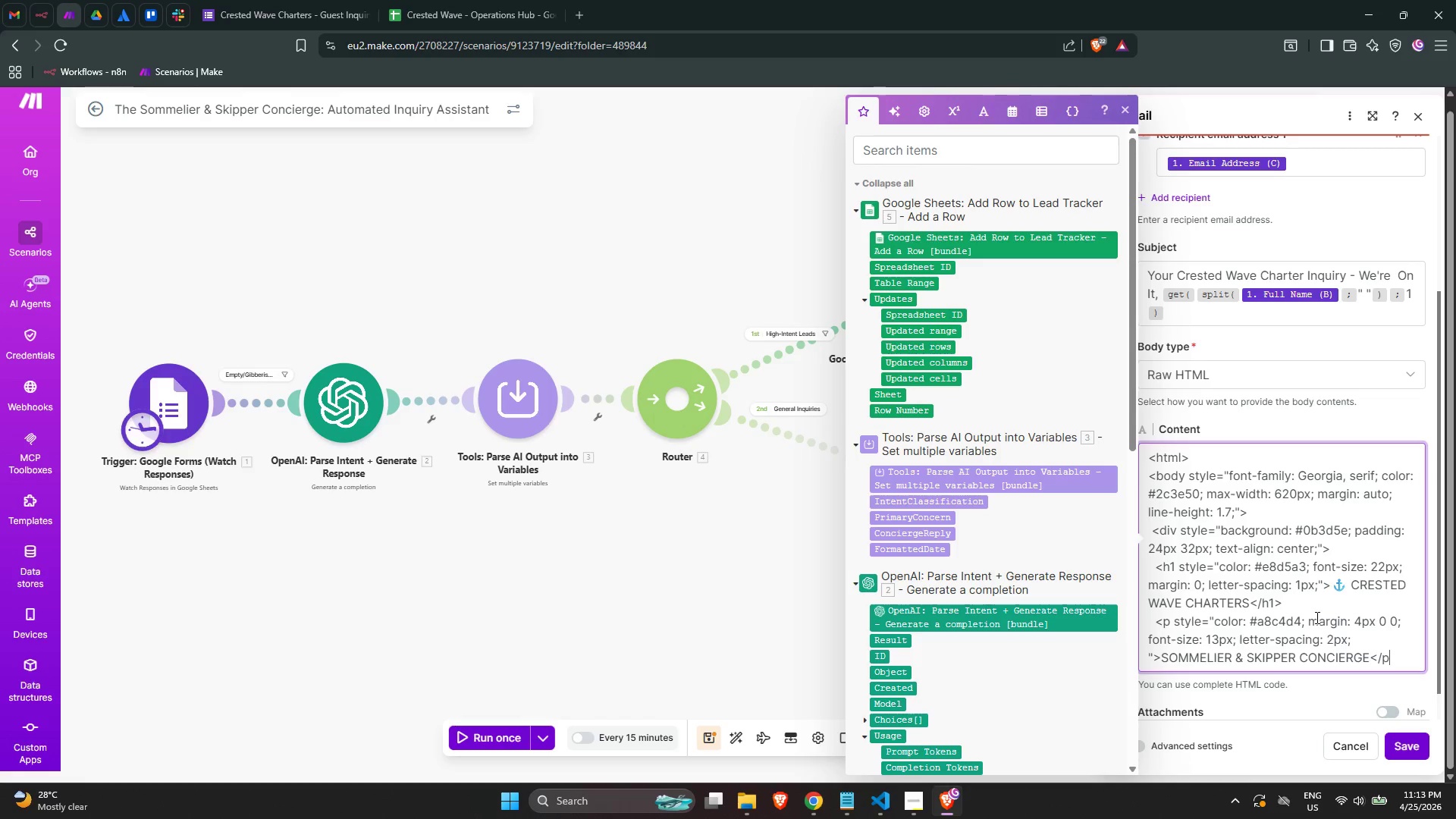 
key(Shift+Period)
 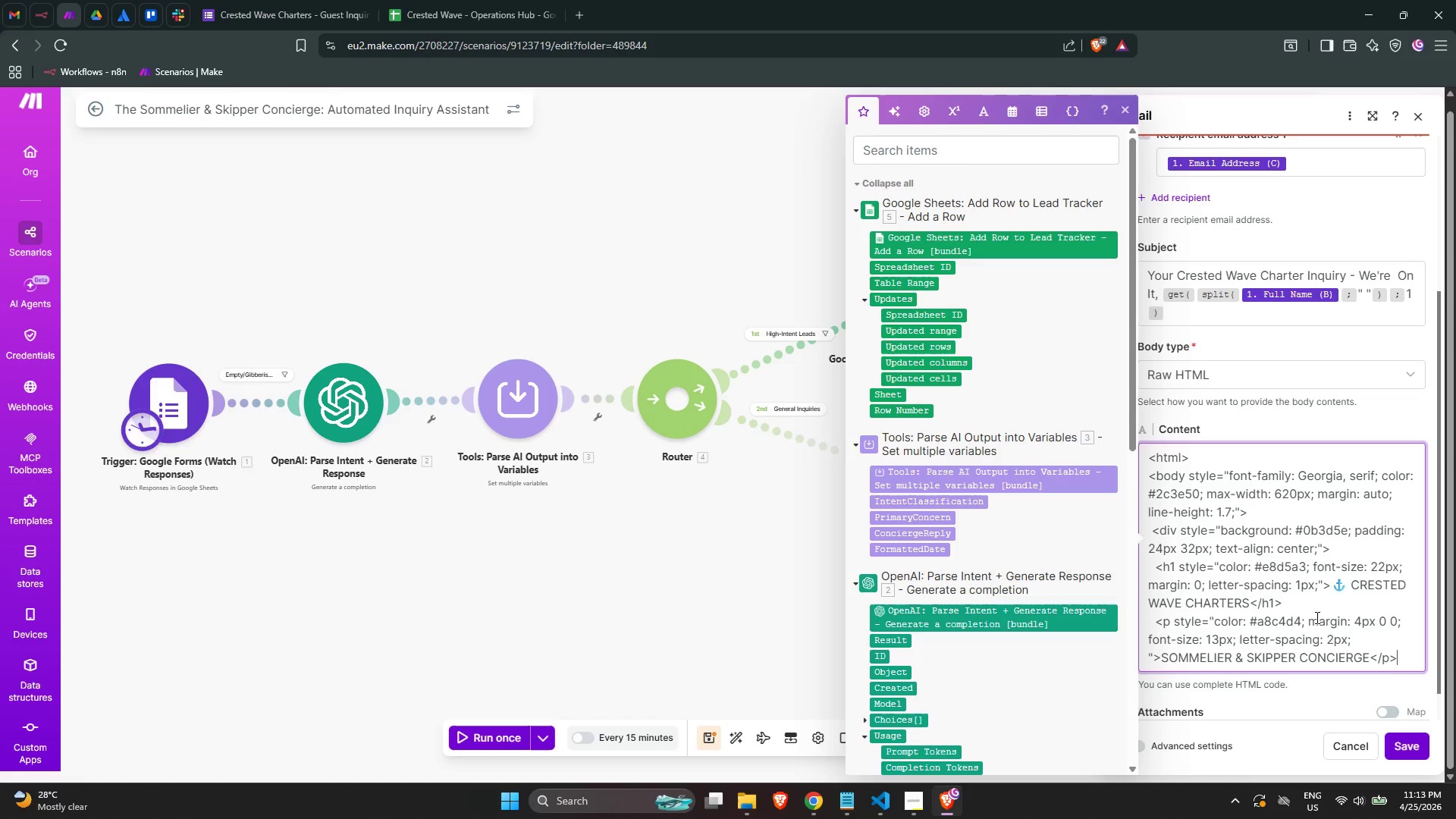 
key(Enter)
 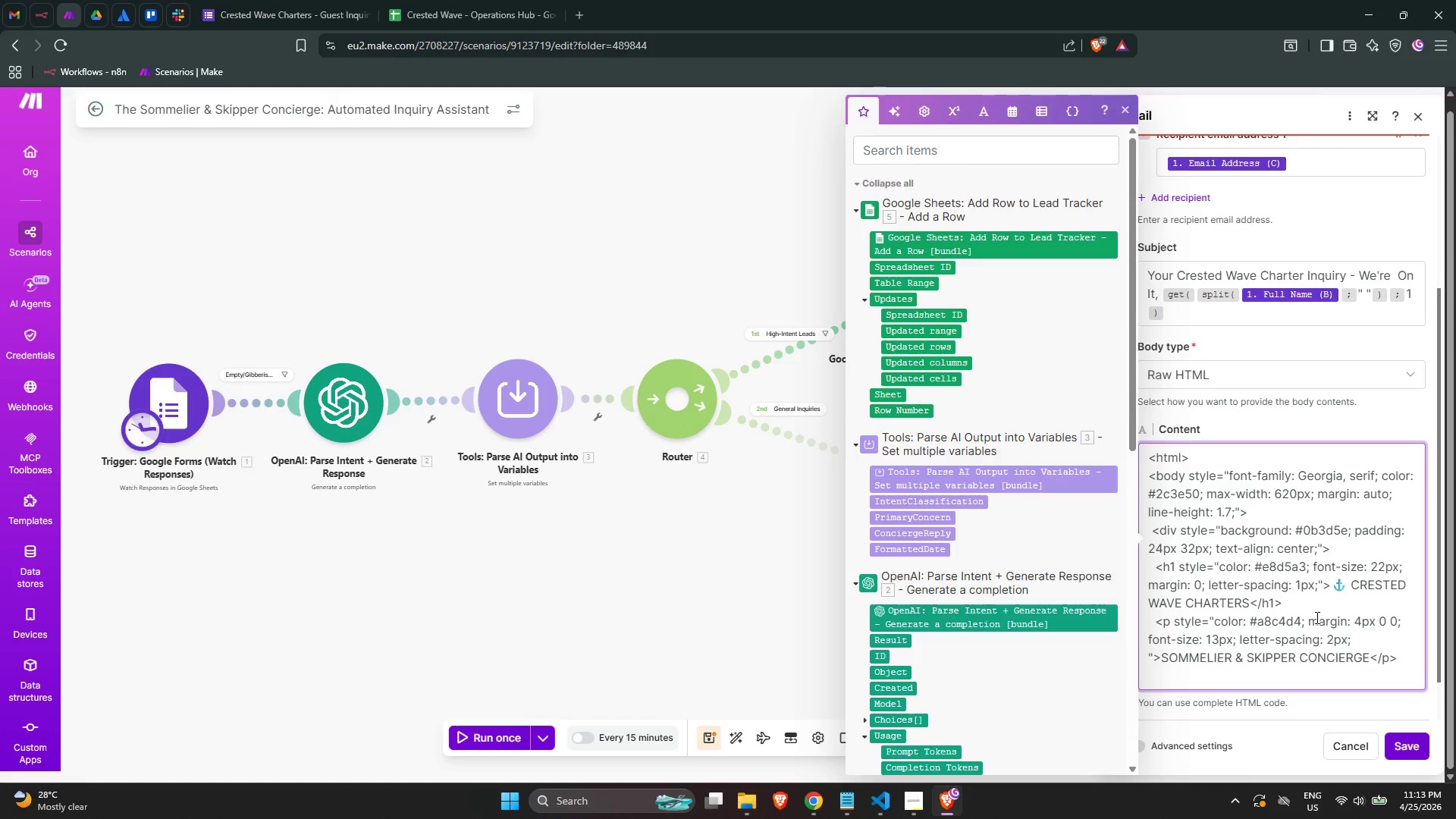 
type( <div style="')
 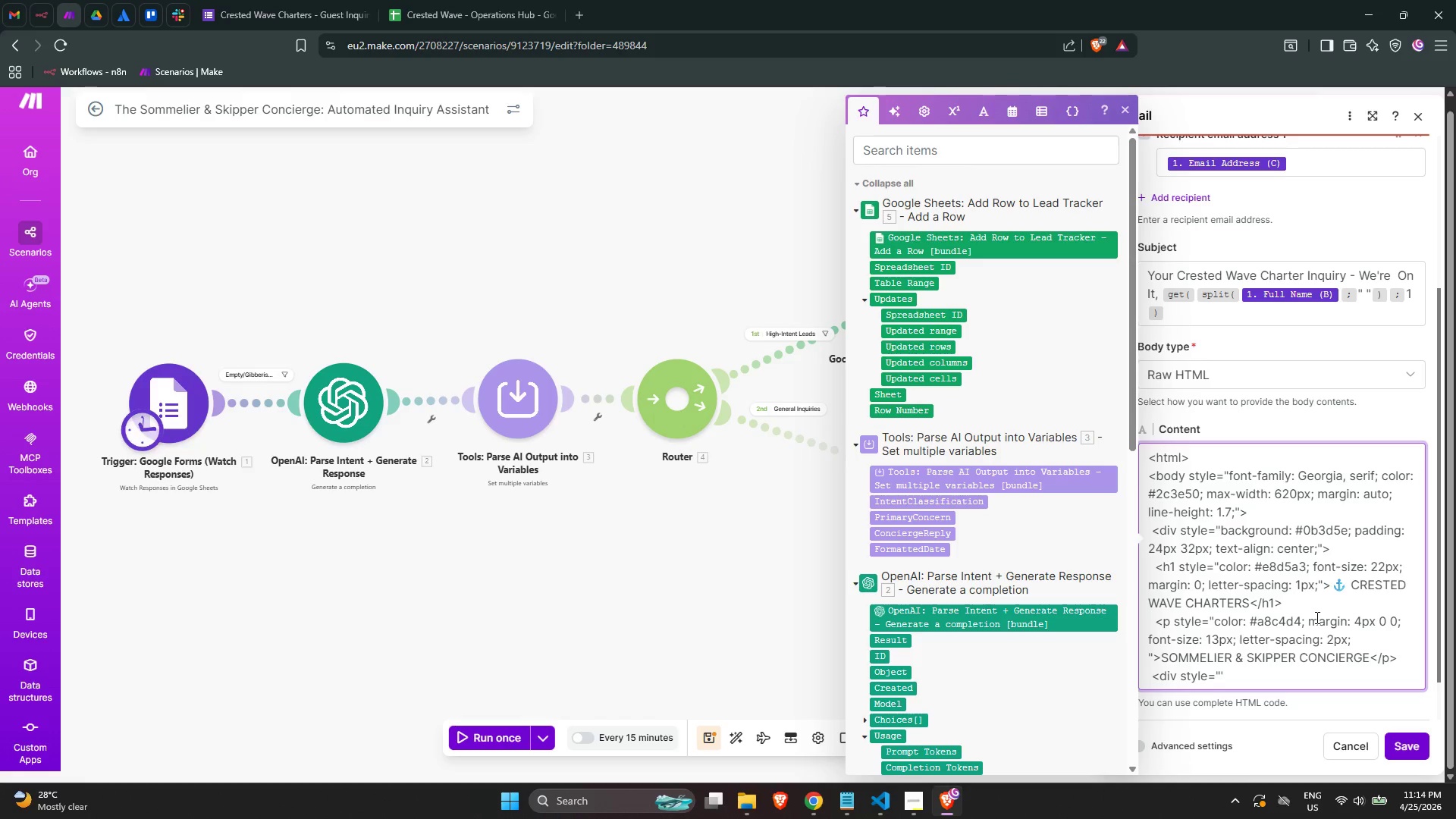 
key(ArrowLeft)
 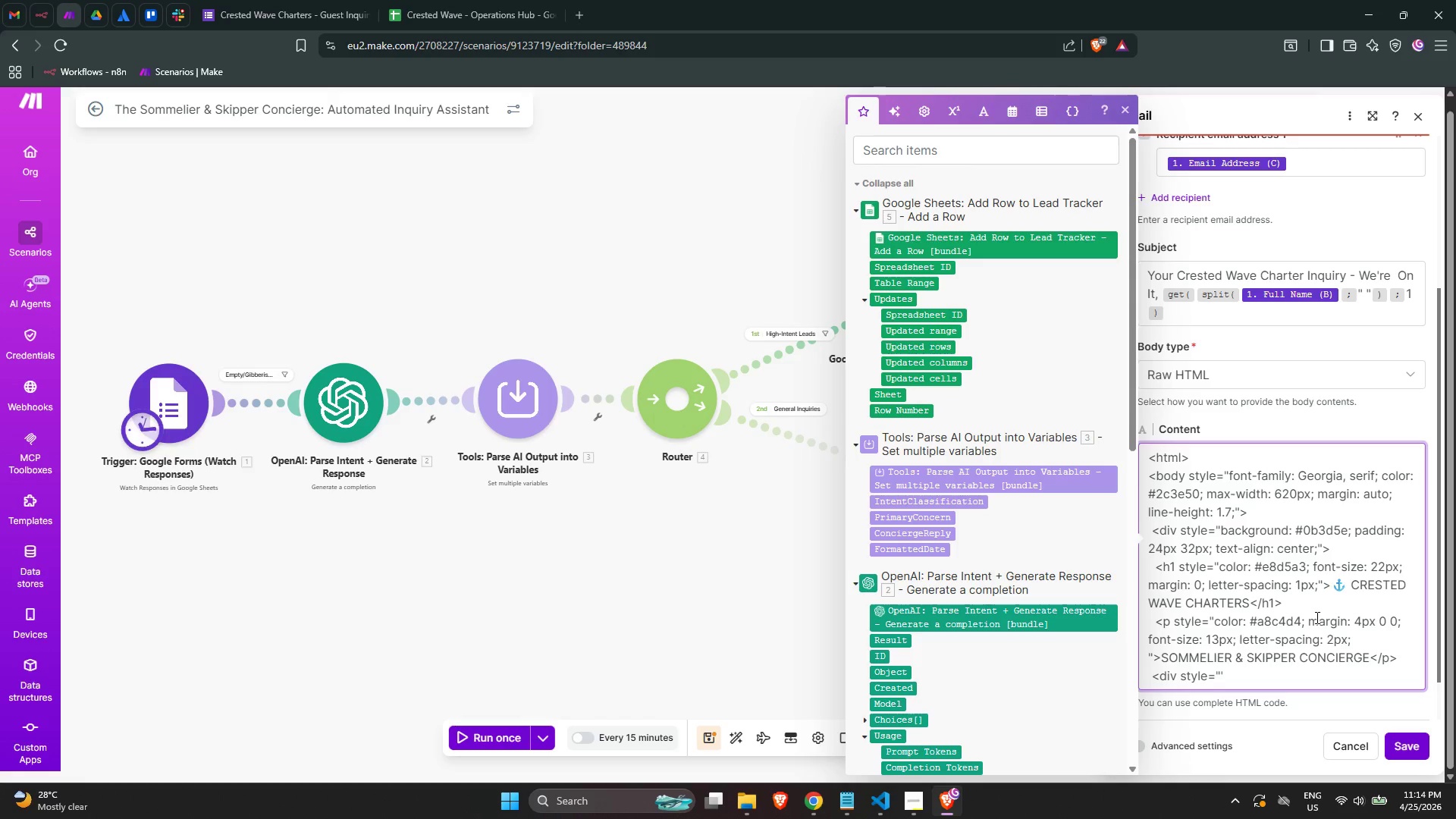 
key(ArrowLeft)
 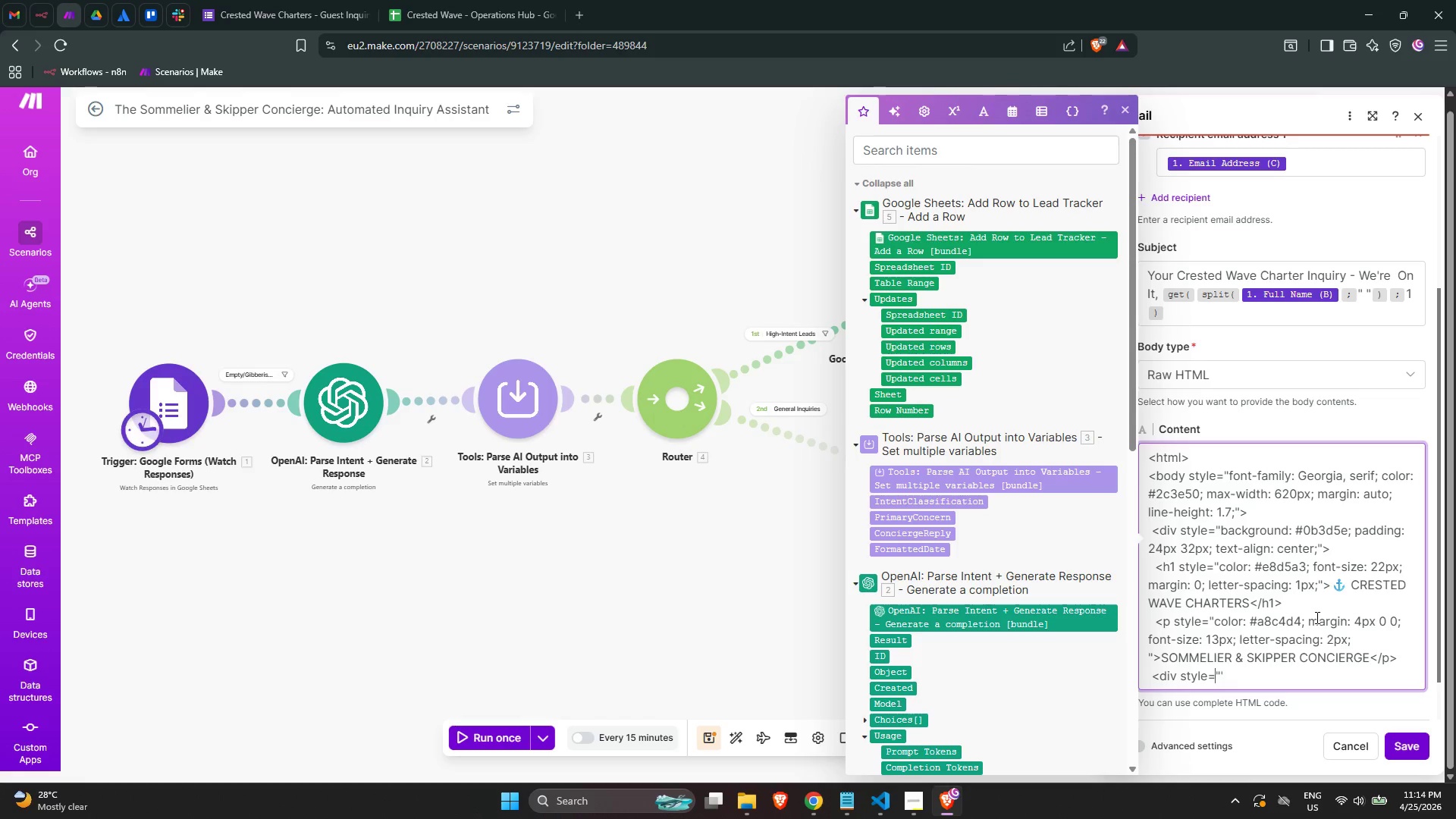 
key(ArrowRight)
 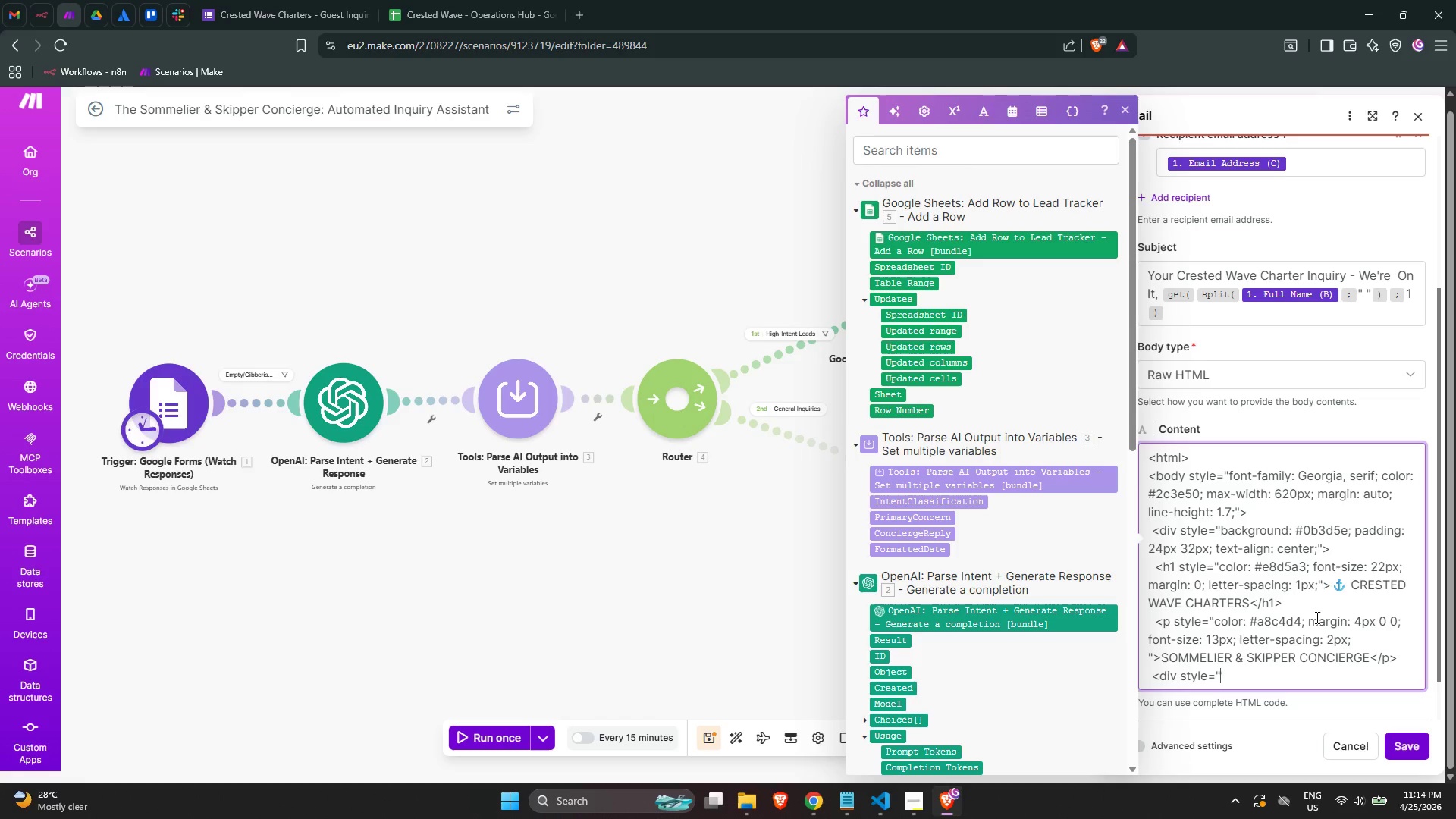 
key(ArrowRight)
 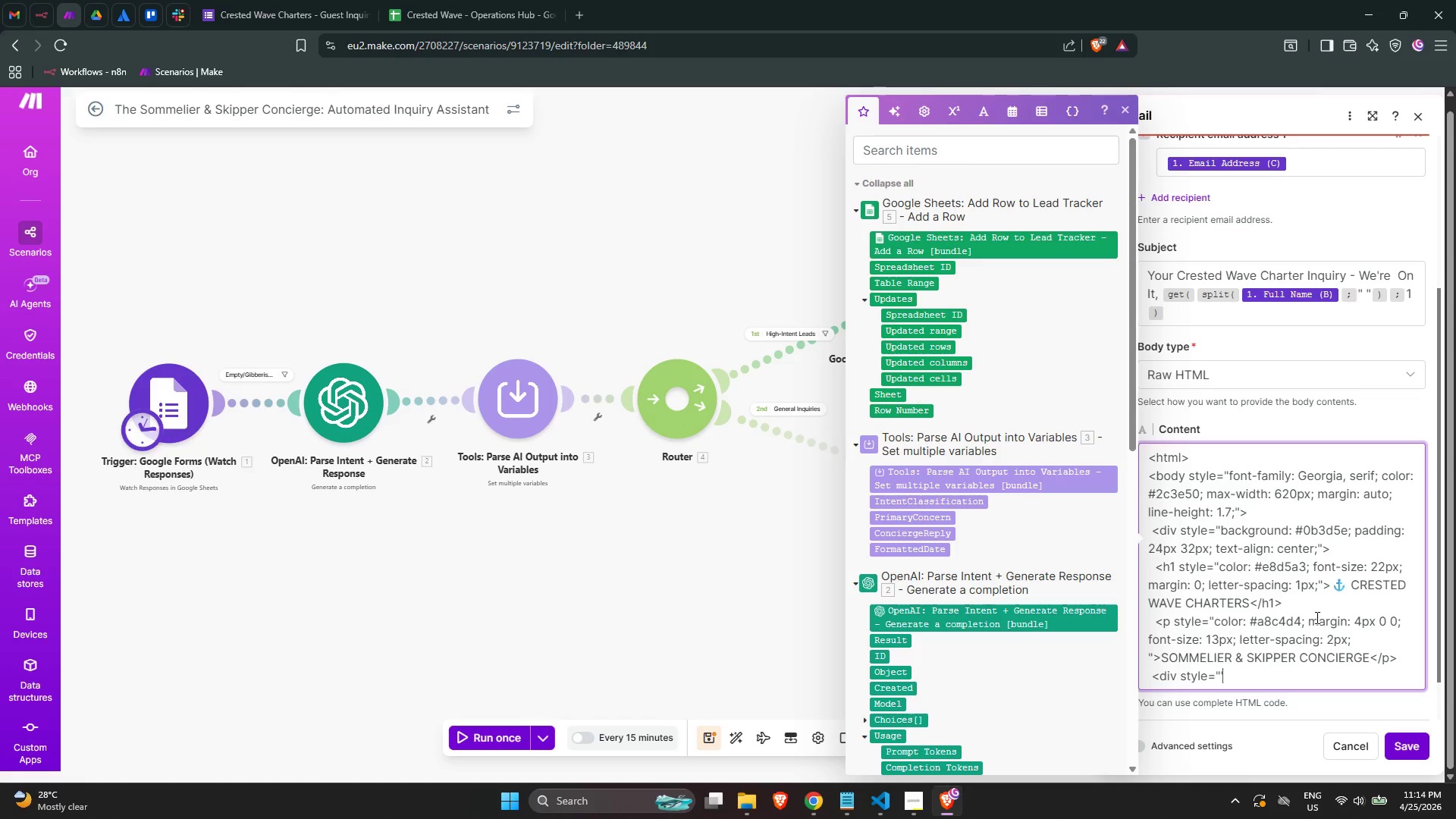 
key(NumLock)
 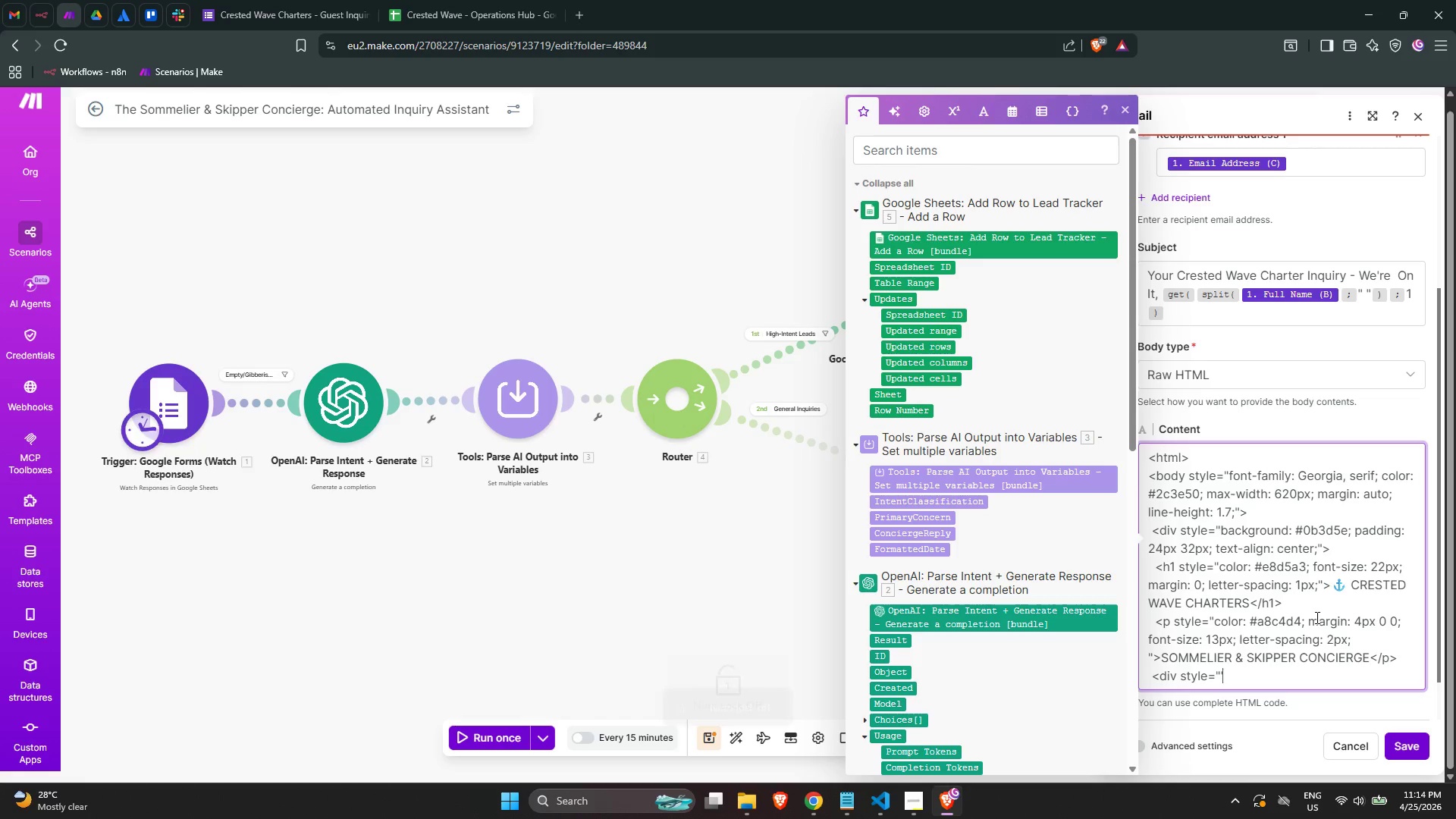 
key(NumLock)
 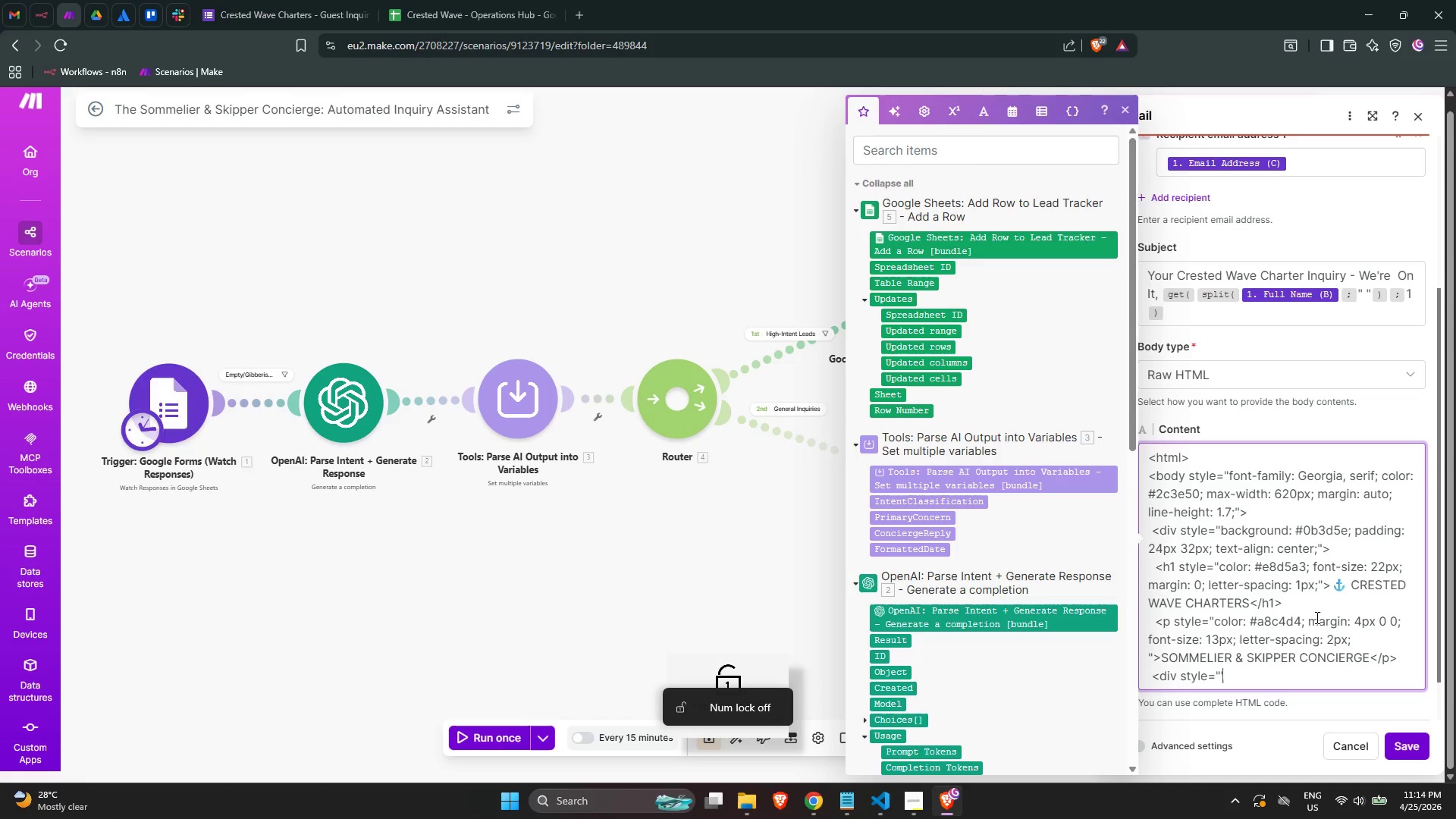 
key(NumLock)
 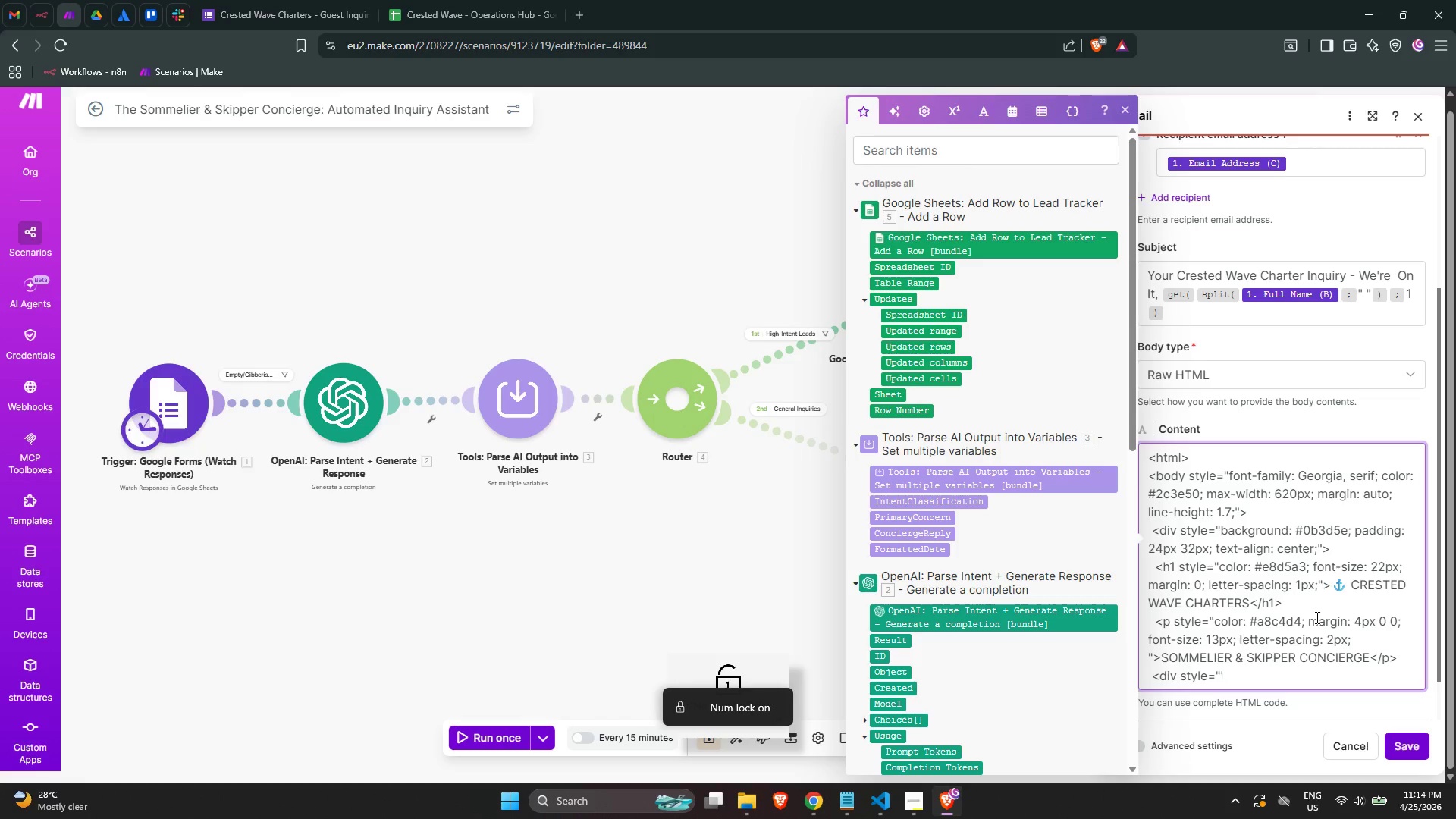 
key(NumLock)
 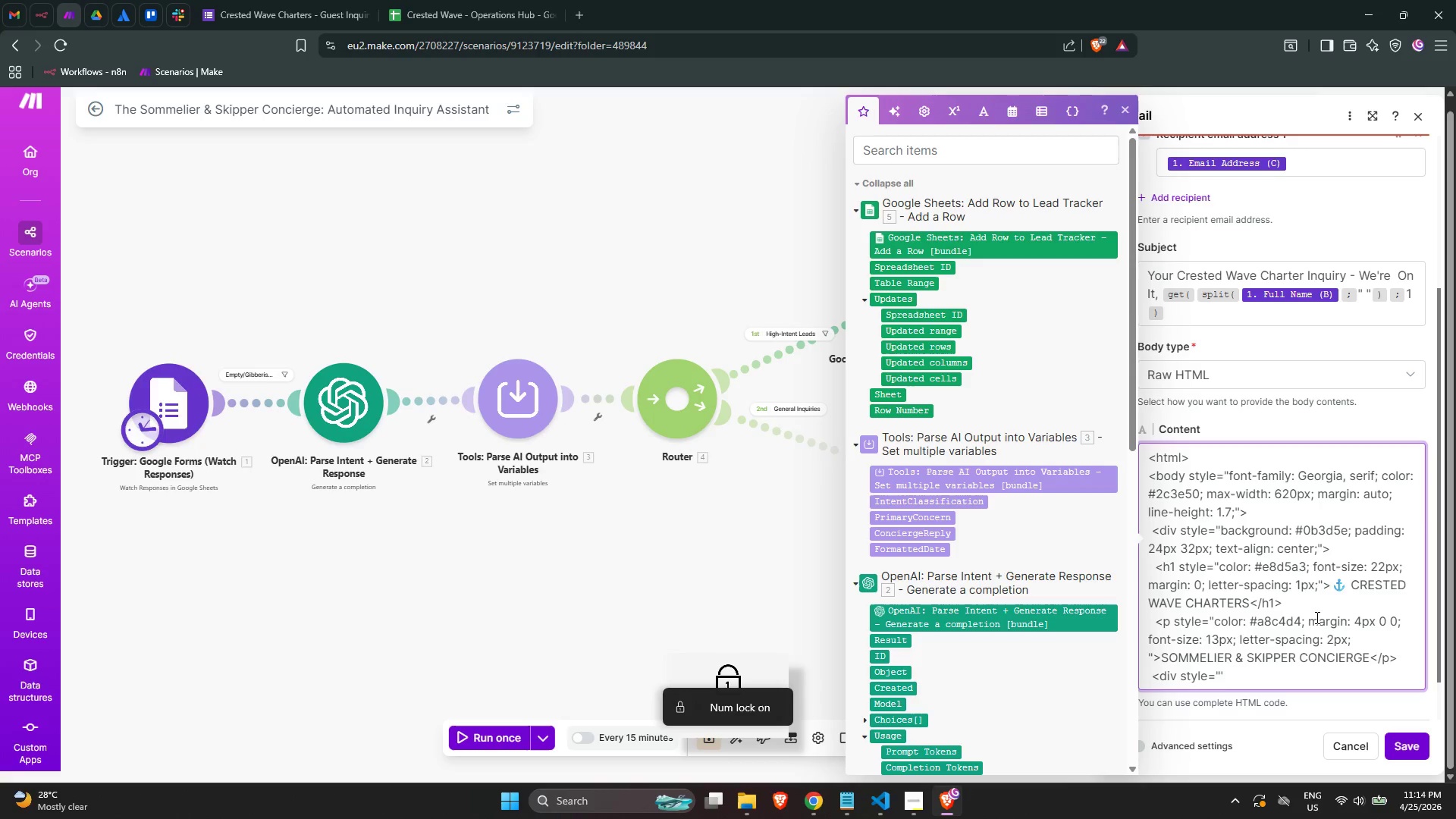 
key(Backspace)
 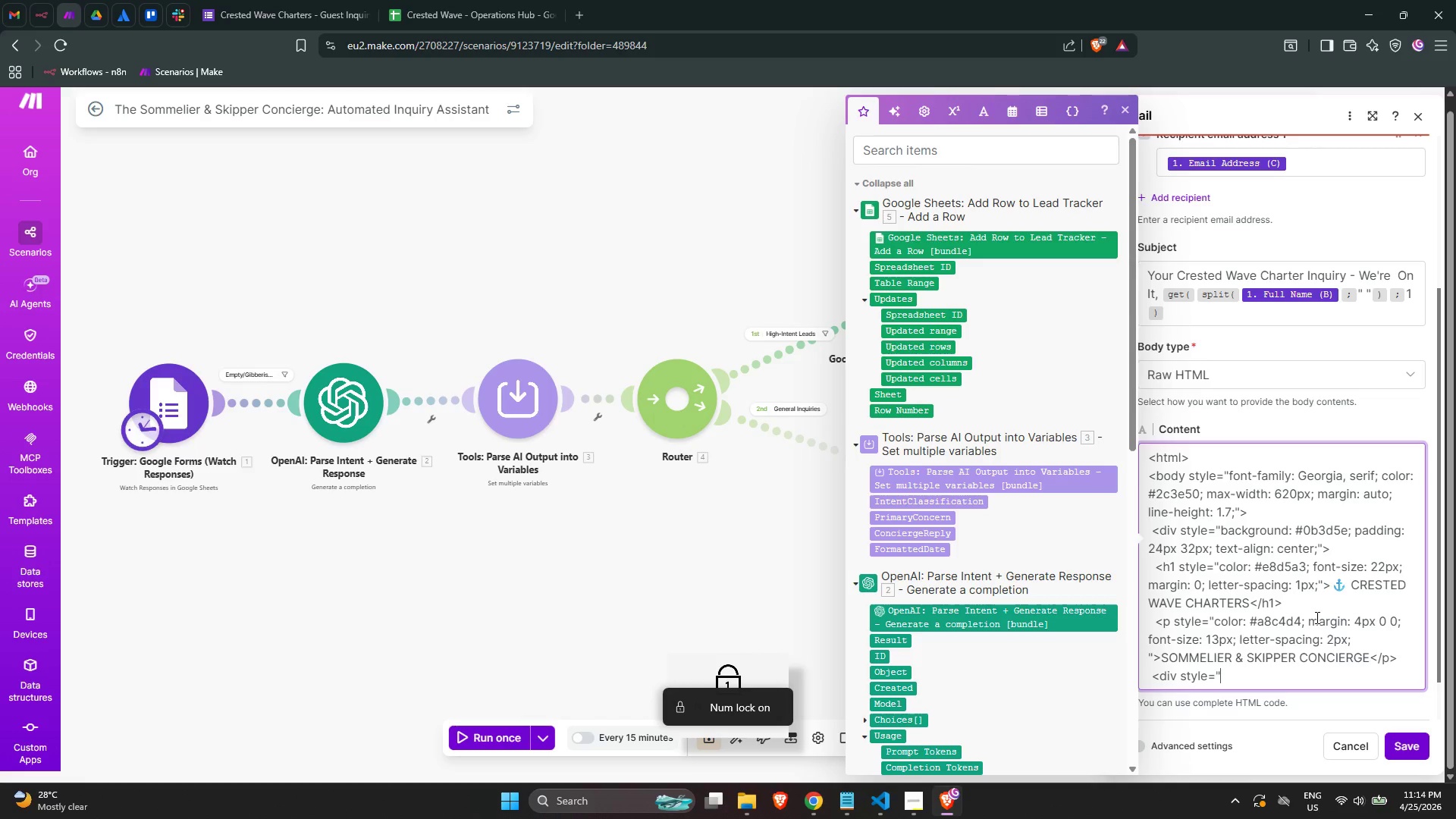 
key(Shift+Quote)
 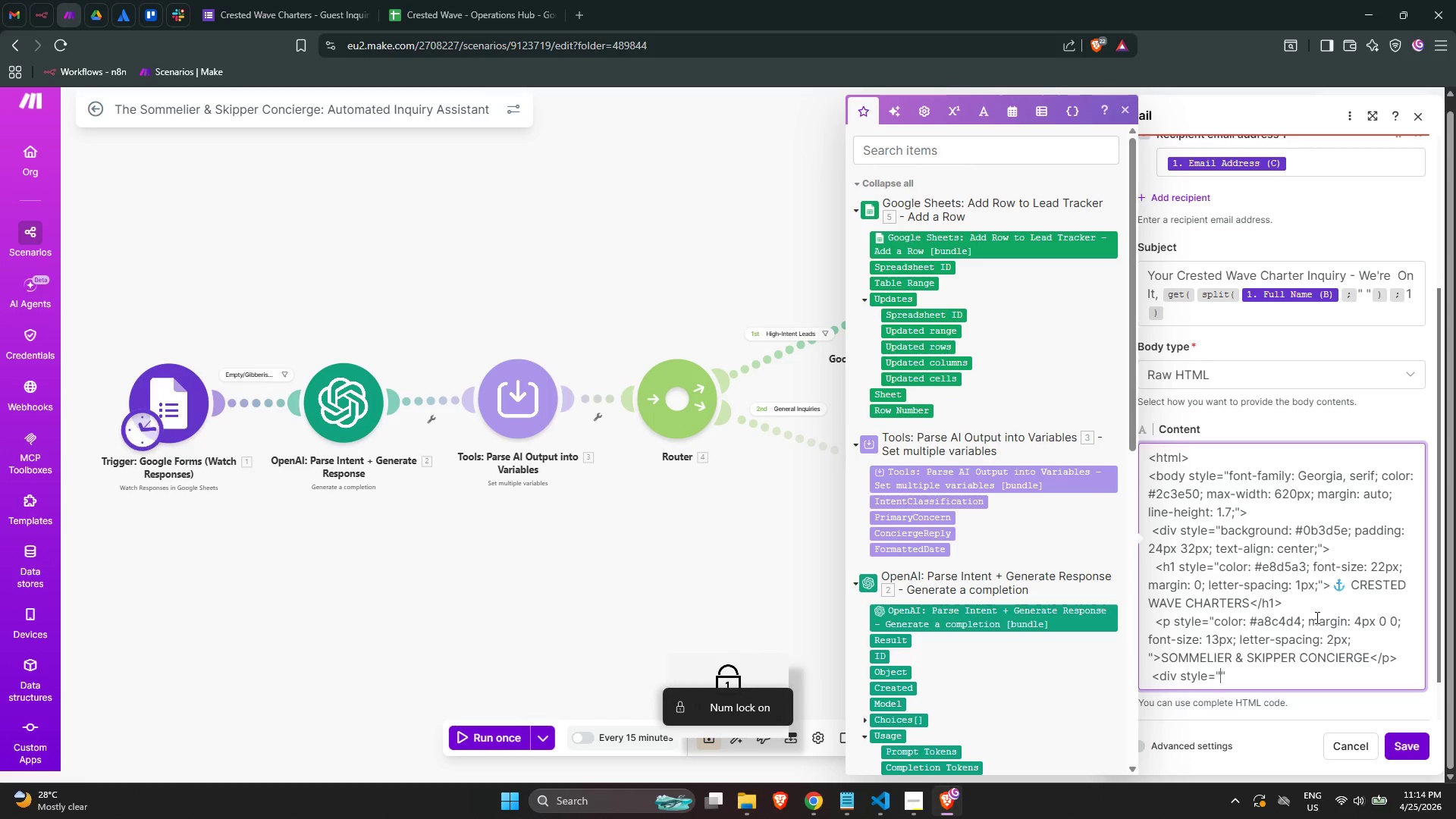 
key(ArrowLeft)
 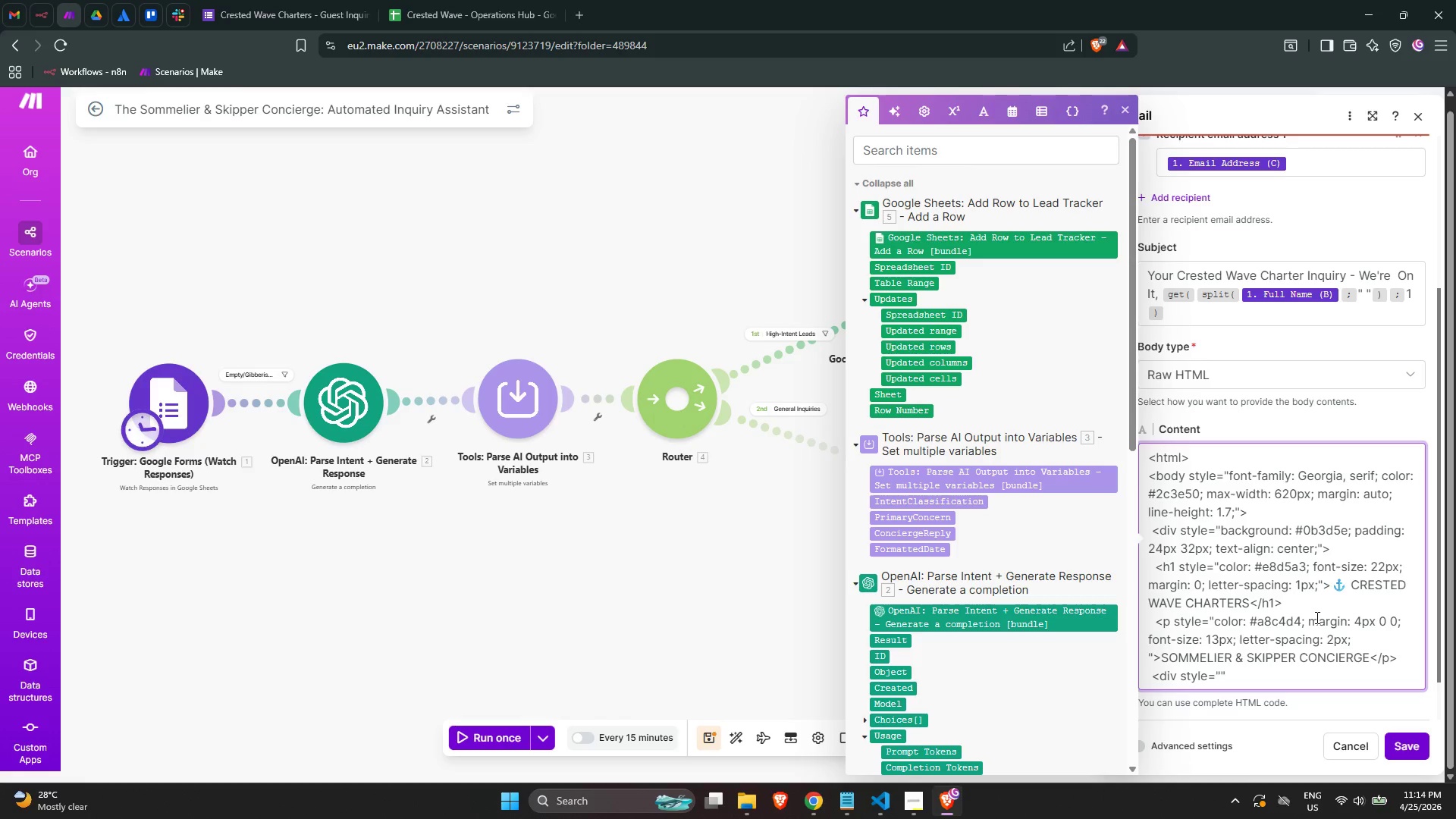 
wait(7.92)
 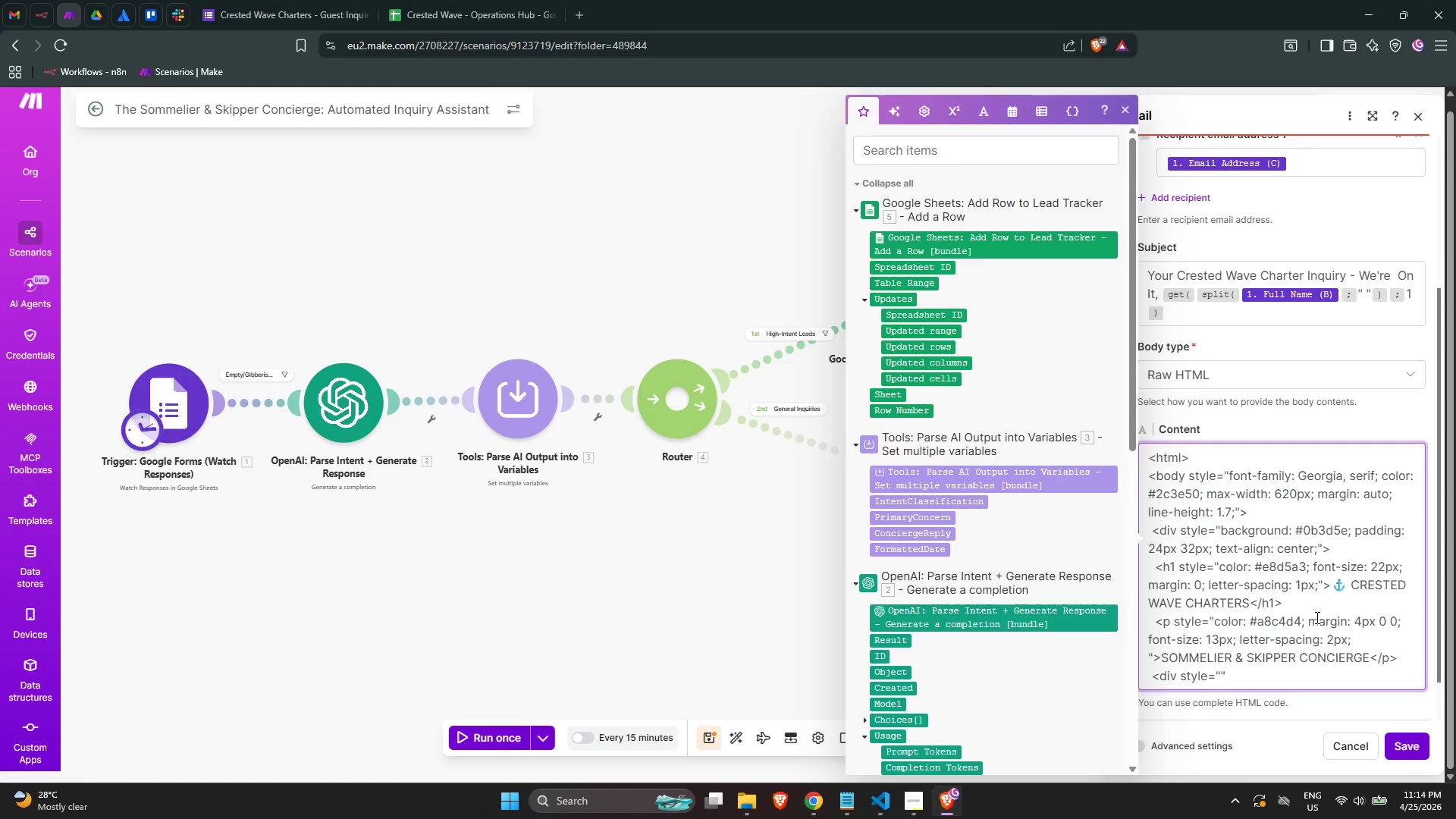 
type(style=)
key(Backspace)
key(Backspace)
key(Backspace)
key(Backspace)
key(Backspace)
key(Backspace)
 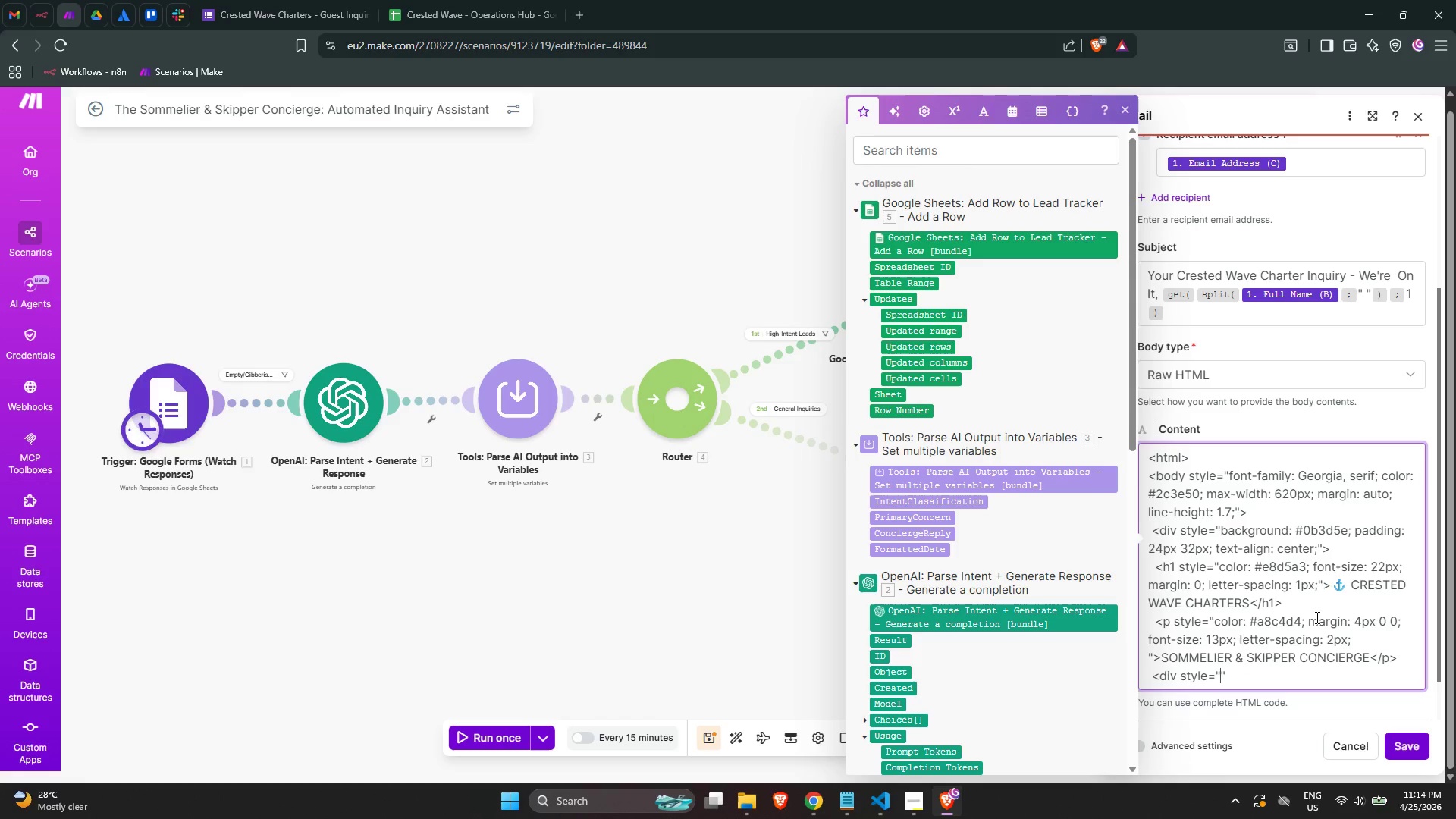 
wait(10.34)
 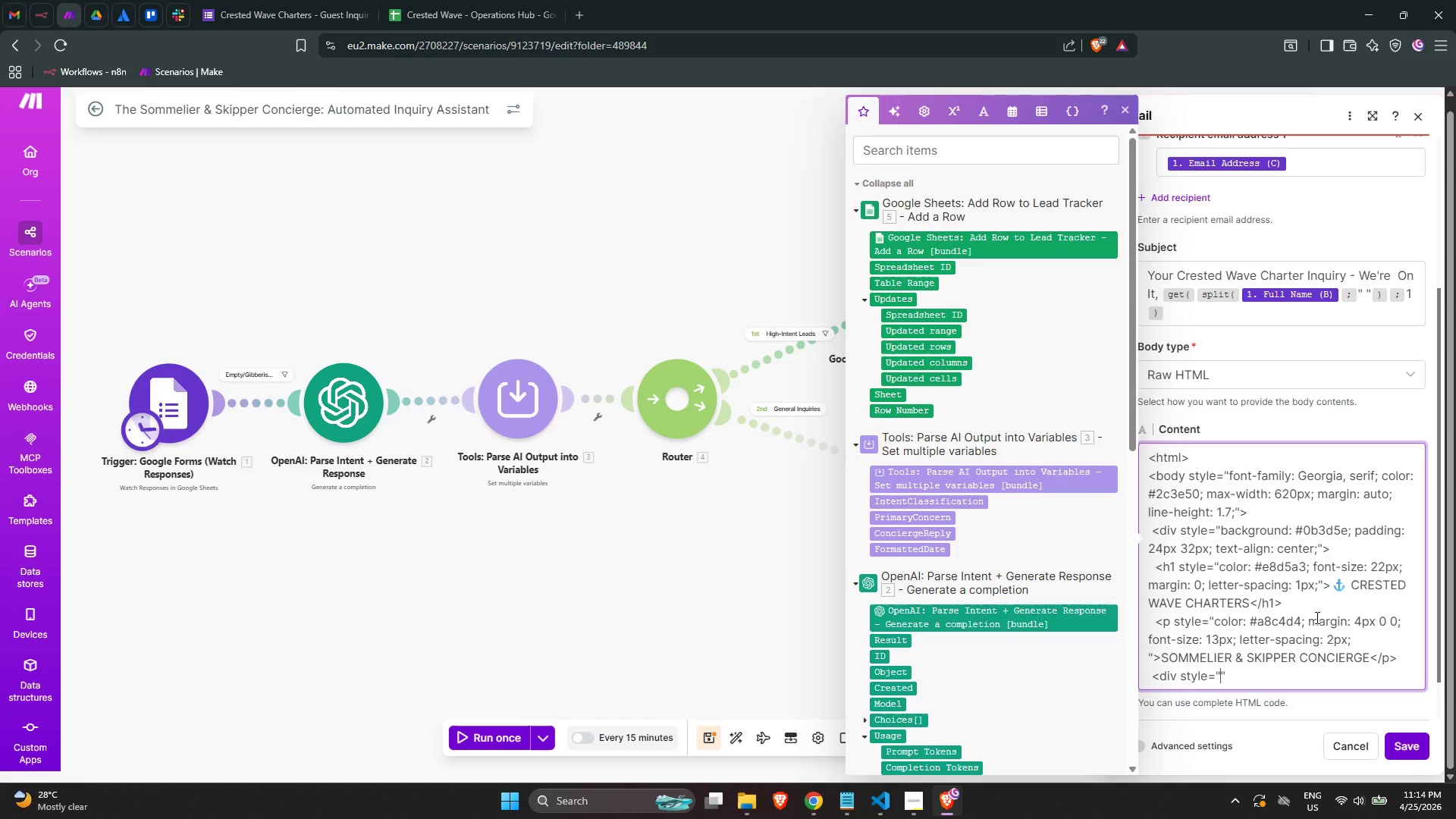 
type(padding")
key(Backspace)
type(: 32px;)
 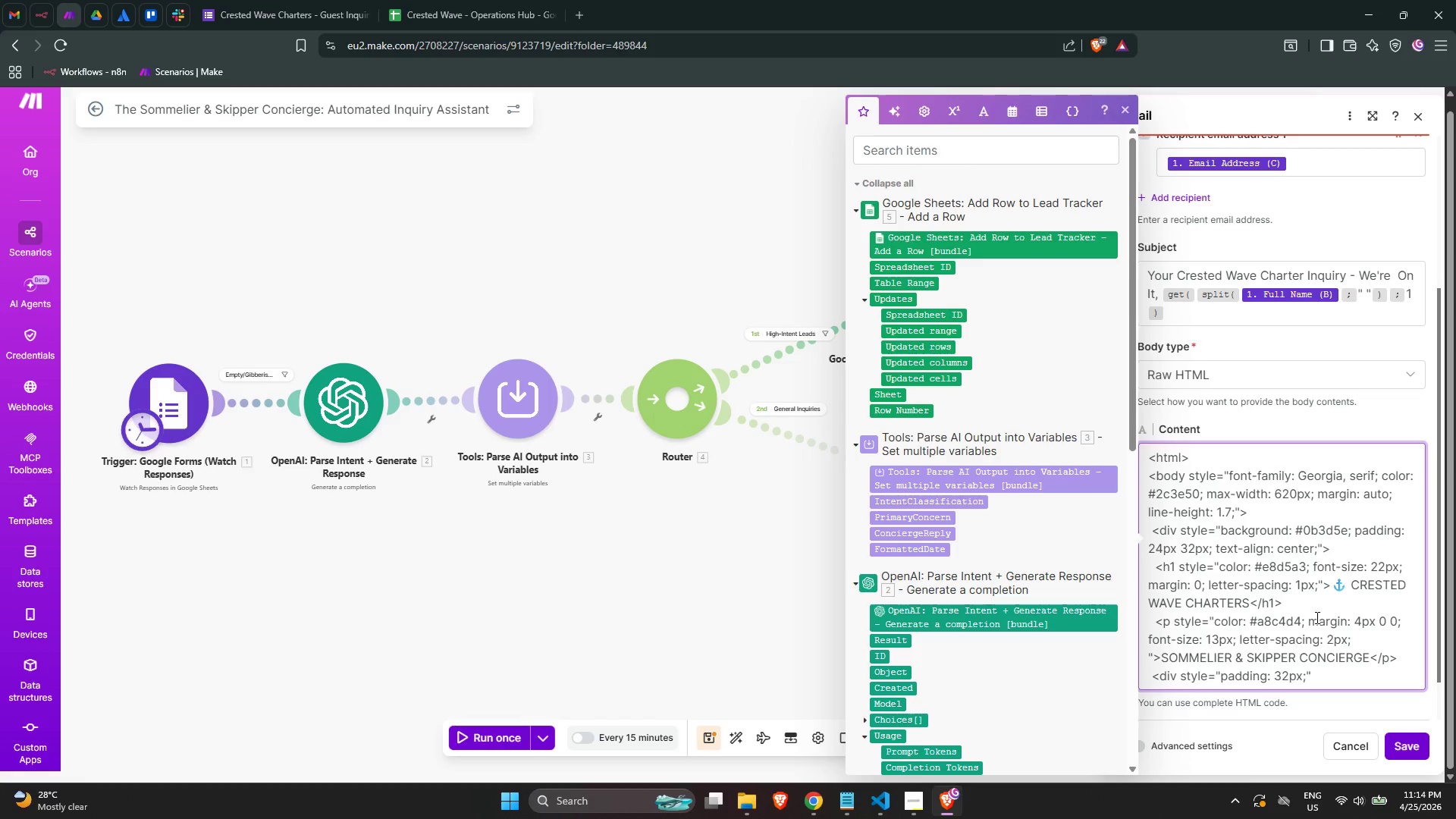 
key(ArrowRight)
 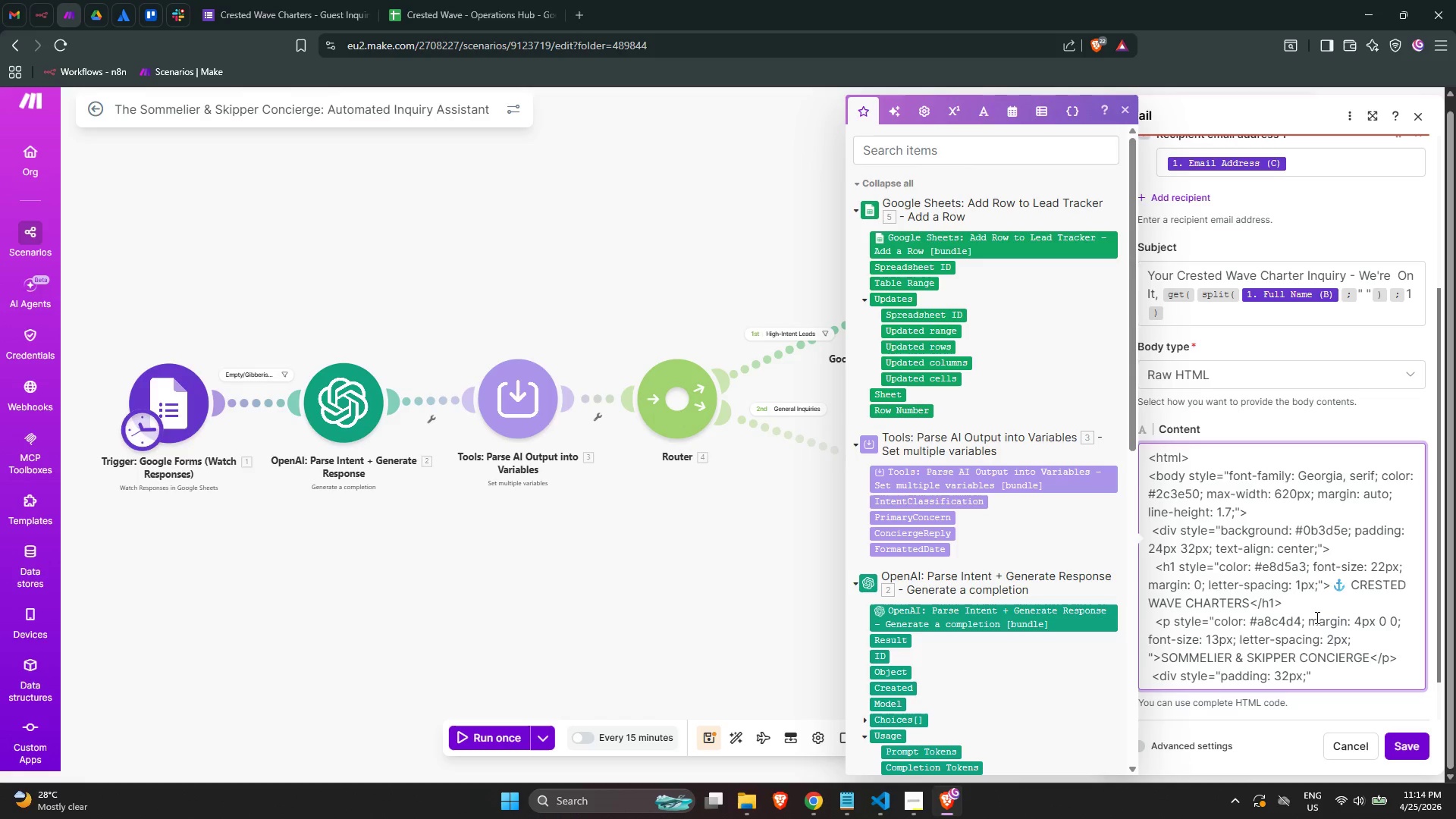 
key(Shift+ShiftLeft)
 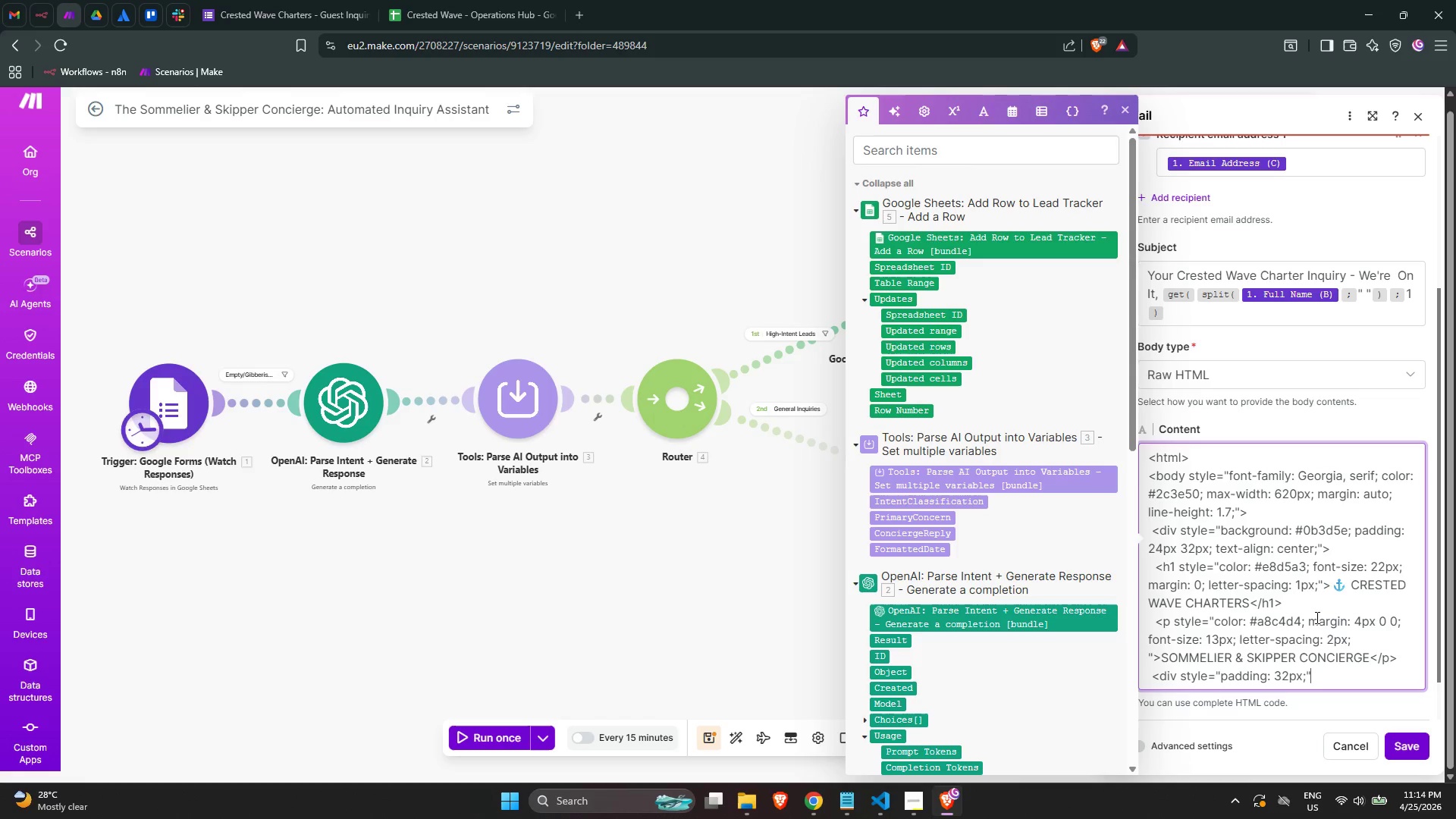 
key(Shift+Period)
 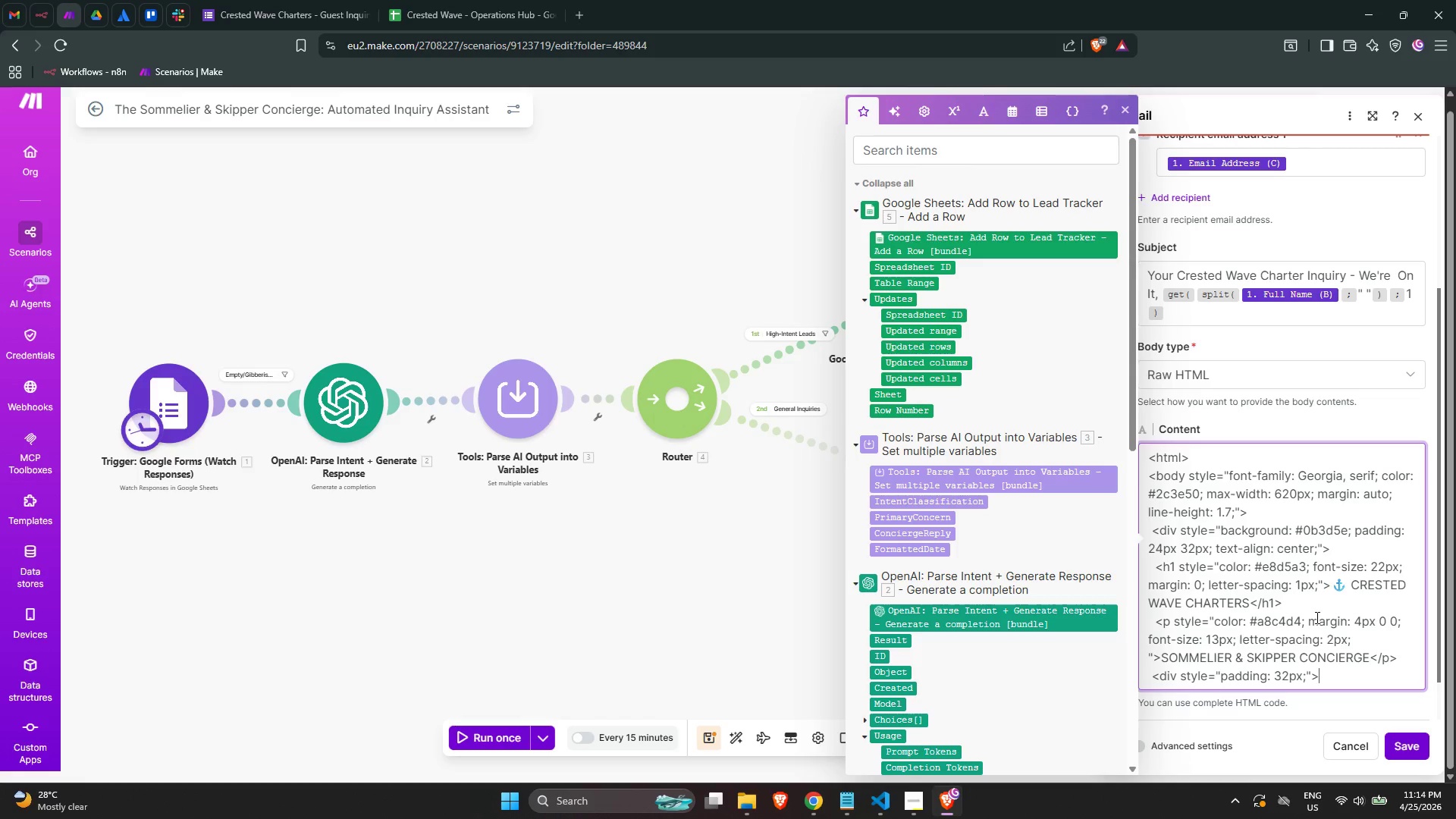 
key(Enter)
 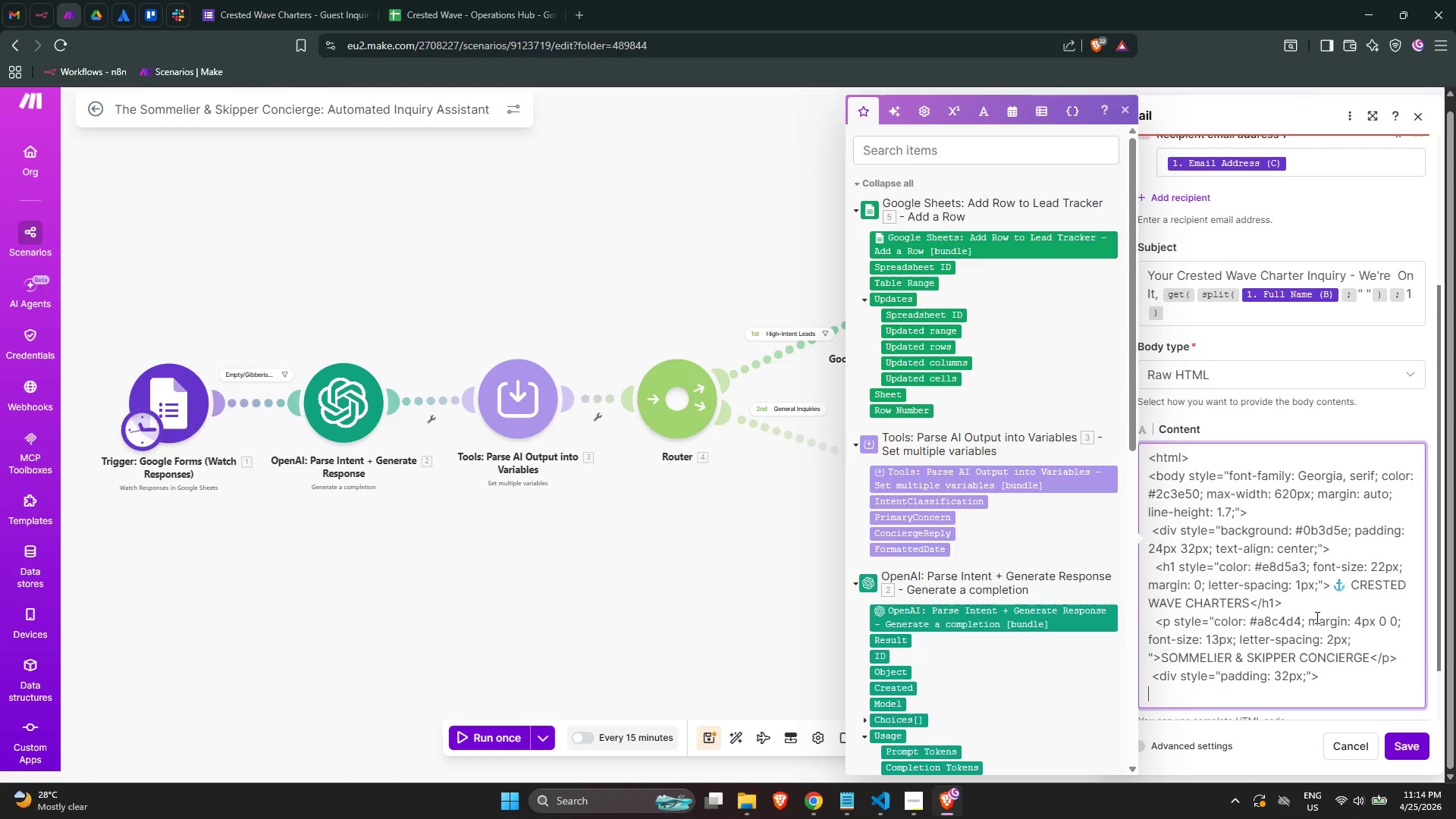 
type(  >p)
key(Backspace)
key(Backspace)
type(<p style="white-space: )
 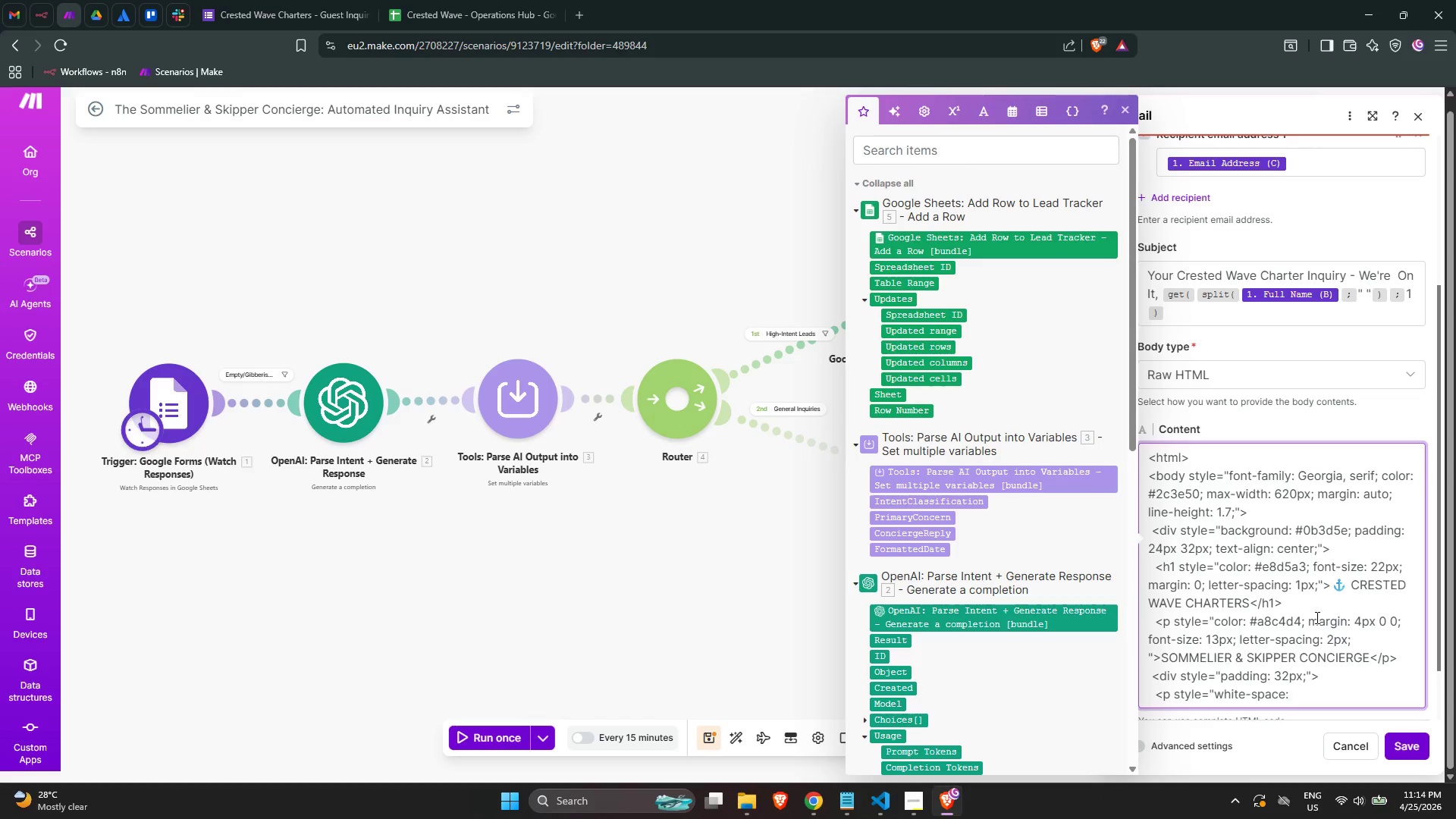 
type(pre-wrap;">)
 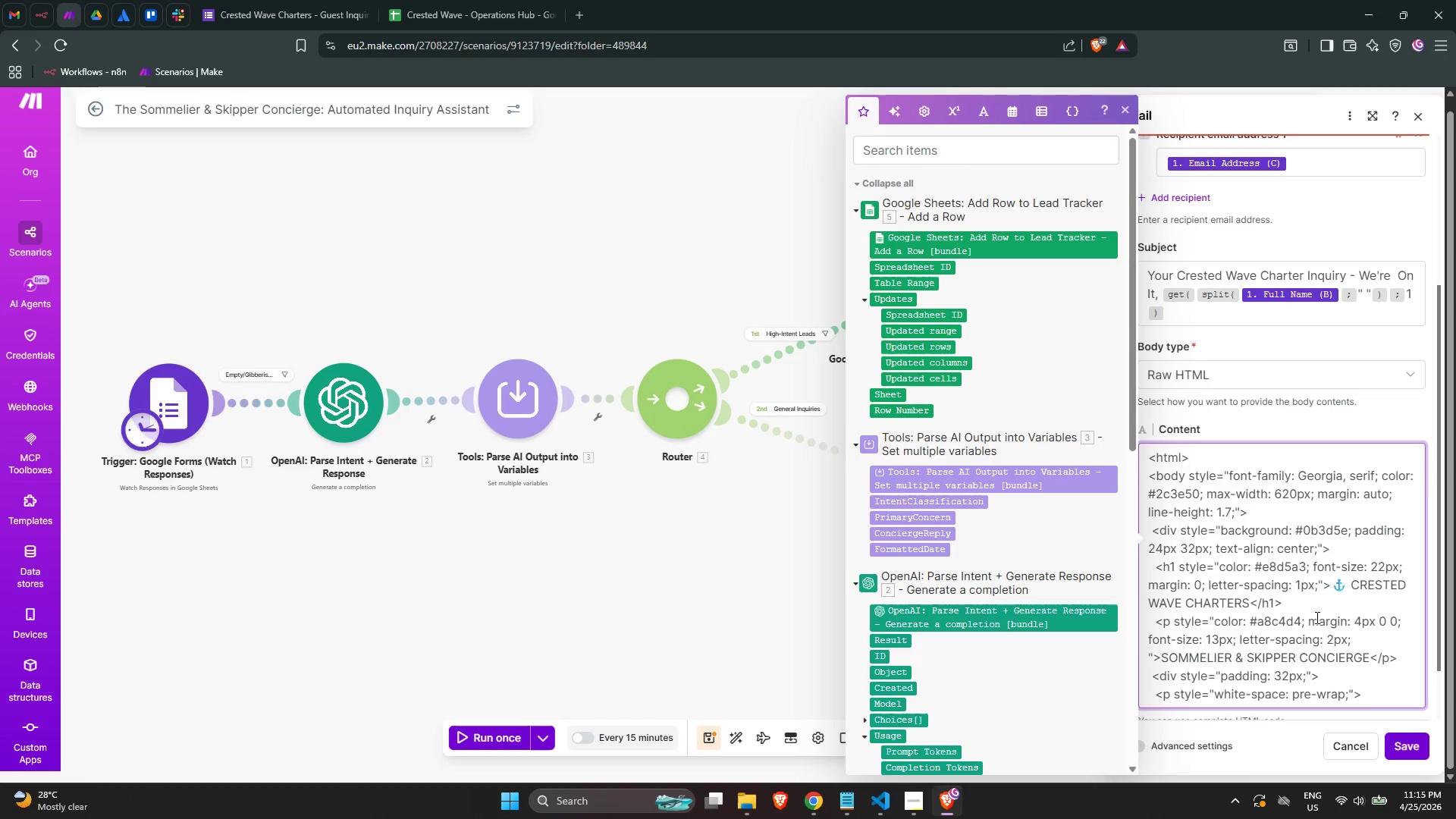 
left_click([934, 535])
 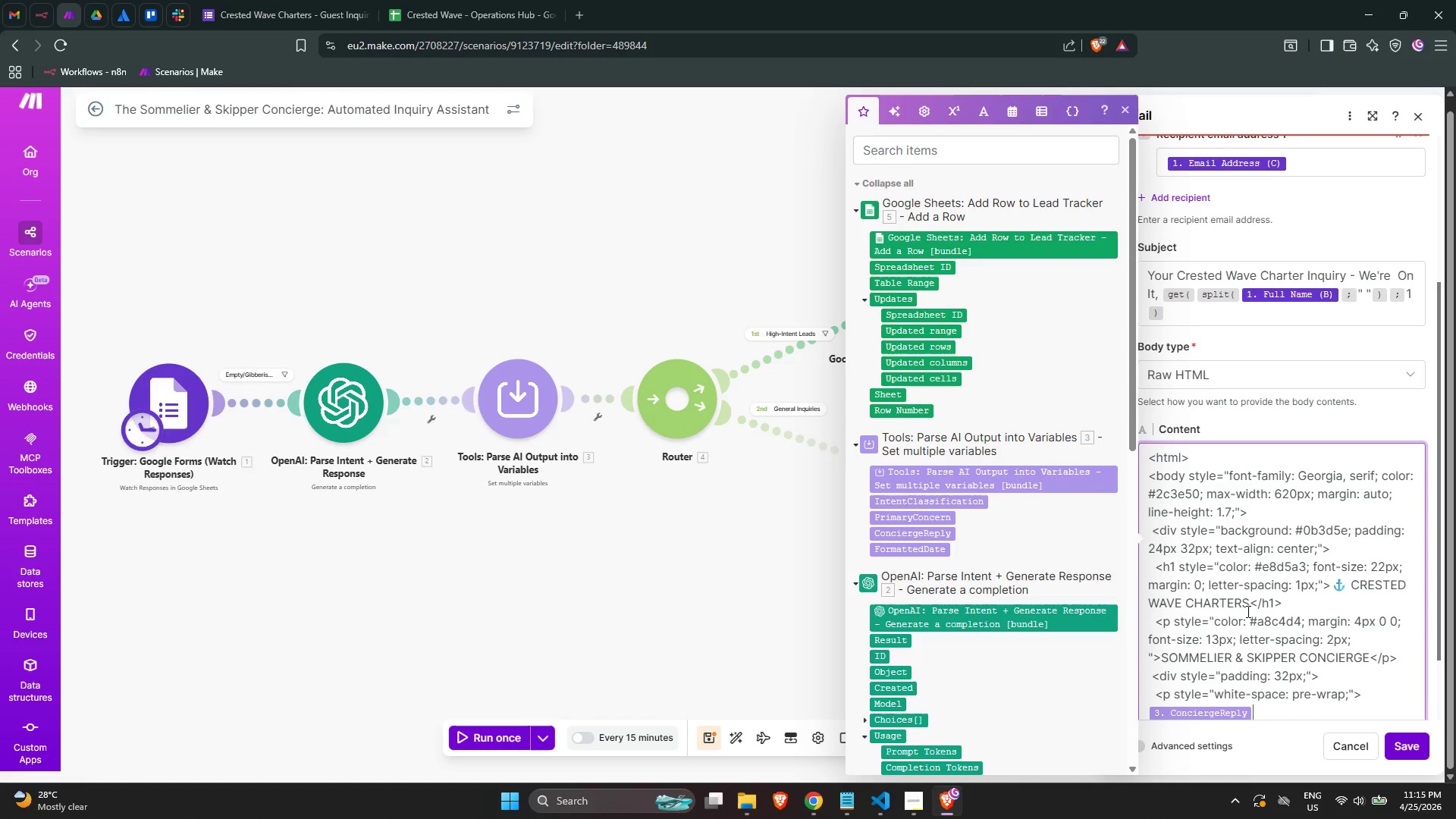 
scroll: coordinate [1251, 611], scroll_direction: down, amount: 2.0
 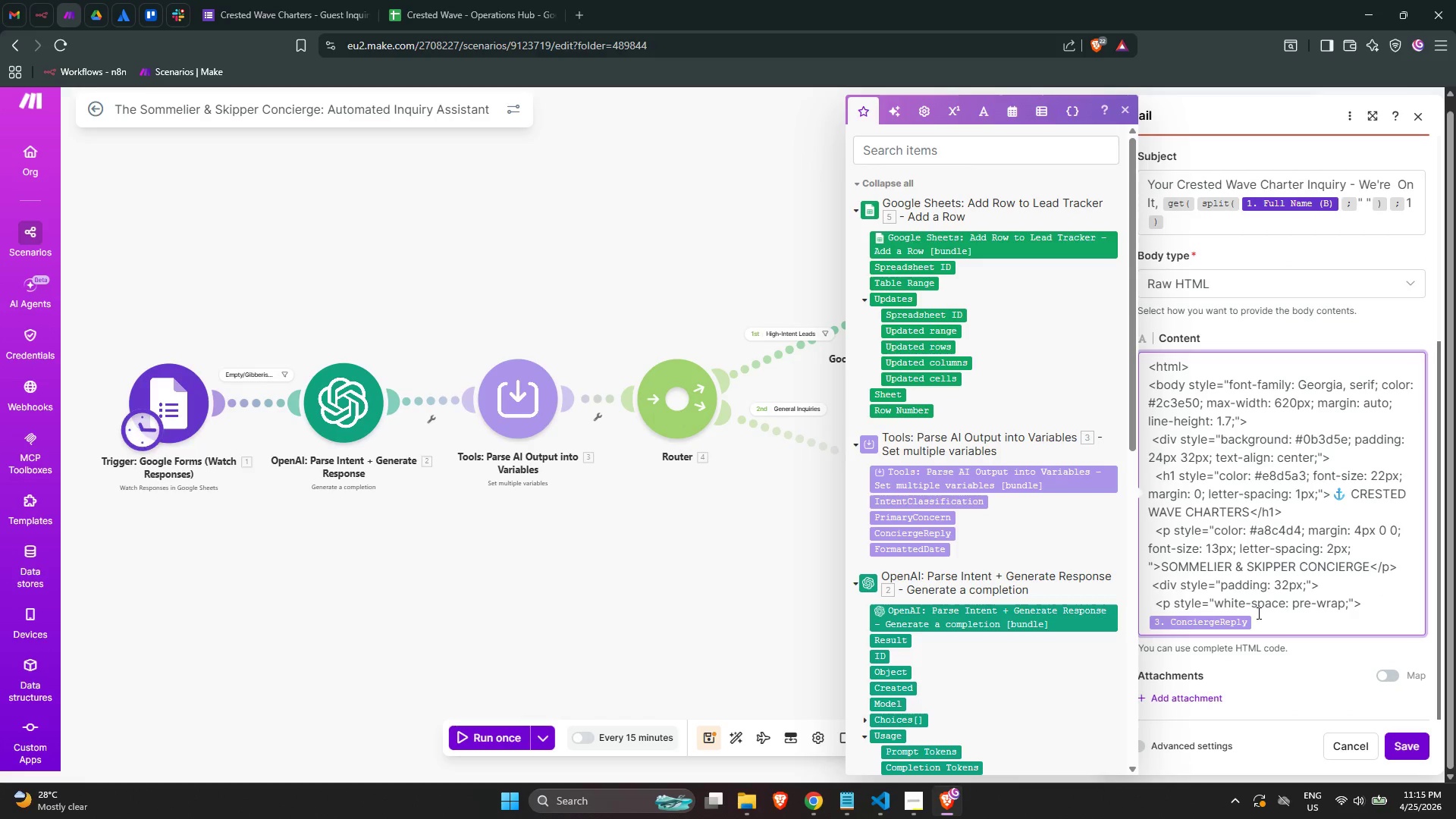 
key(Shift+ShiftLeft)
 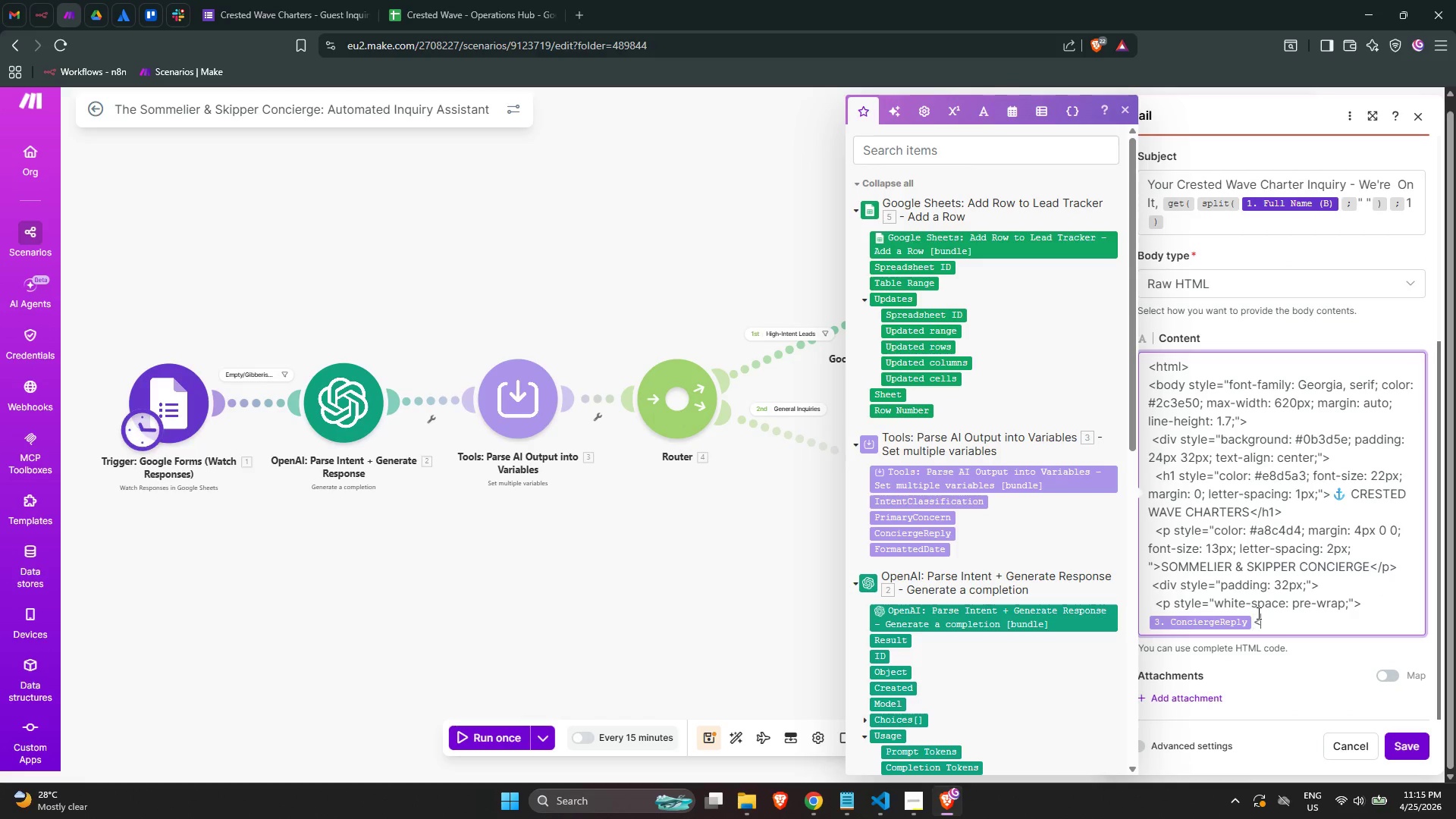 
key(Shift+Comma)
 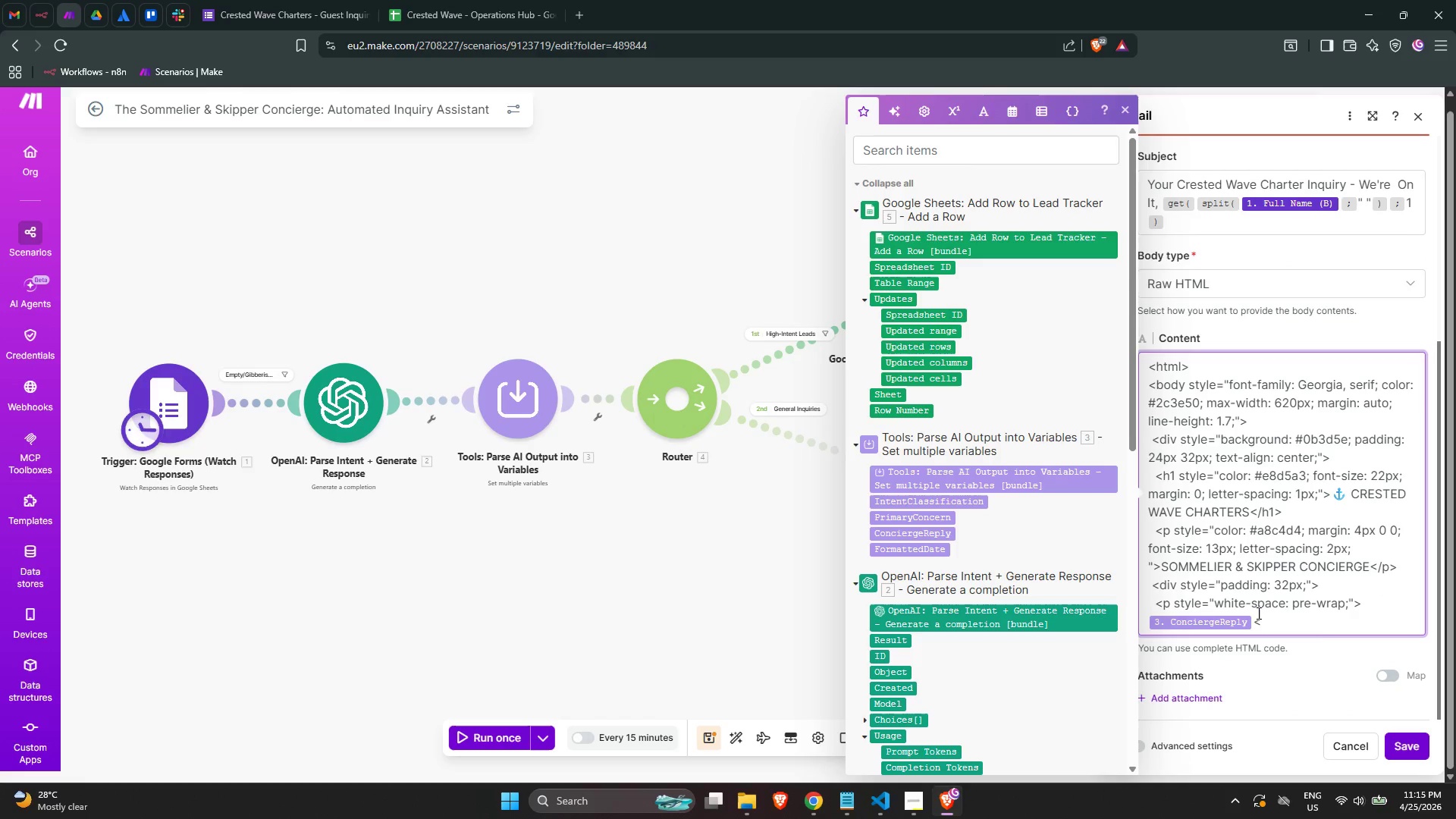 
key(Slash)
 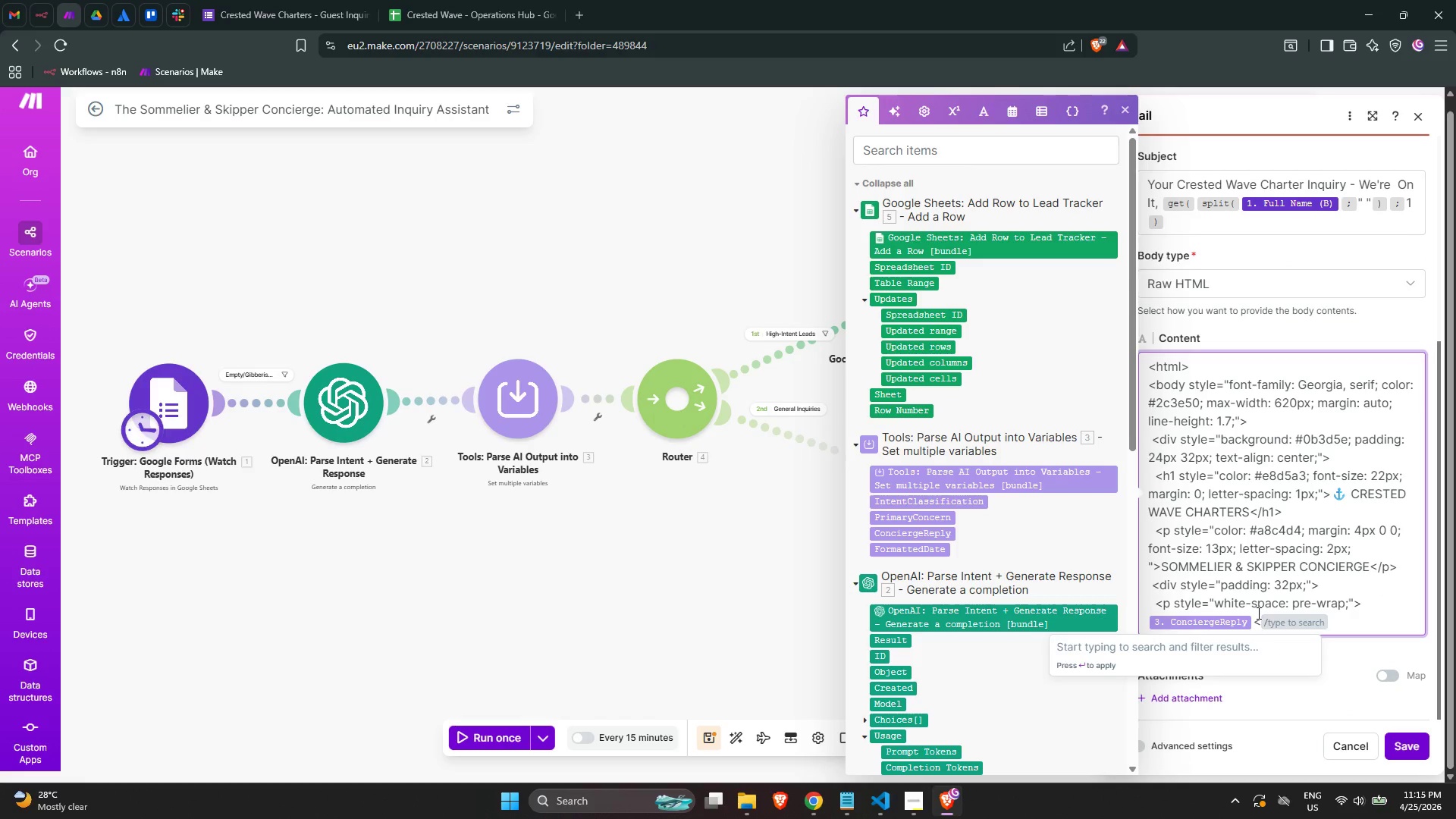 
key(Backspace)
 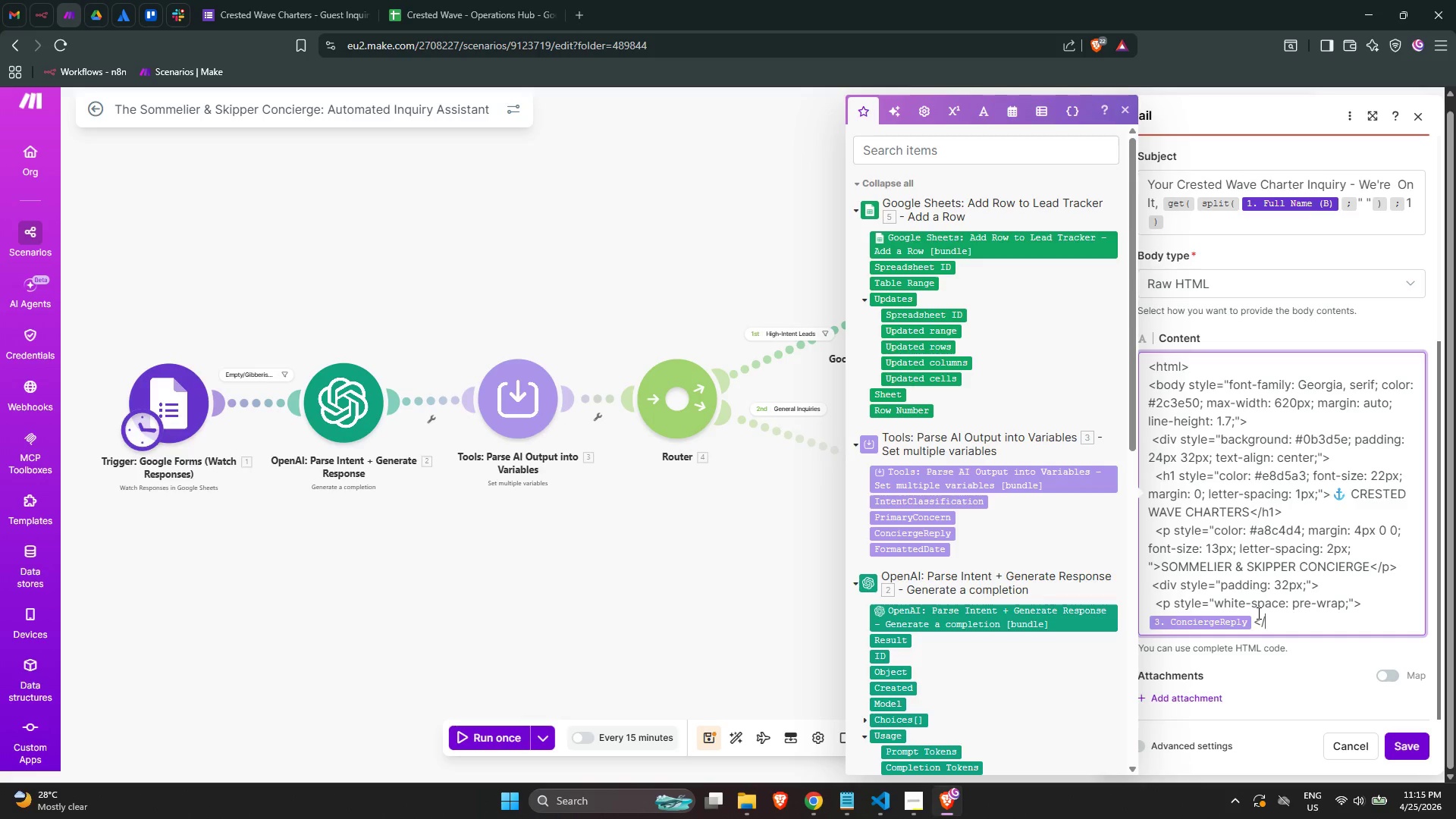 
key(P)
 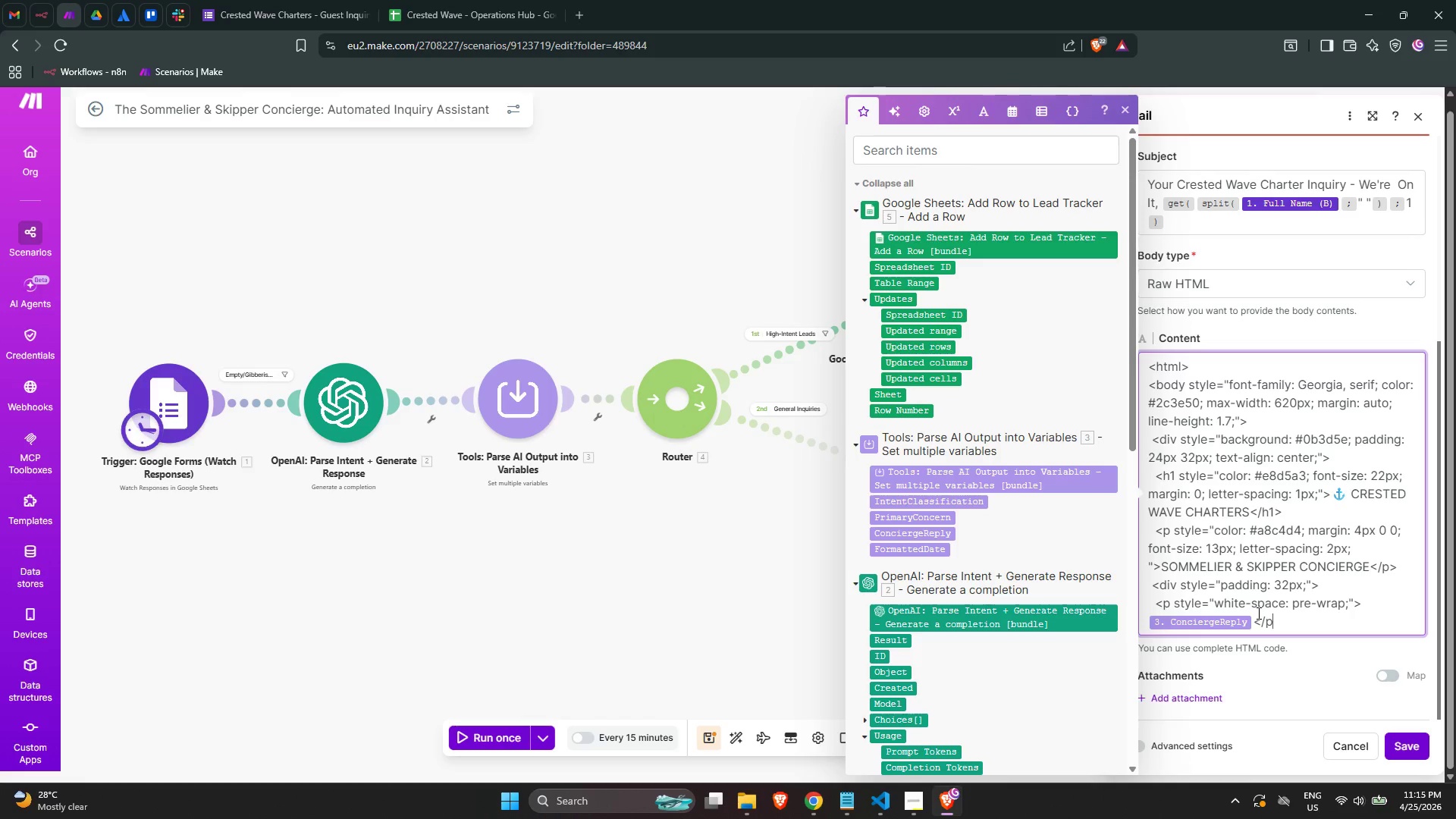 
key(Shift+Period)
 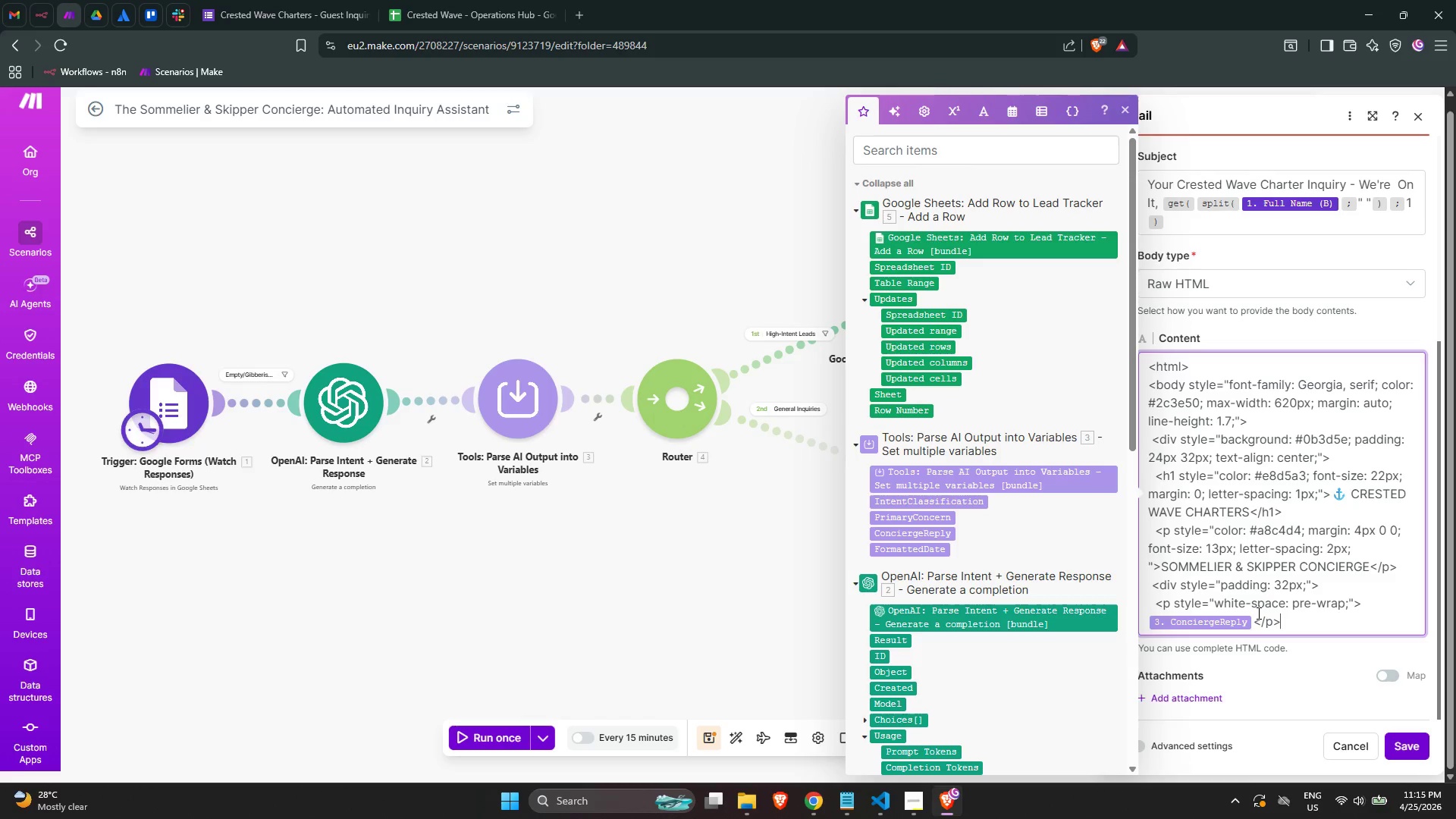 
key(Enter)
 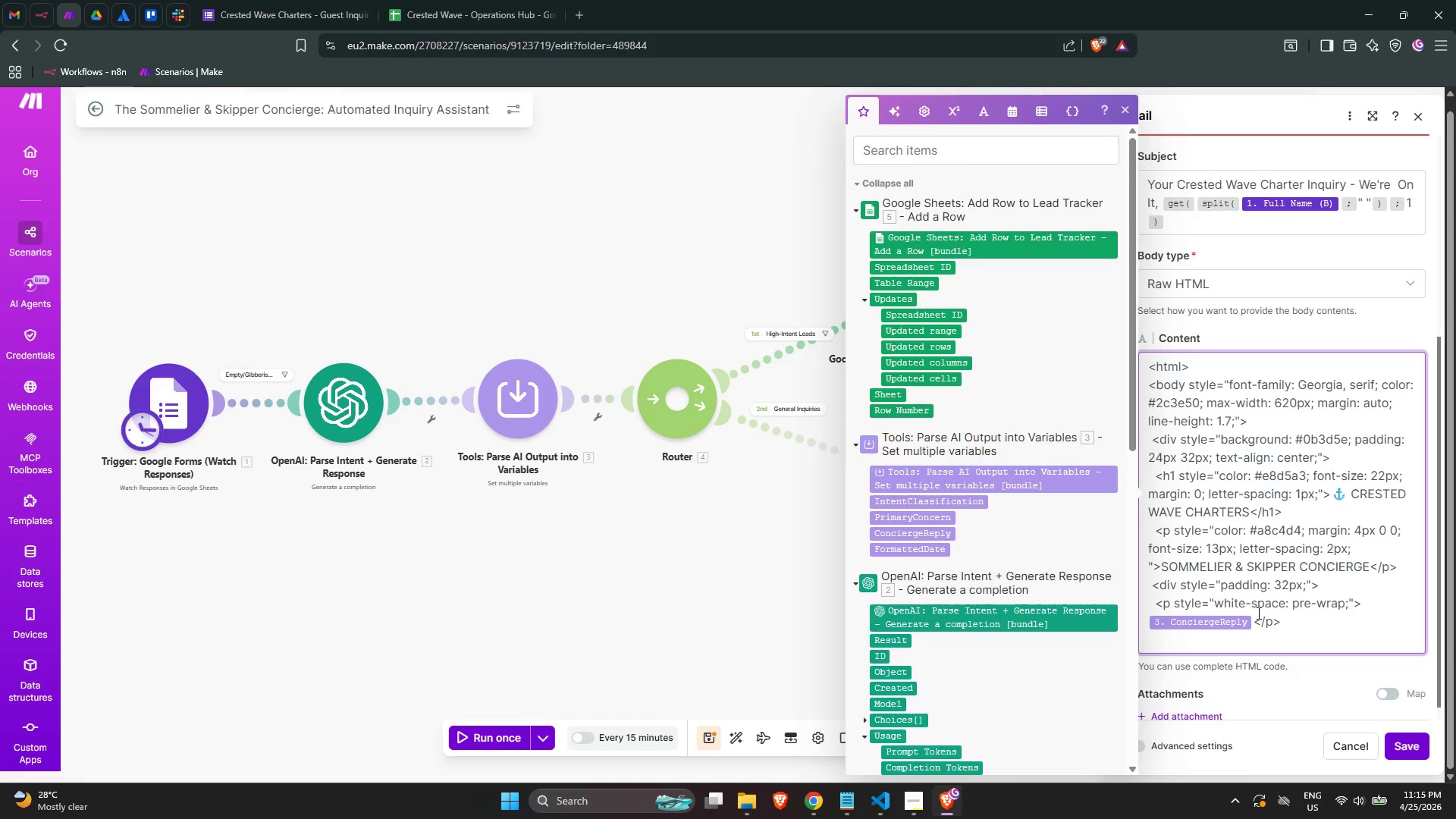 
type(</div)
key(Backspace)
key(Backspace)
key(Backspace)
key(Backspace)
type(div>)
 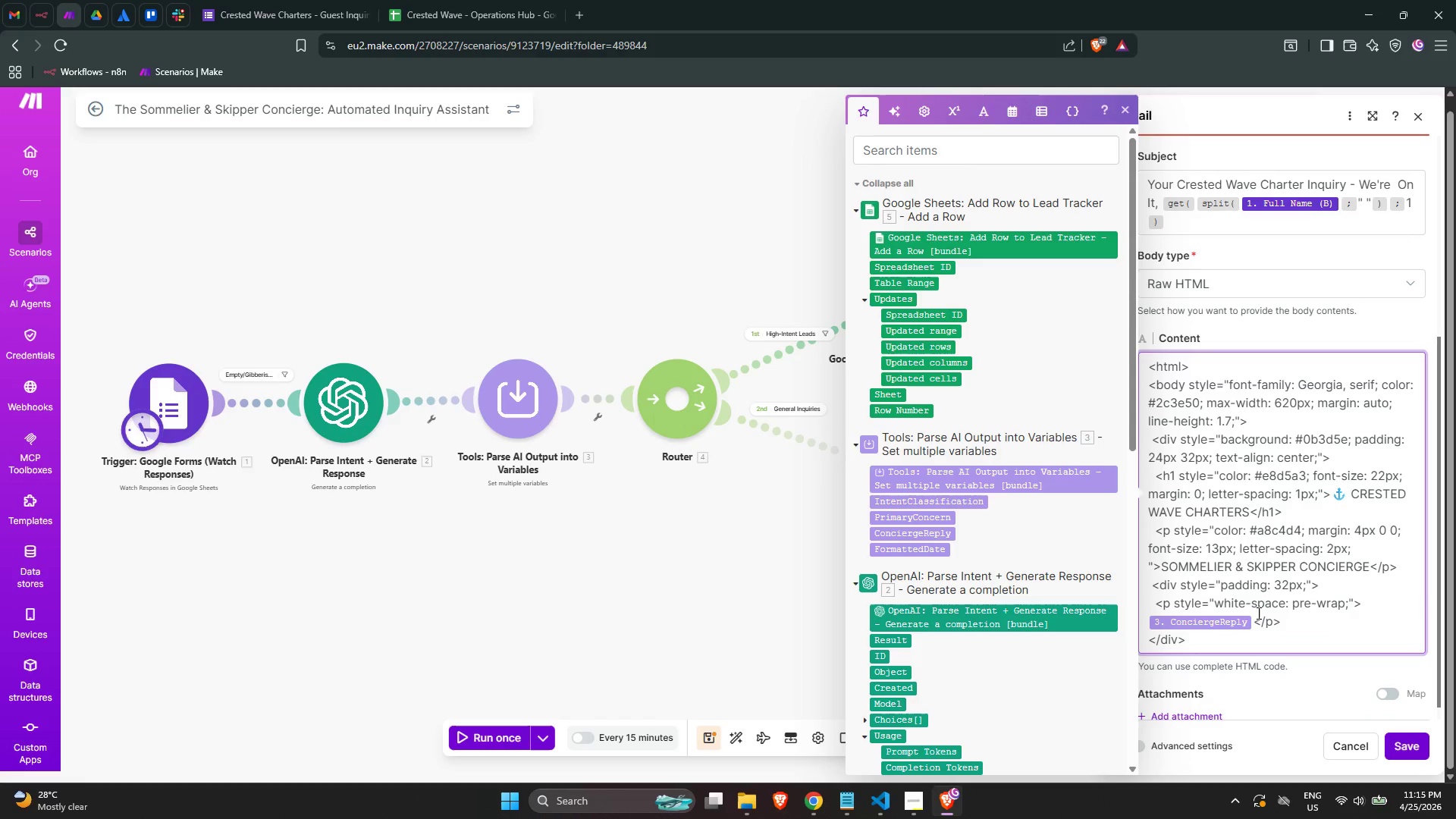 
key(Enter)
 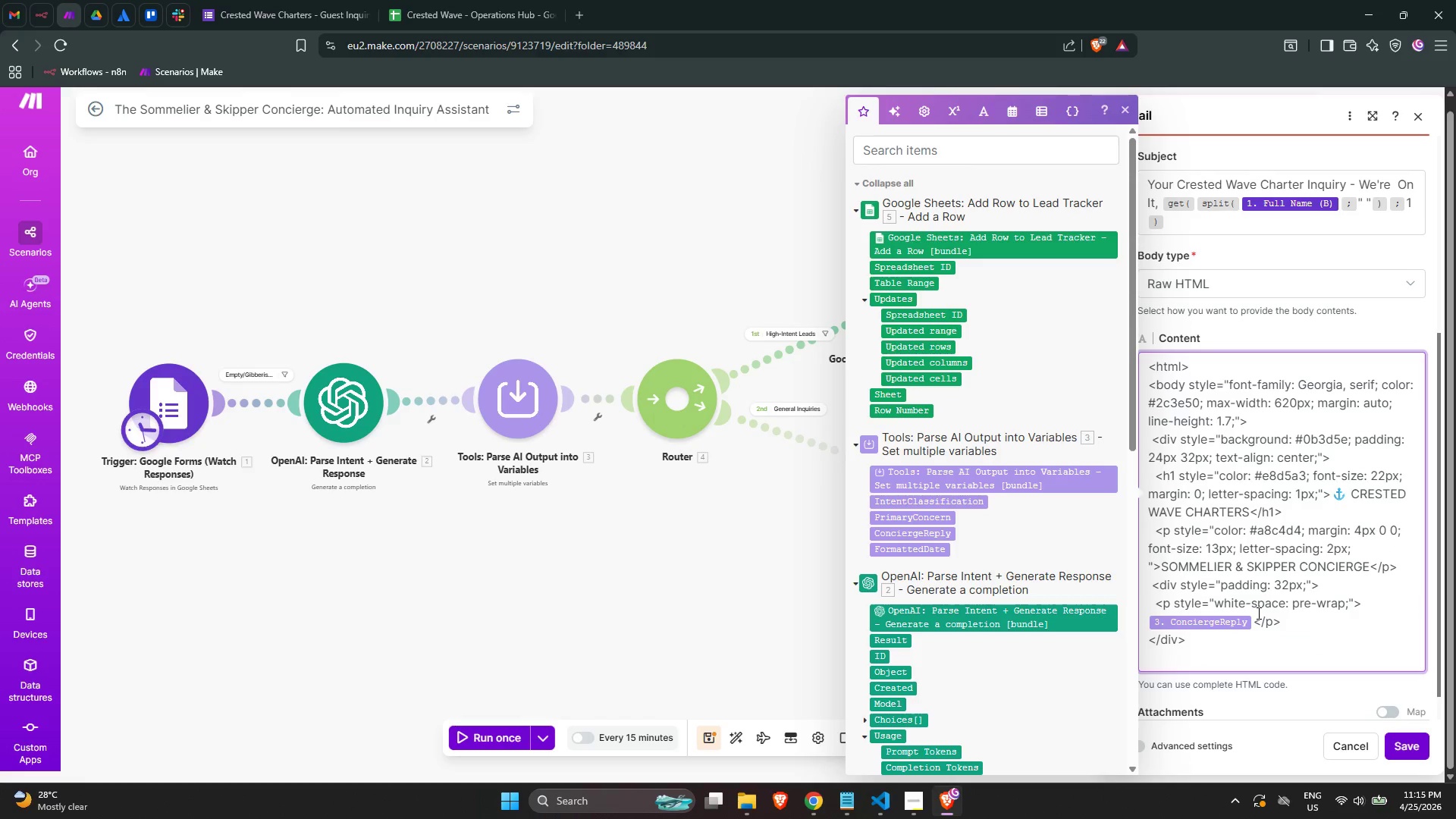 
type(<div style="")
 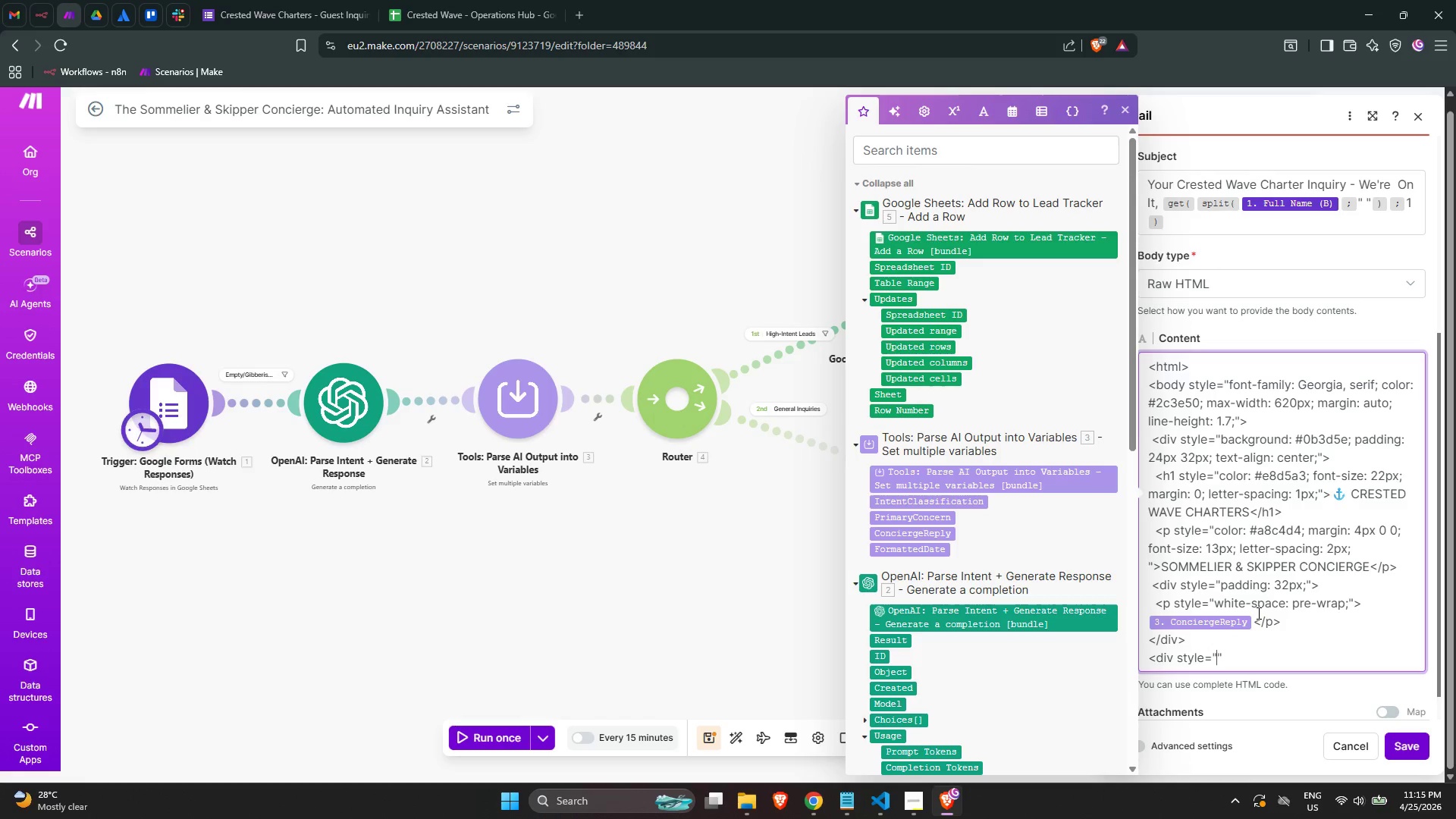 
 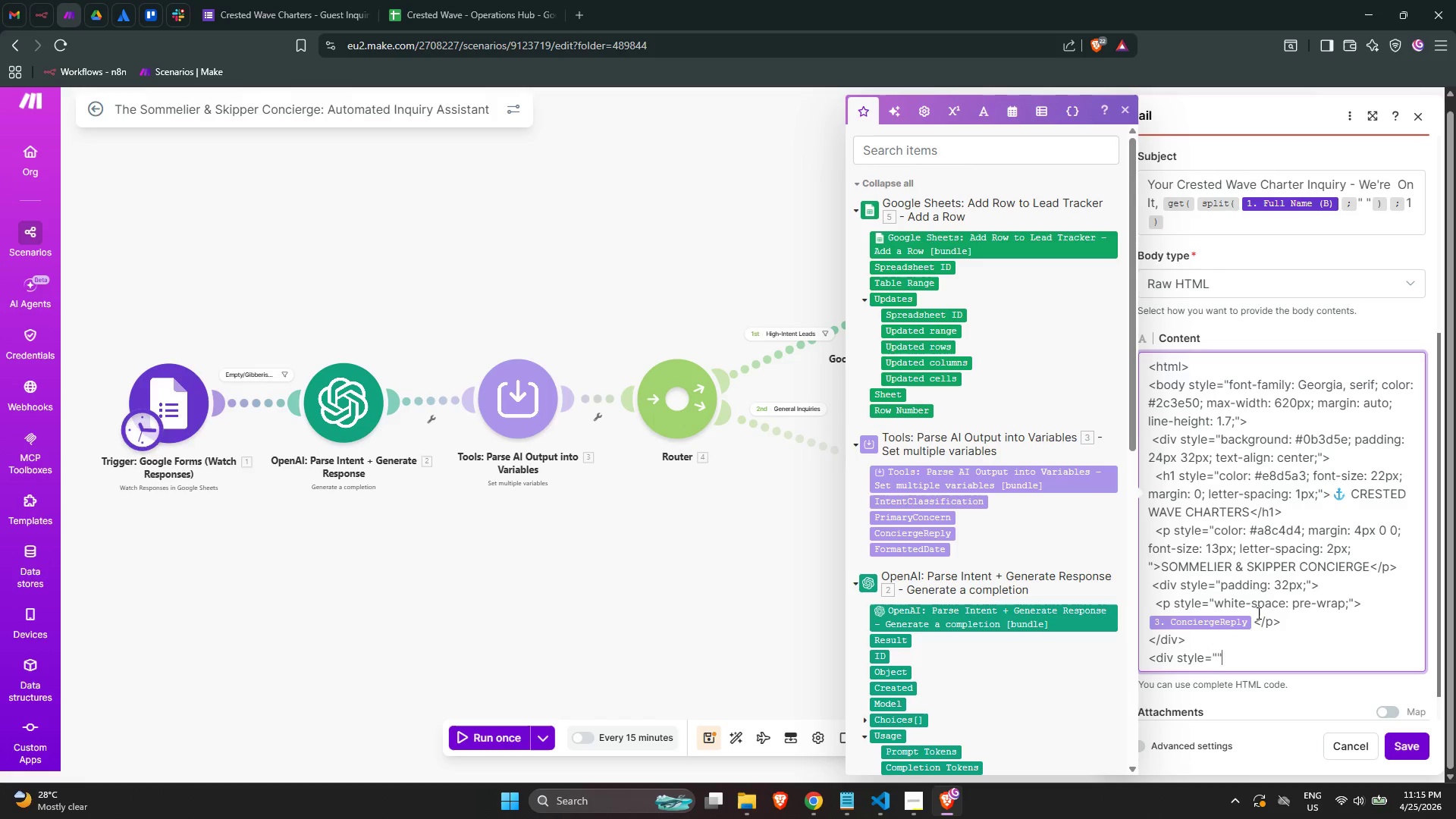 
key(ArrowLeft)
 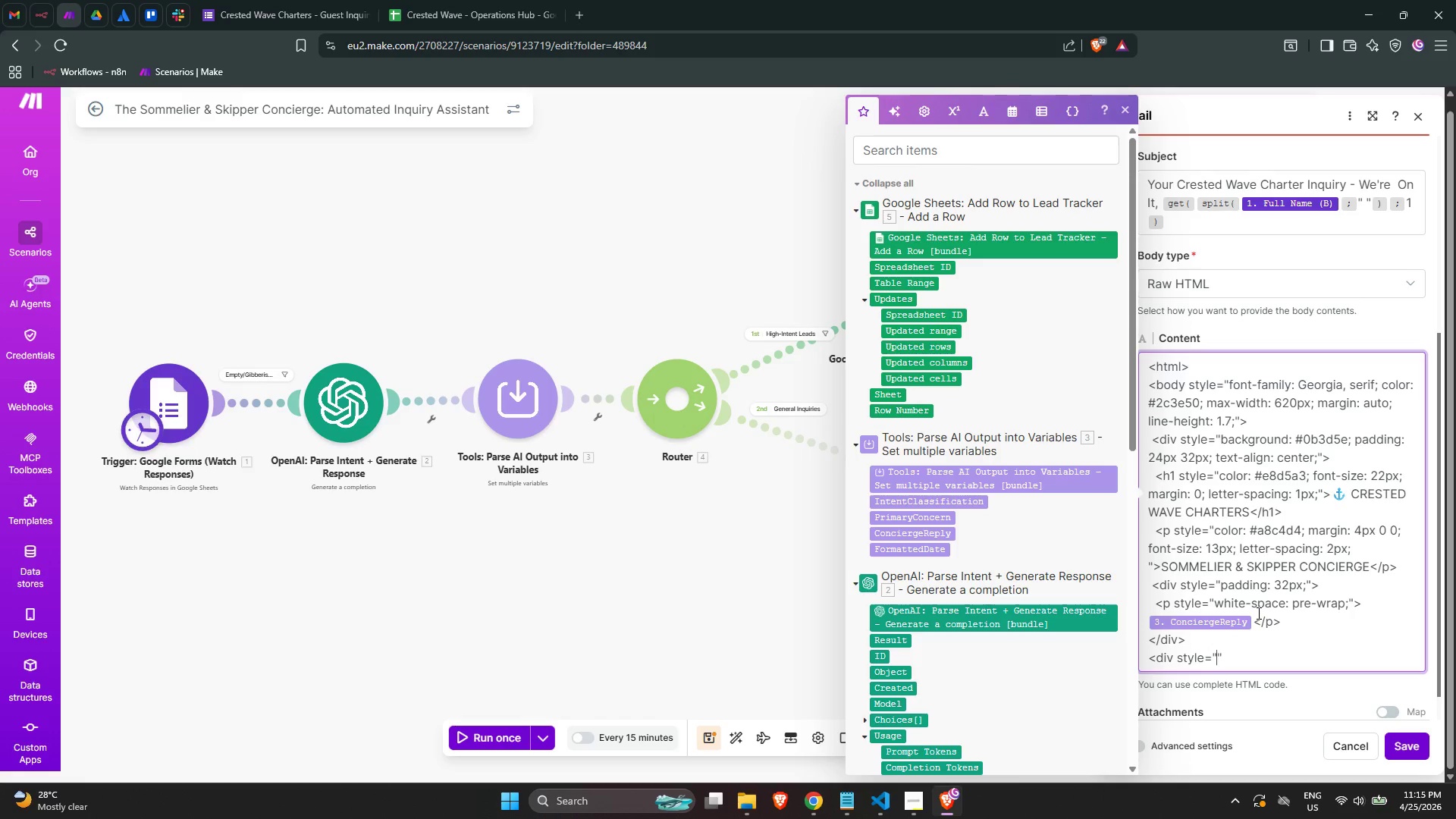 
type(background L)
key(Backspace)
key(Backspace)
type(: #d)
key(Backspace)
type(f0ebe0)
 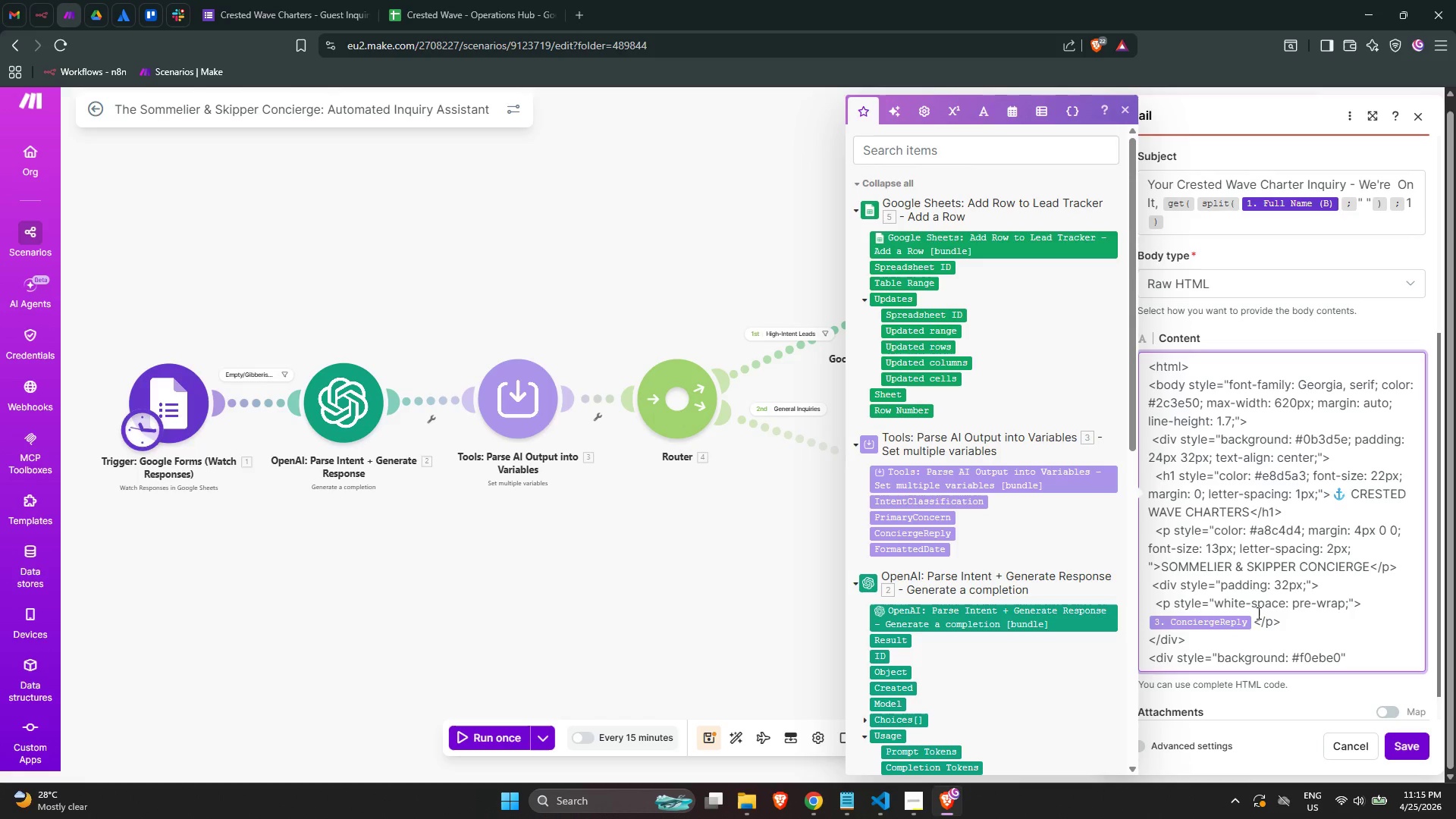 
key(Semicolon)
 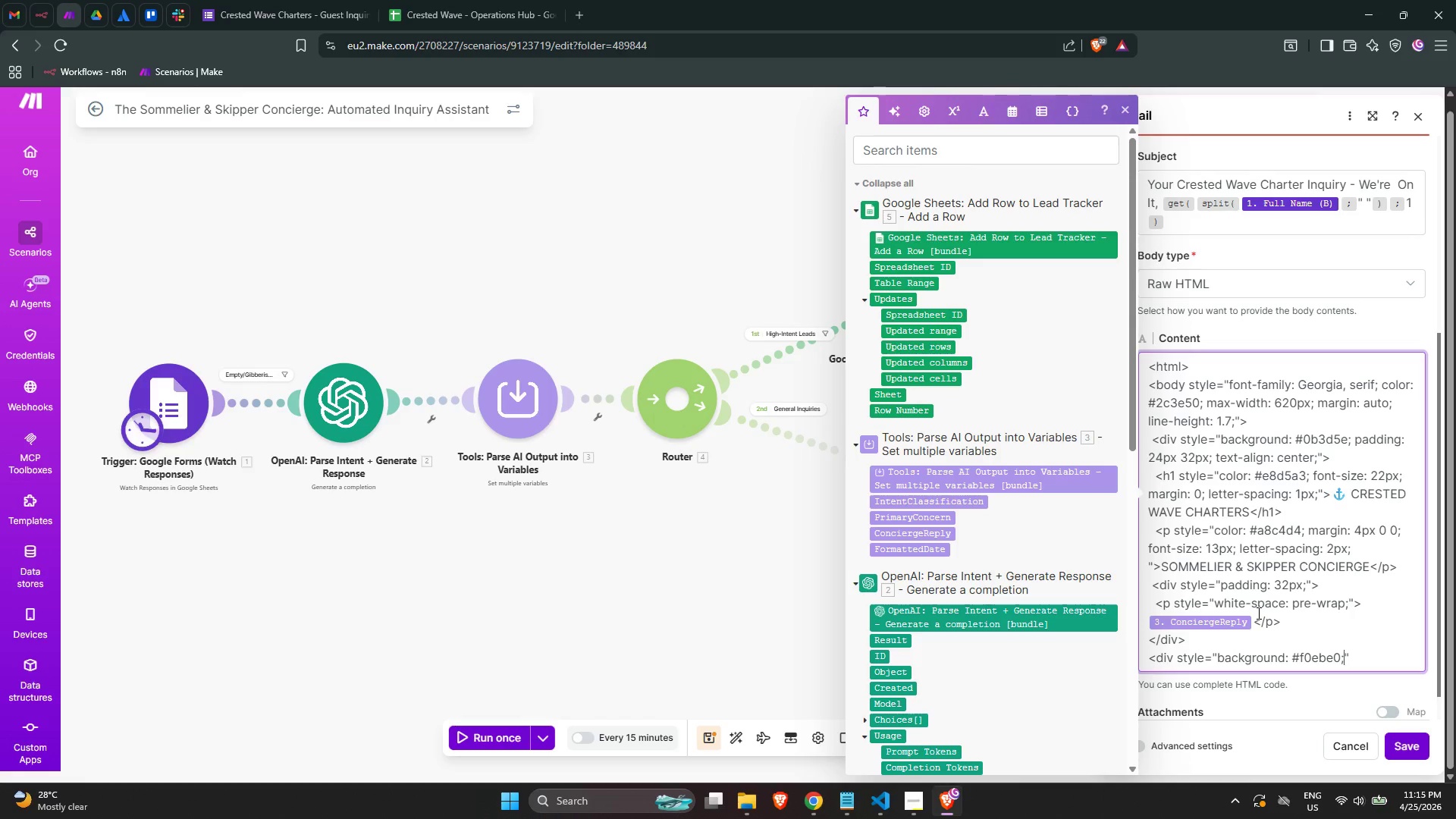 
key(ArrowRight)
 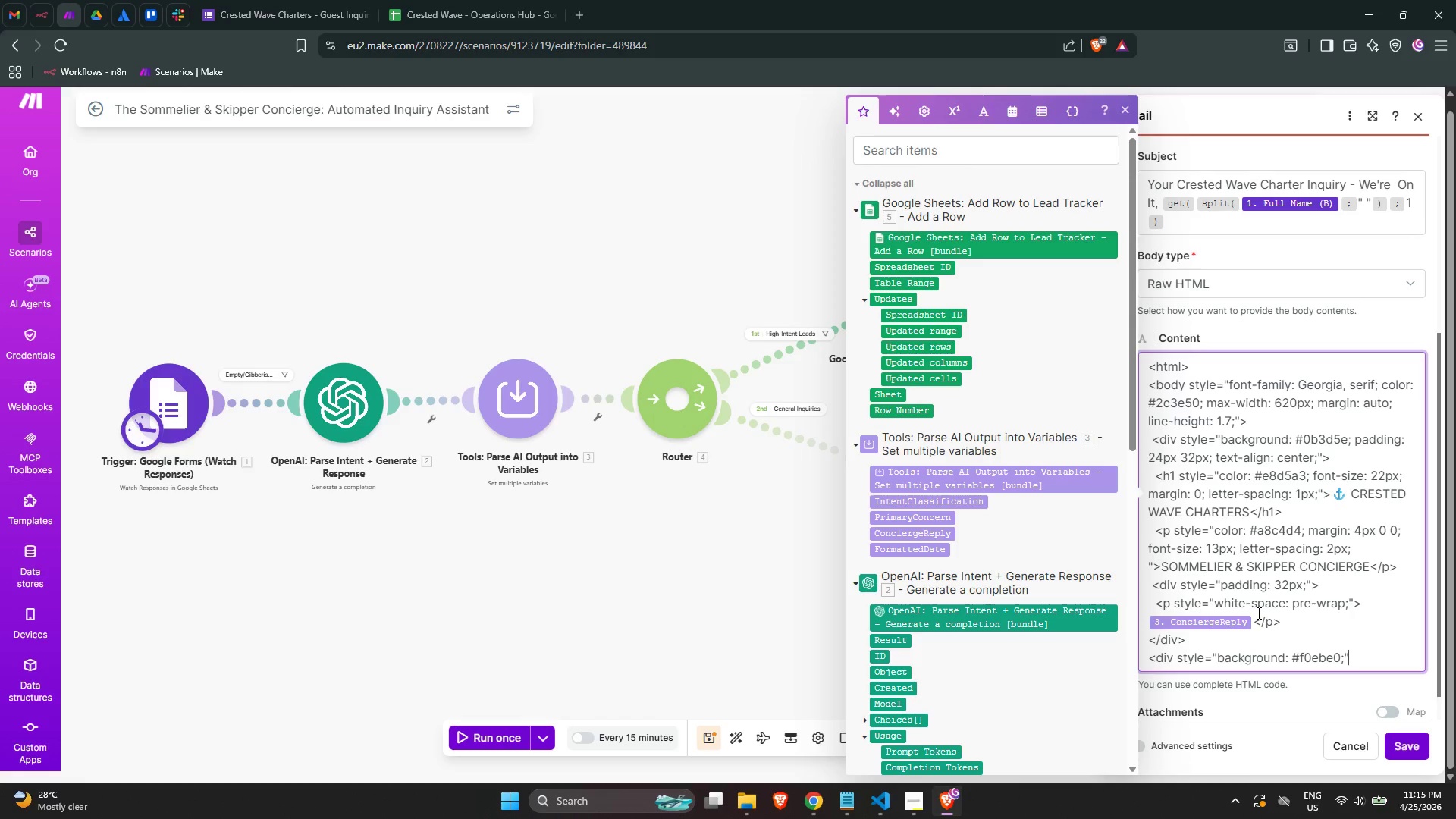 
key(ArrowLeft)
 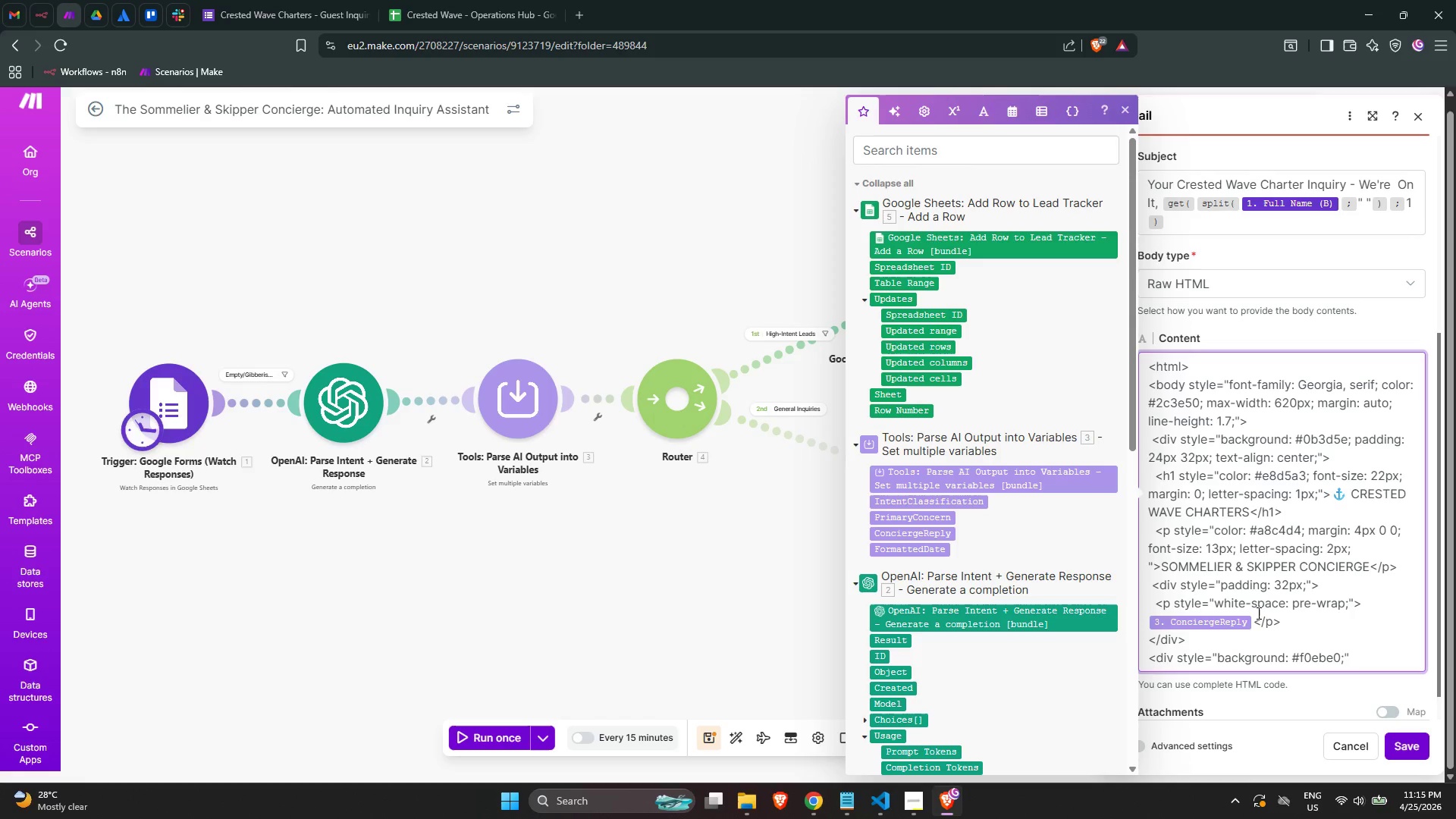 
type( padding: 16pc)
key(Backspace)
type(x 32px; text-align: center; font-size: 12px; color: )
 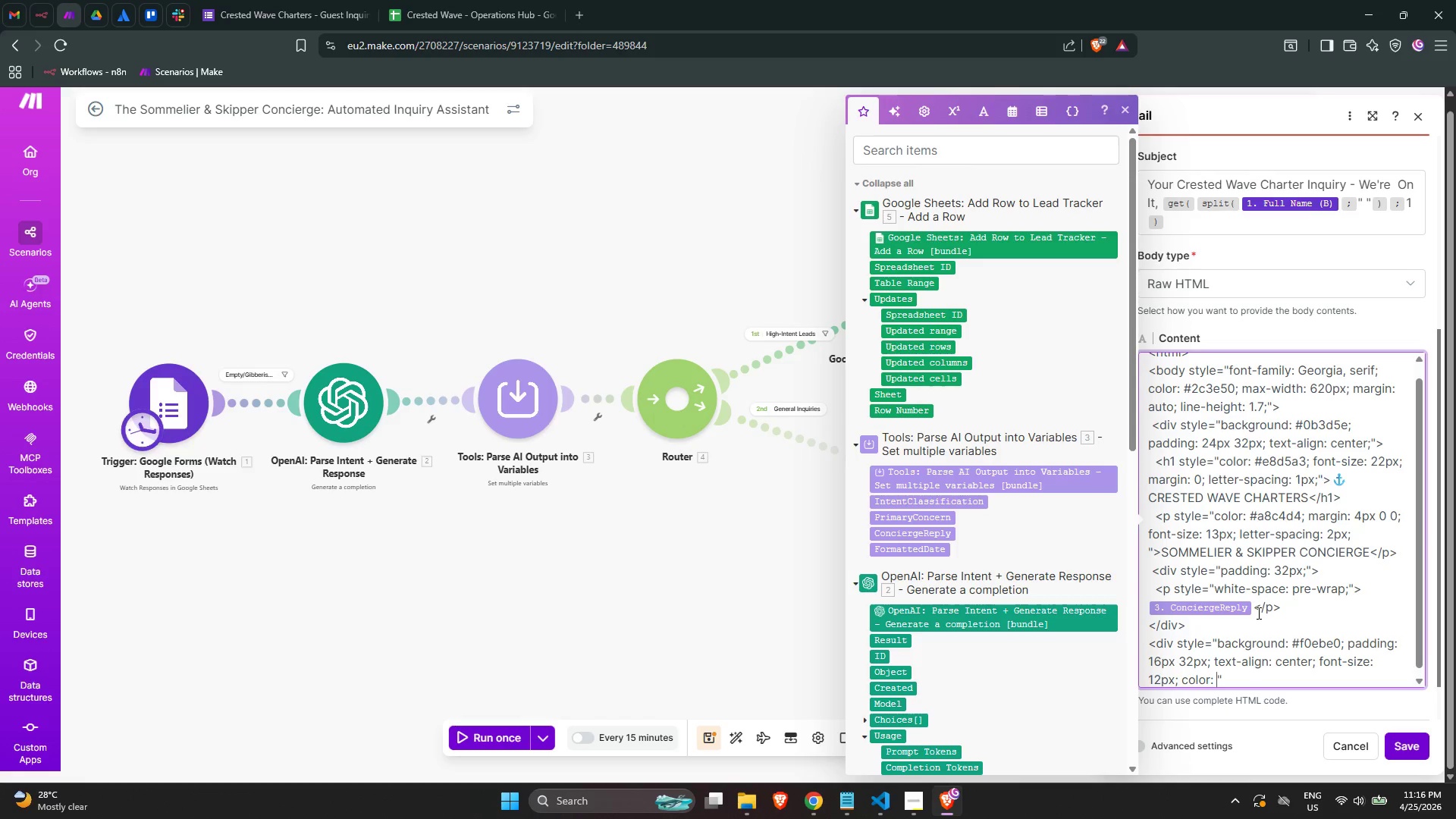 
wait(19.56)
 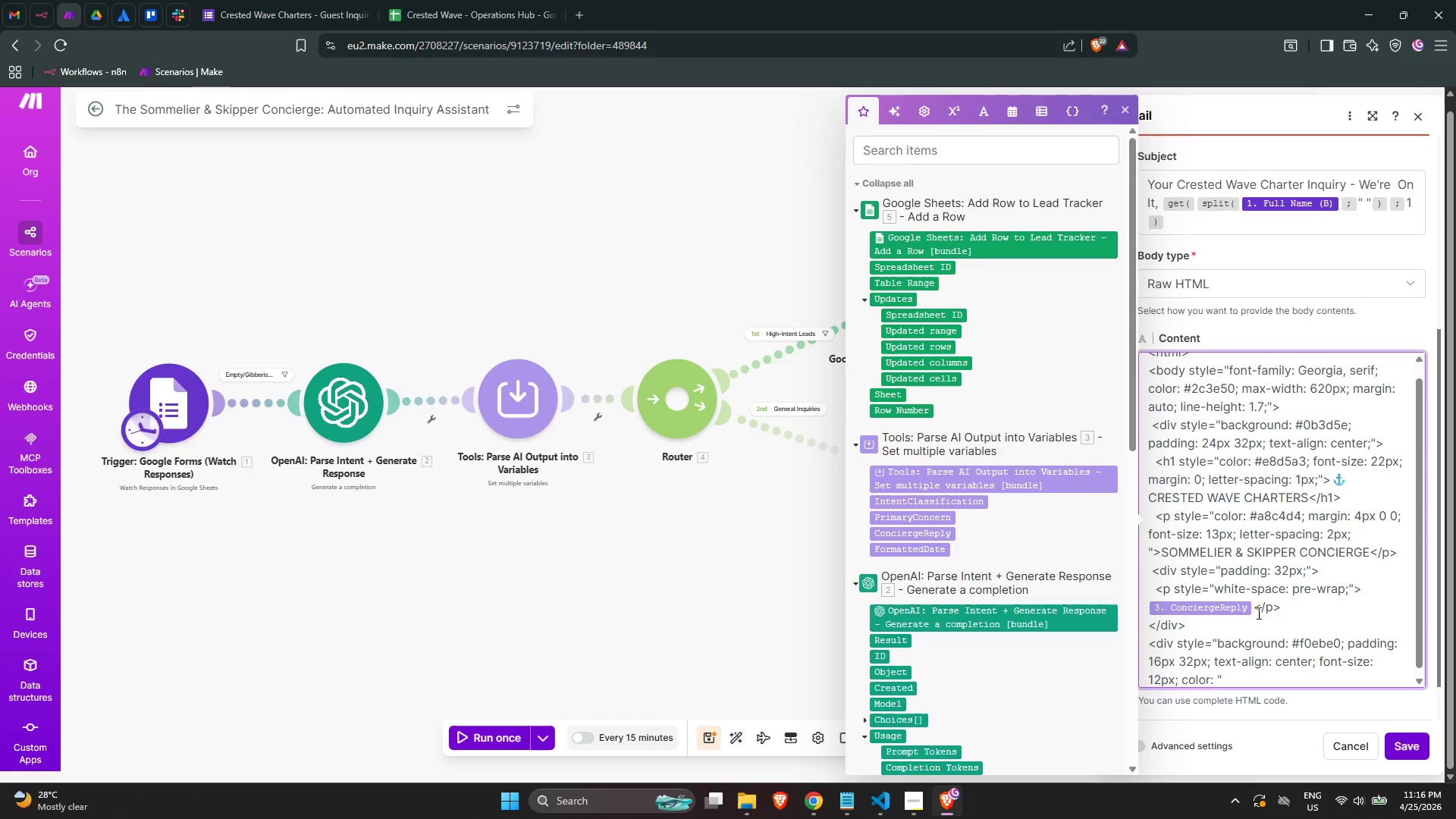 
key(Shift+3)
 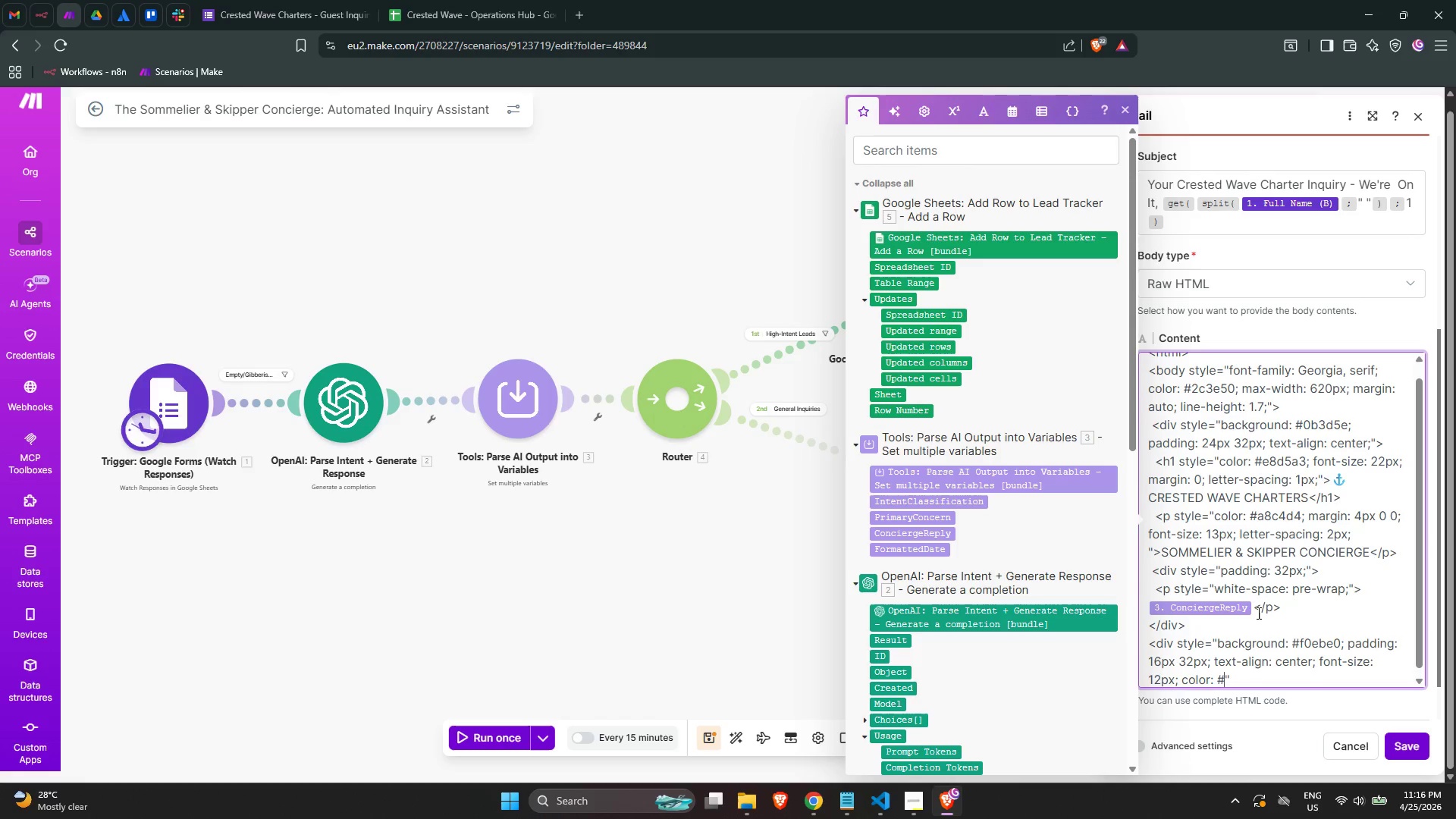 
key(Numpad7)
 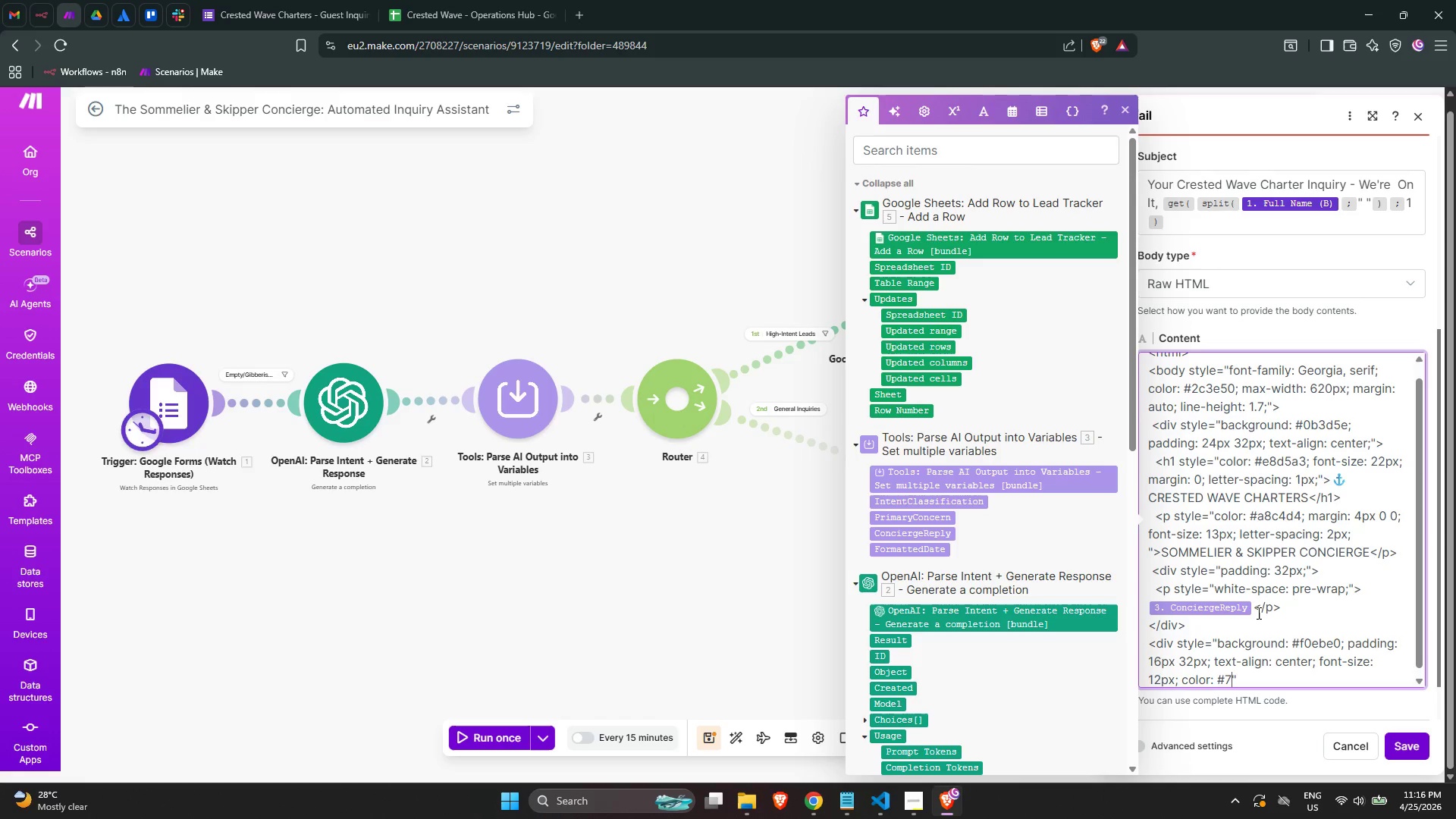 
key(F)
 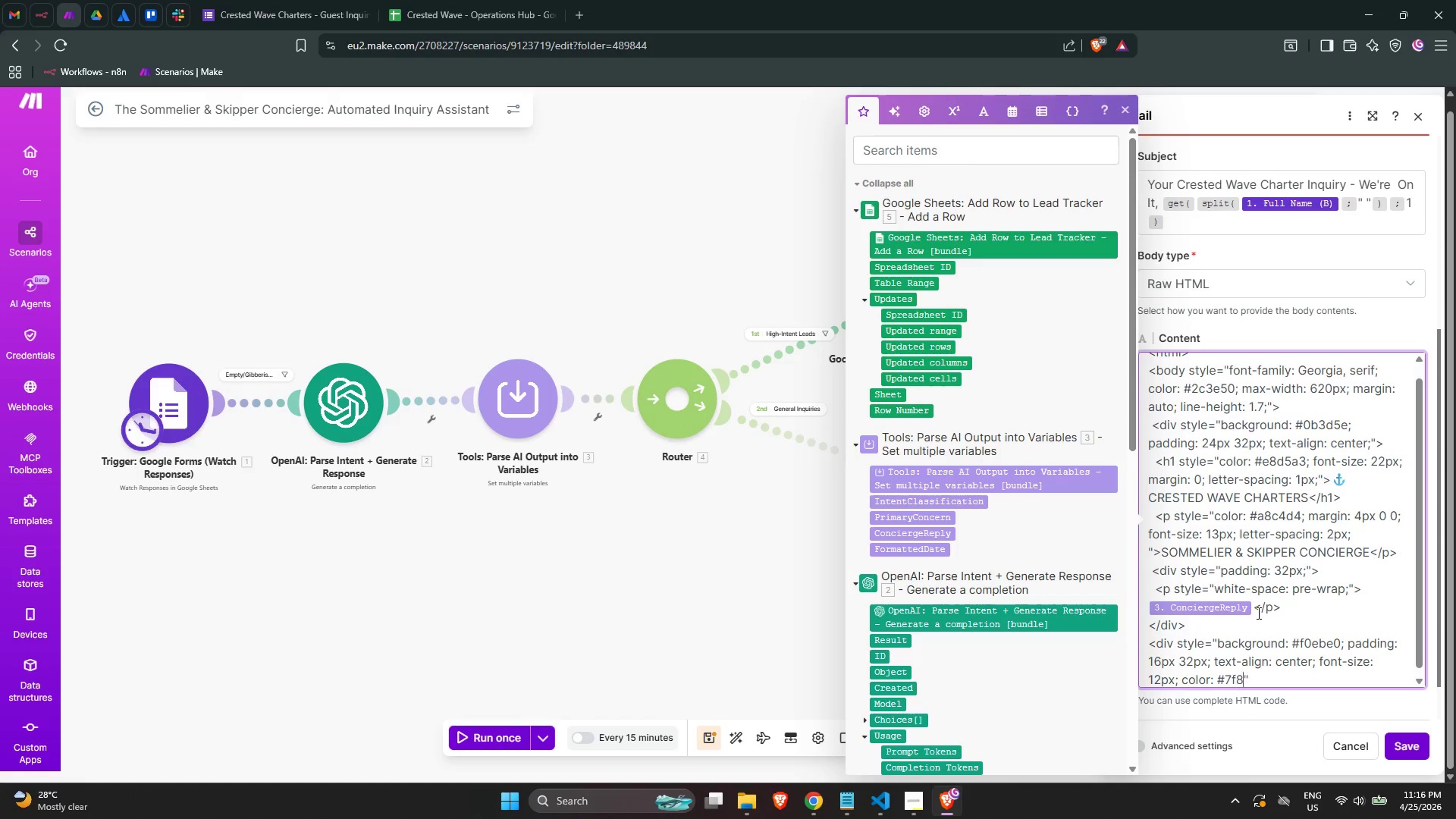 
key(Numpad8)
 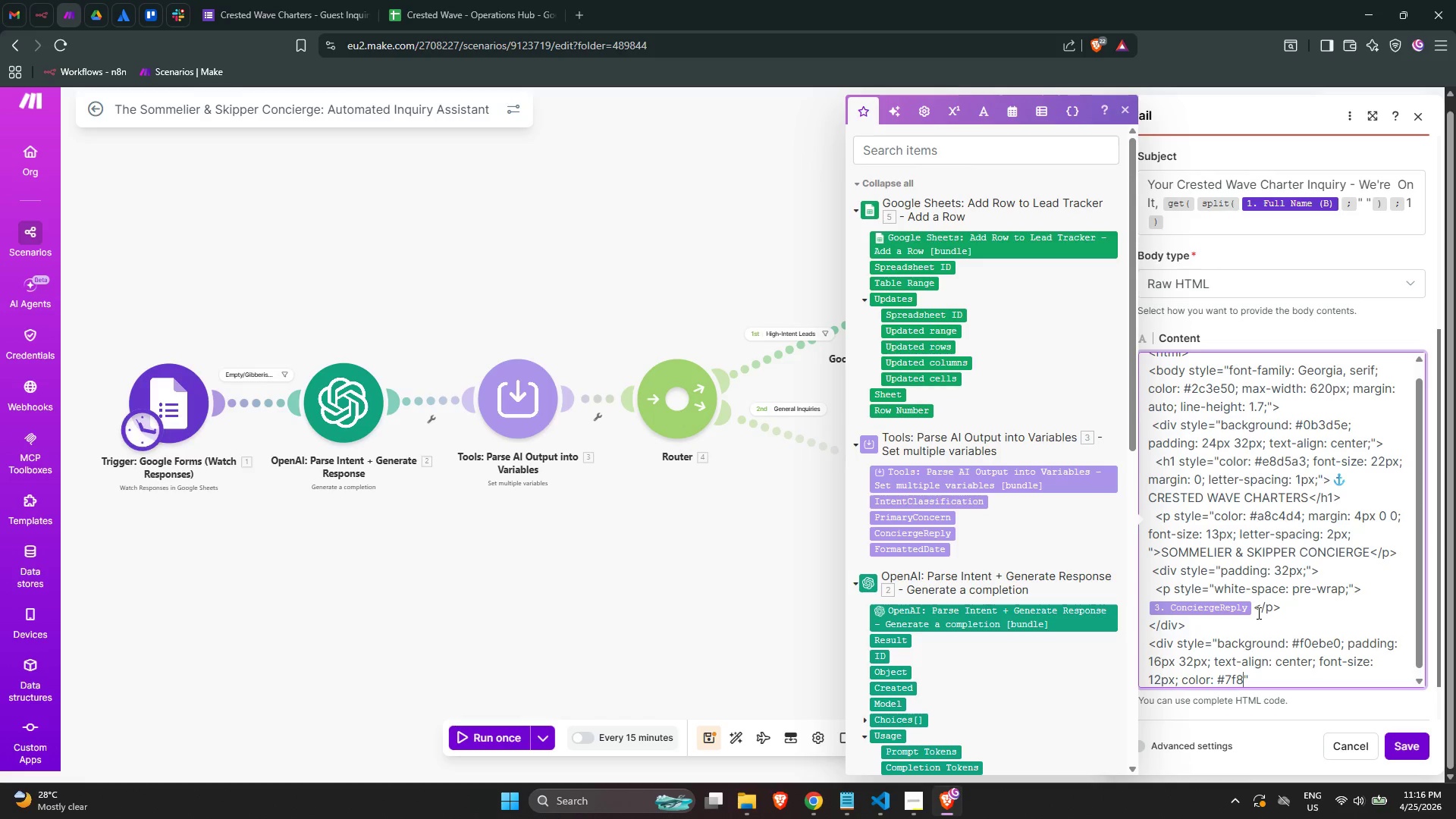 
key(C)
 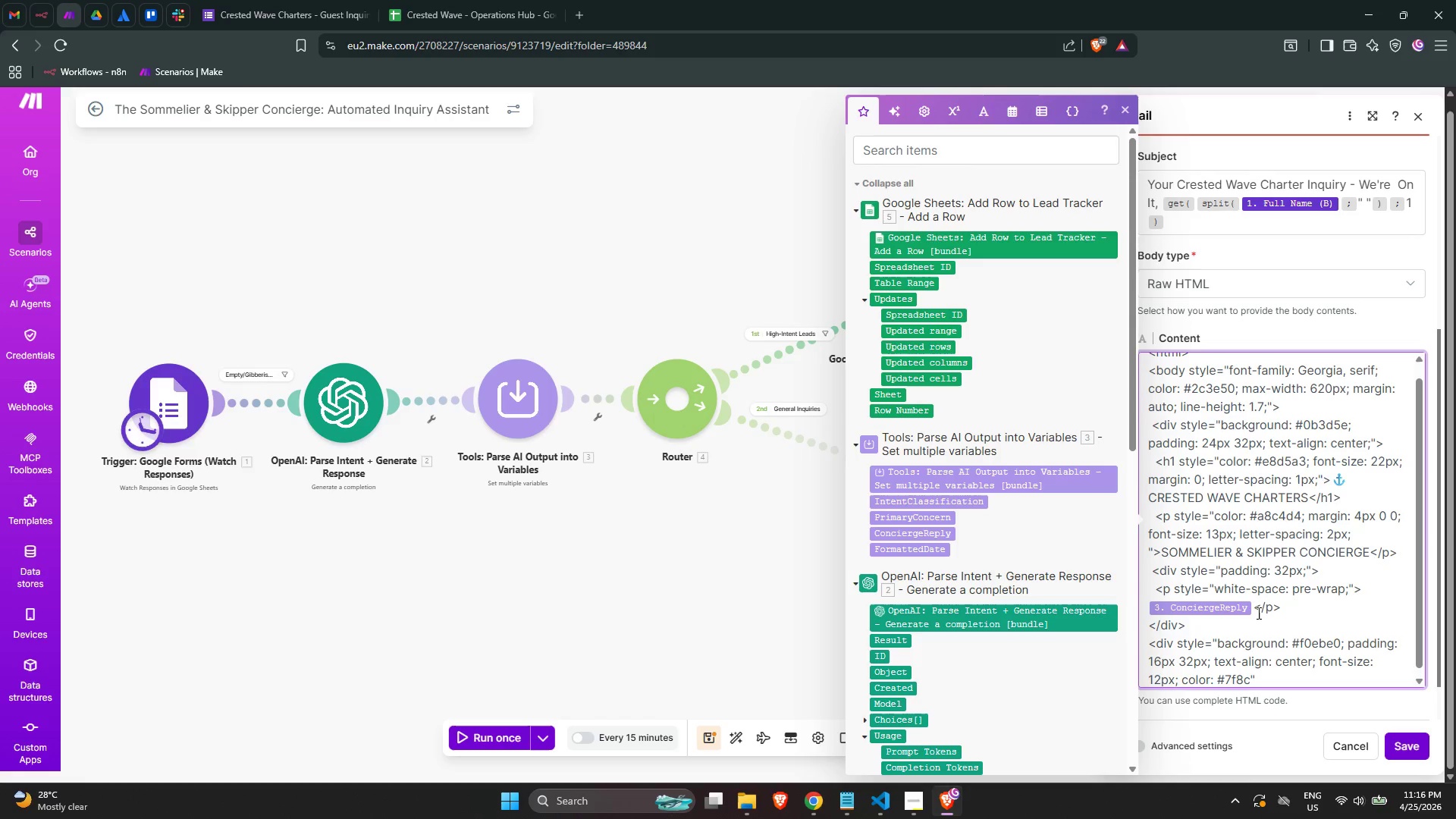 
key(Numpad8)
 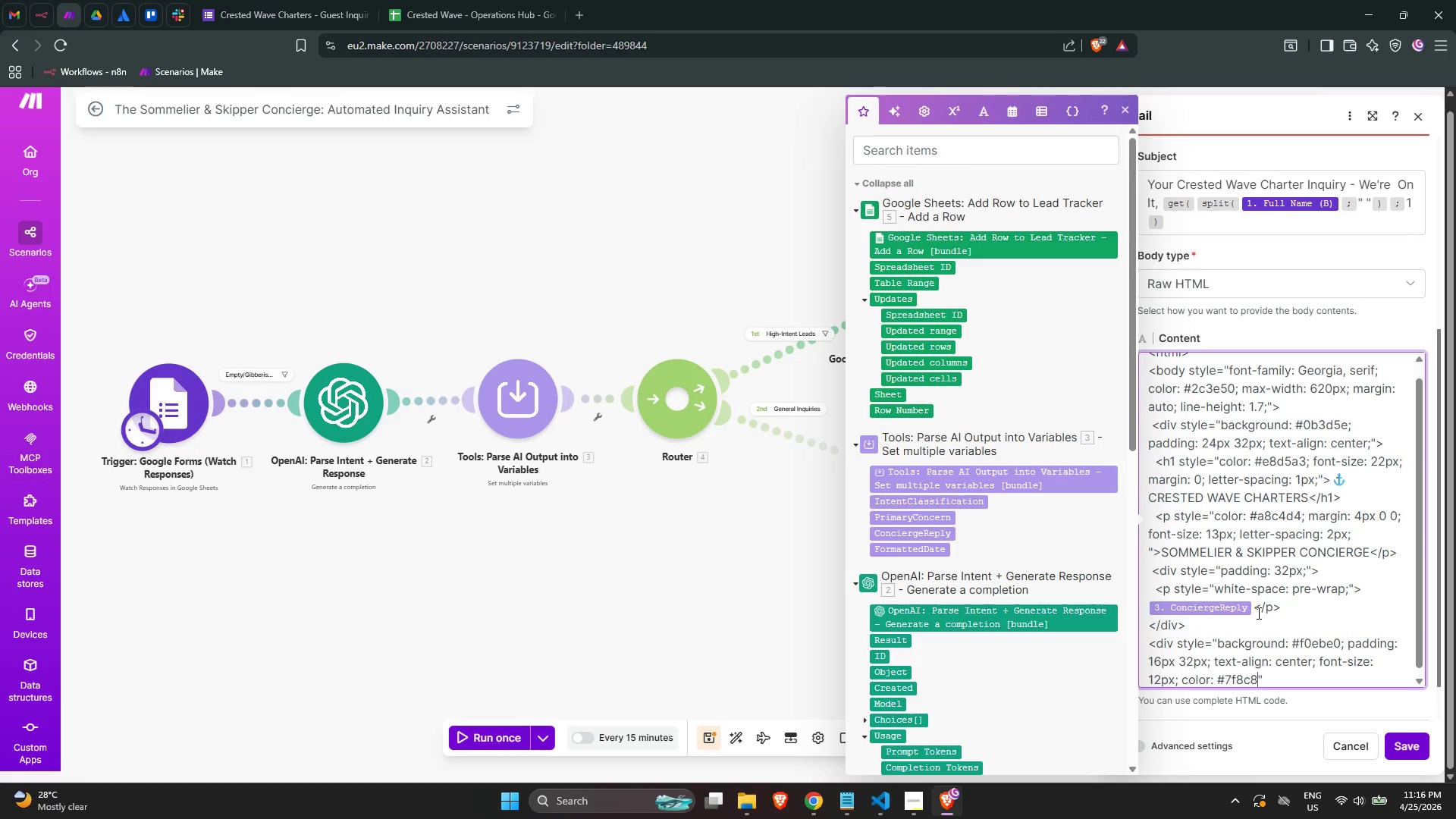 
key(D)
 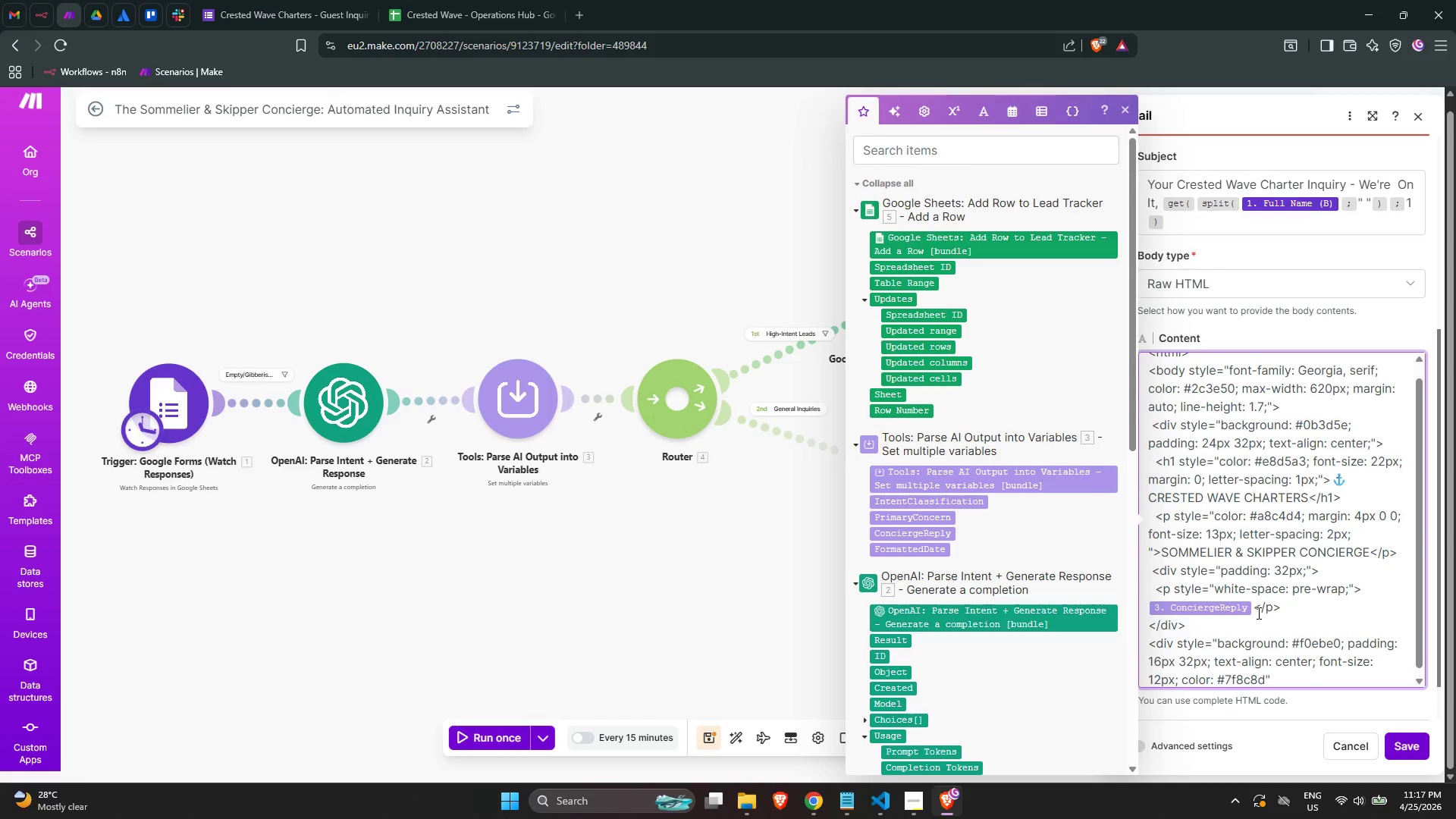 
key(ArrowRight)
 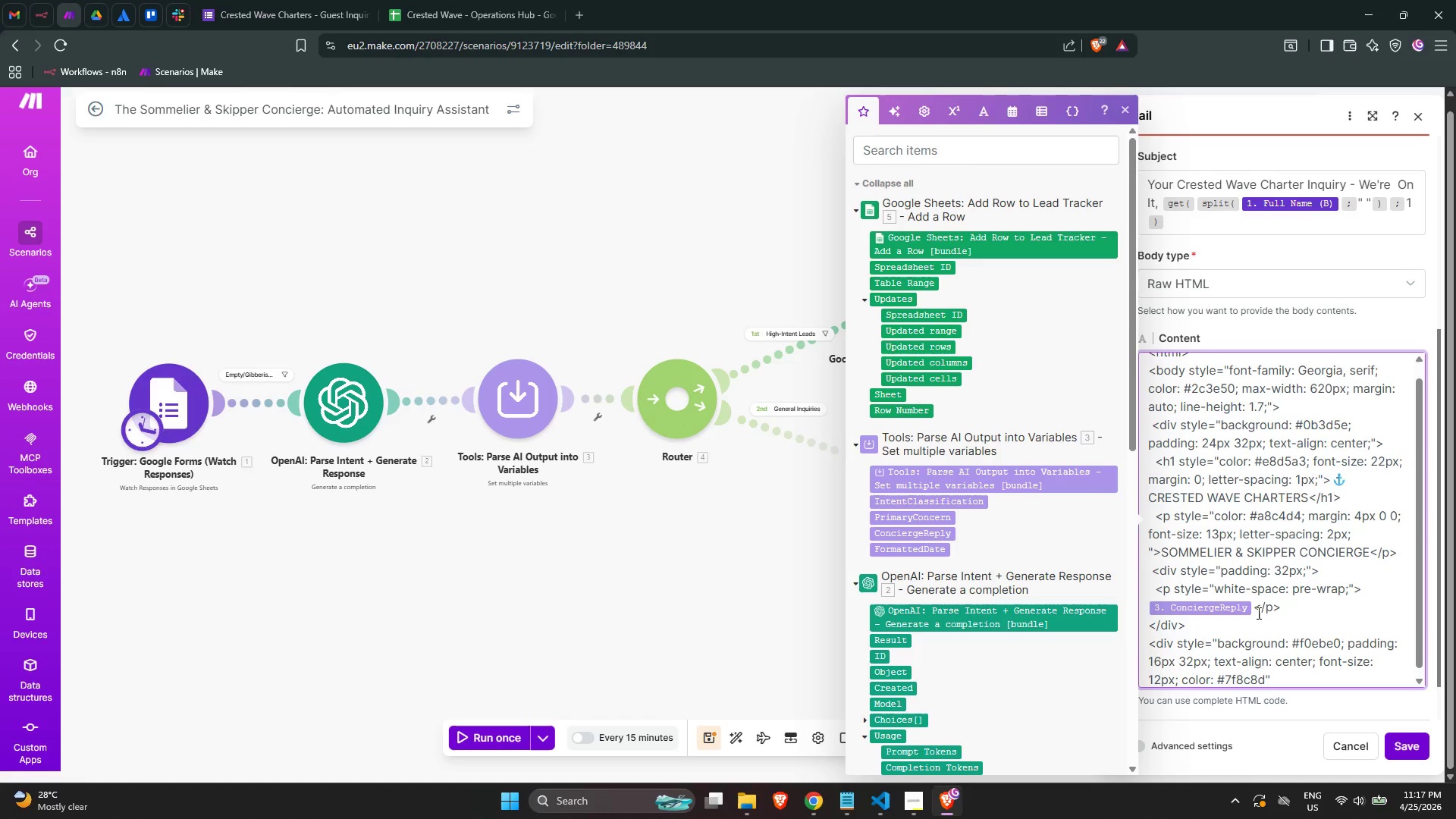 
key(ArrowLeft)
 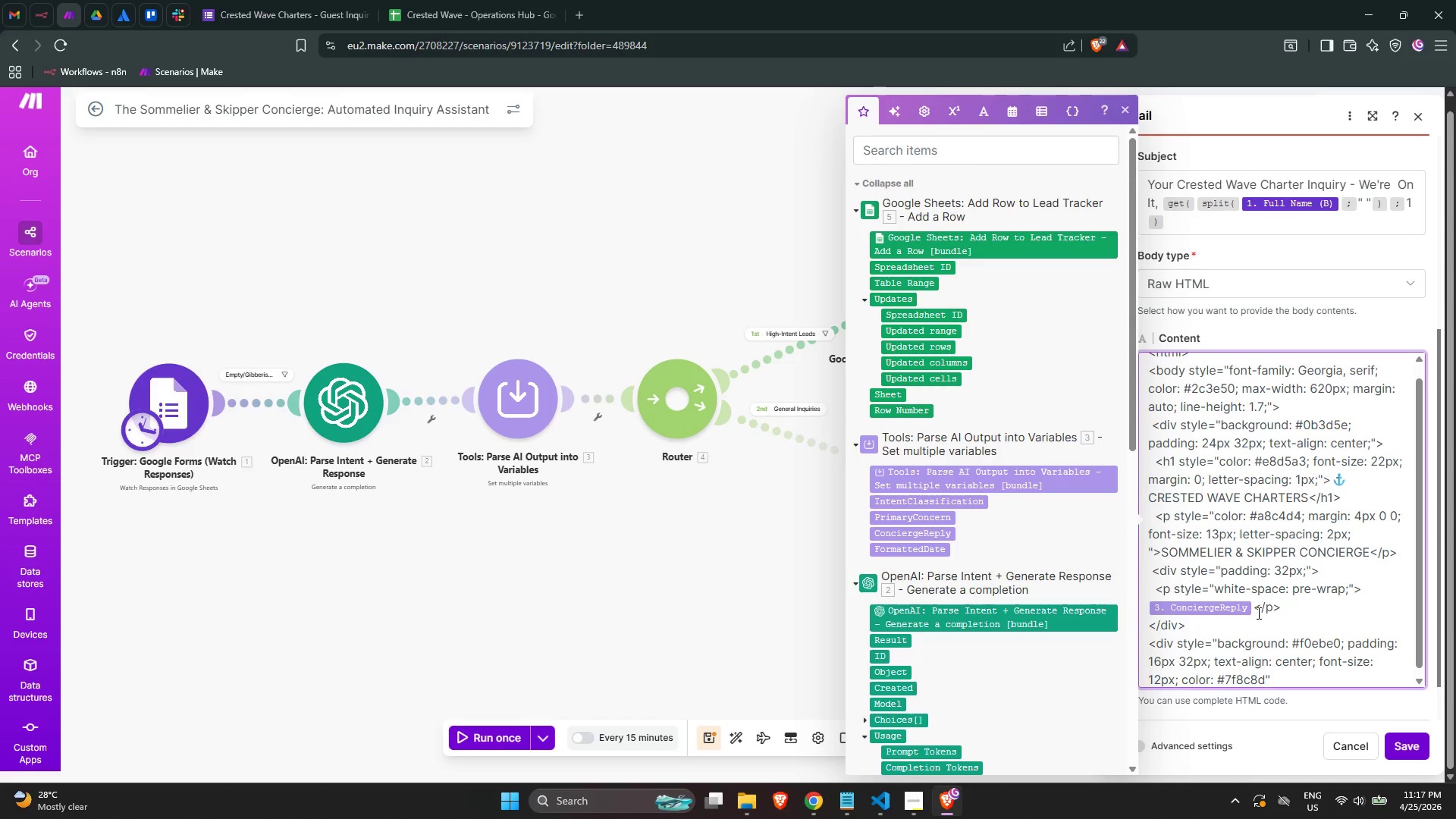 
key(Semicolon)
 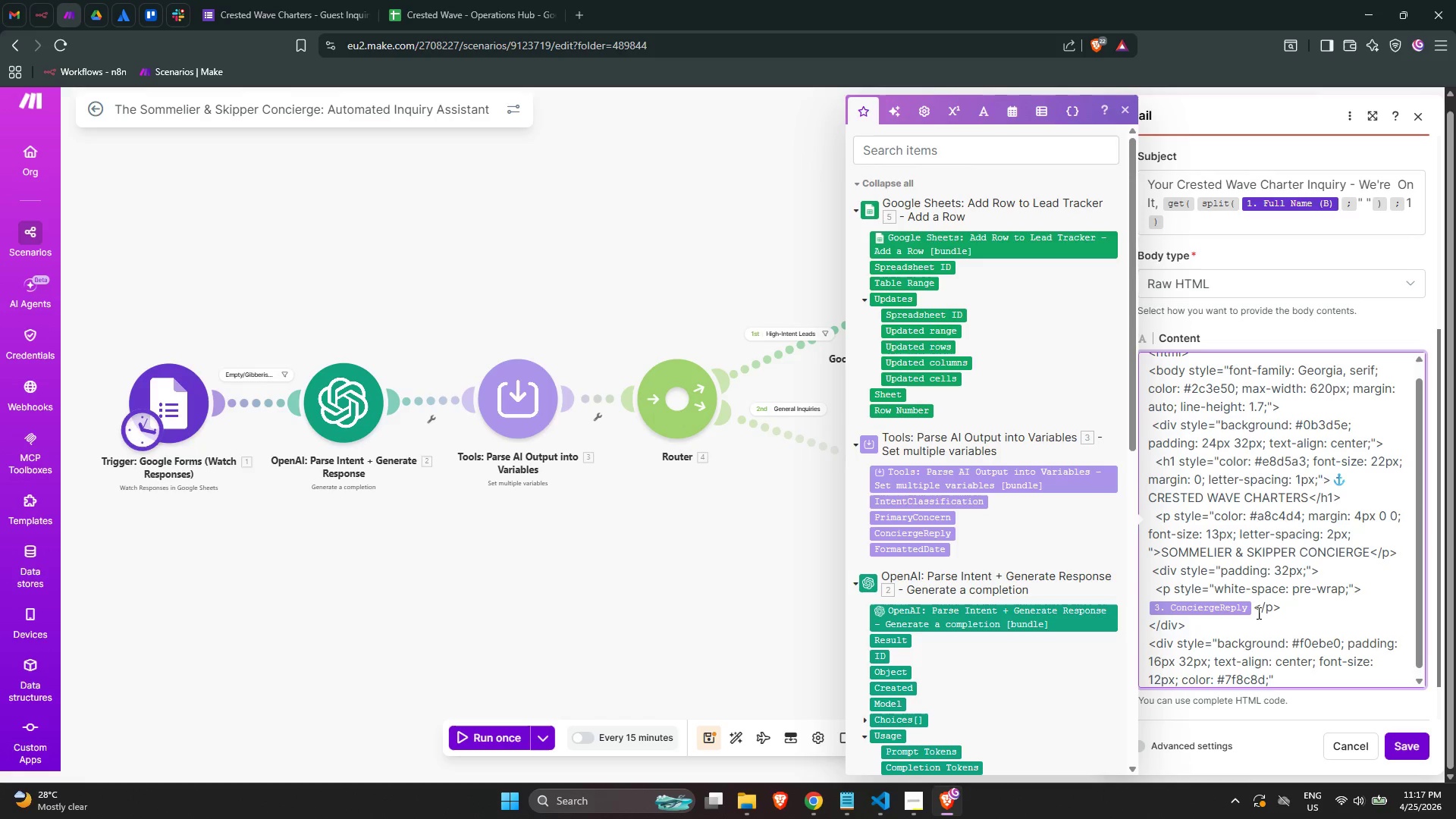 
key(ArrowRight)
 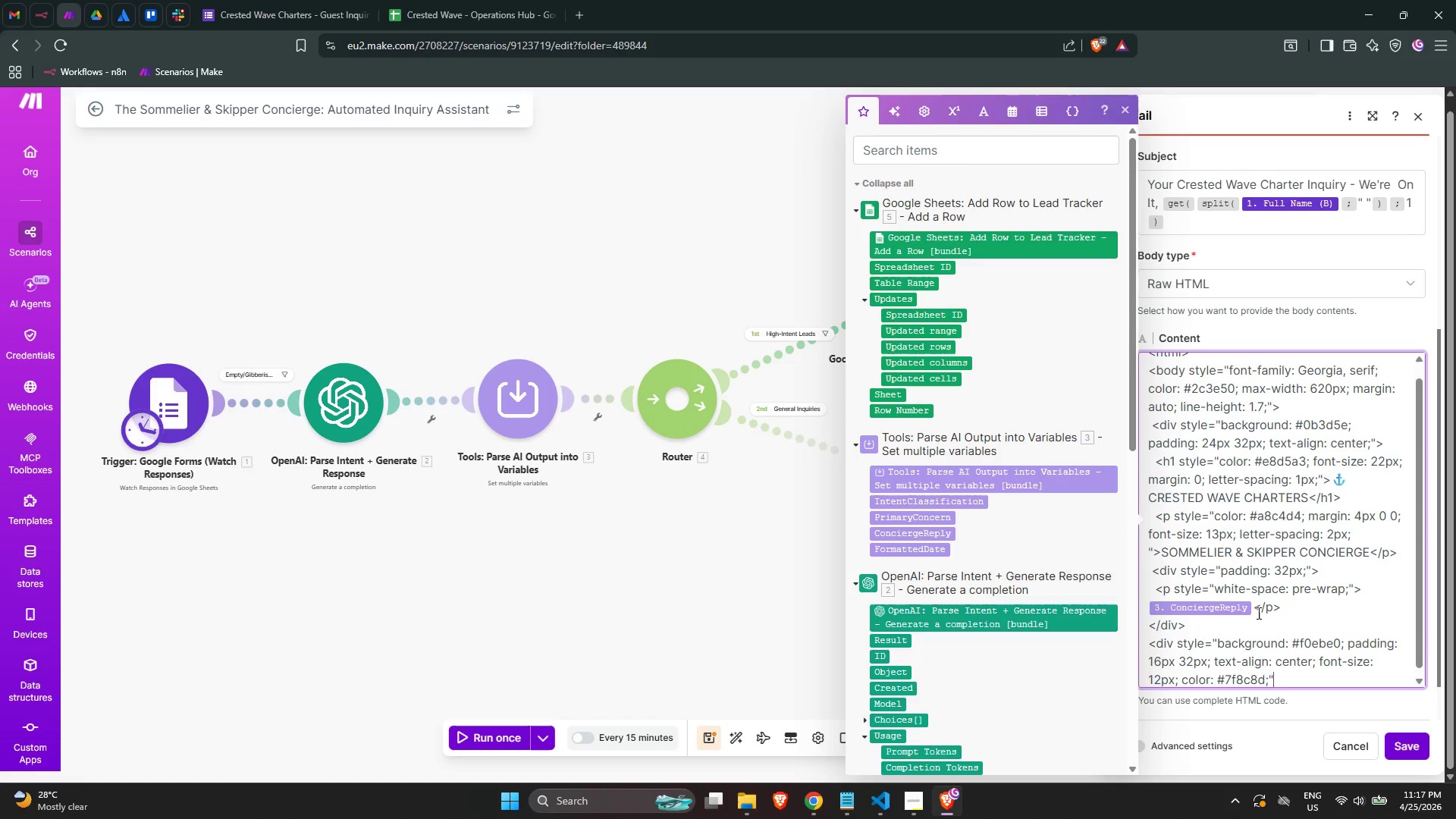 
key(Shift+ShiftLeft)
 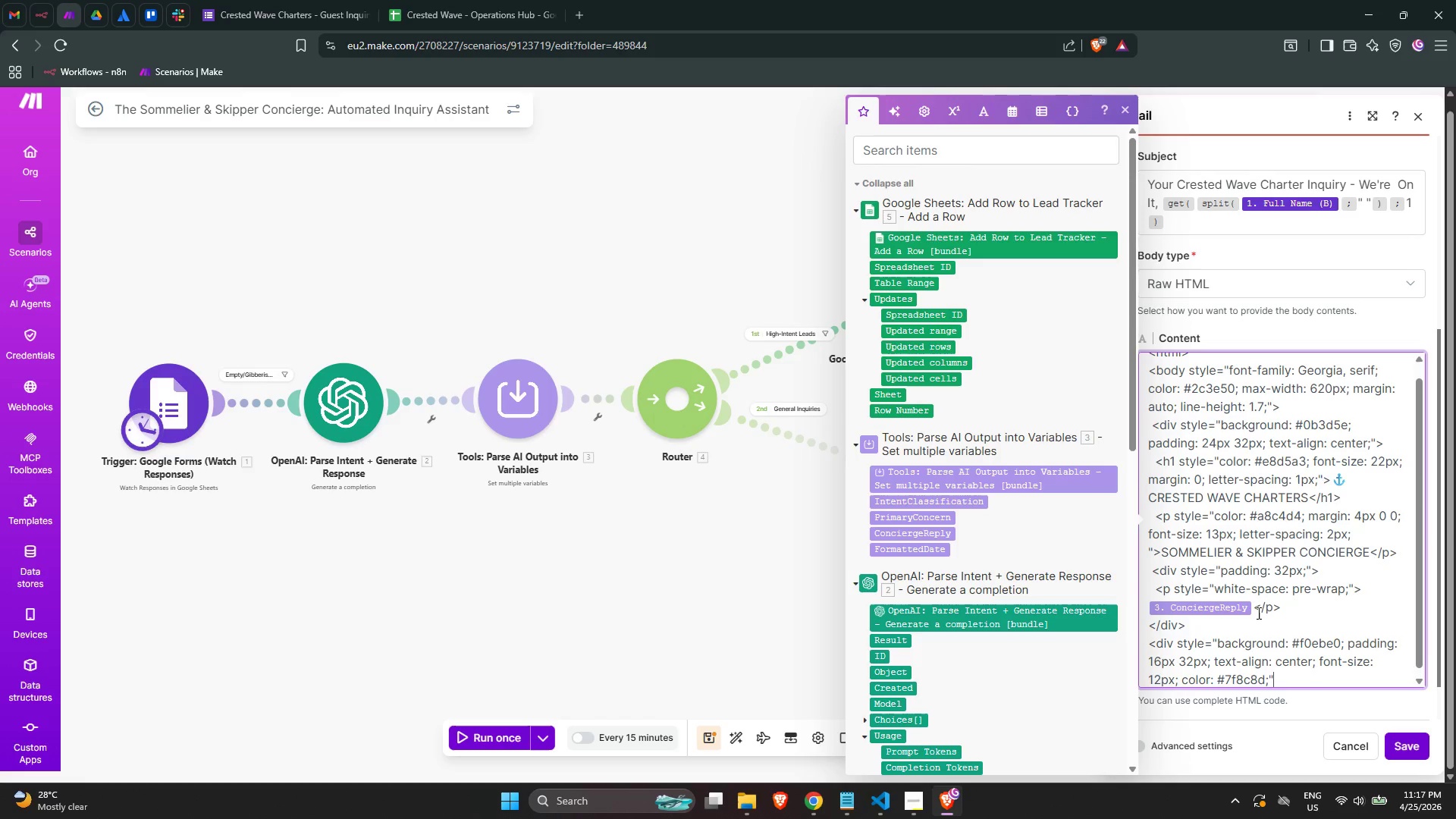 
key(Shift+Period)
 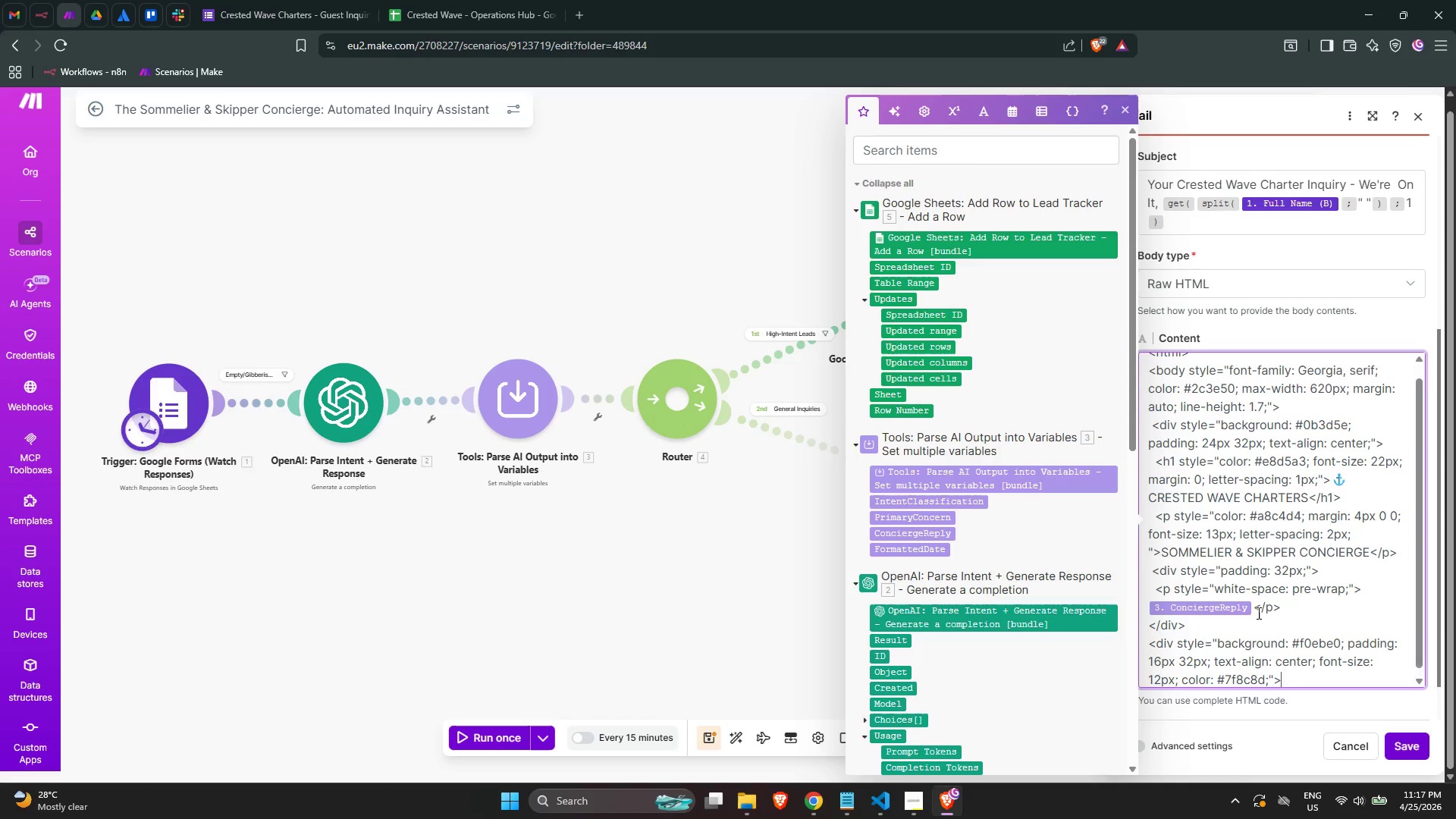 
key(Enter)
 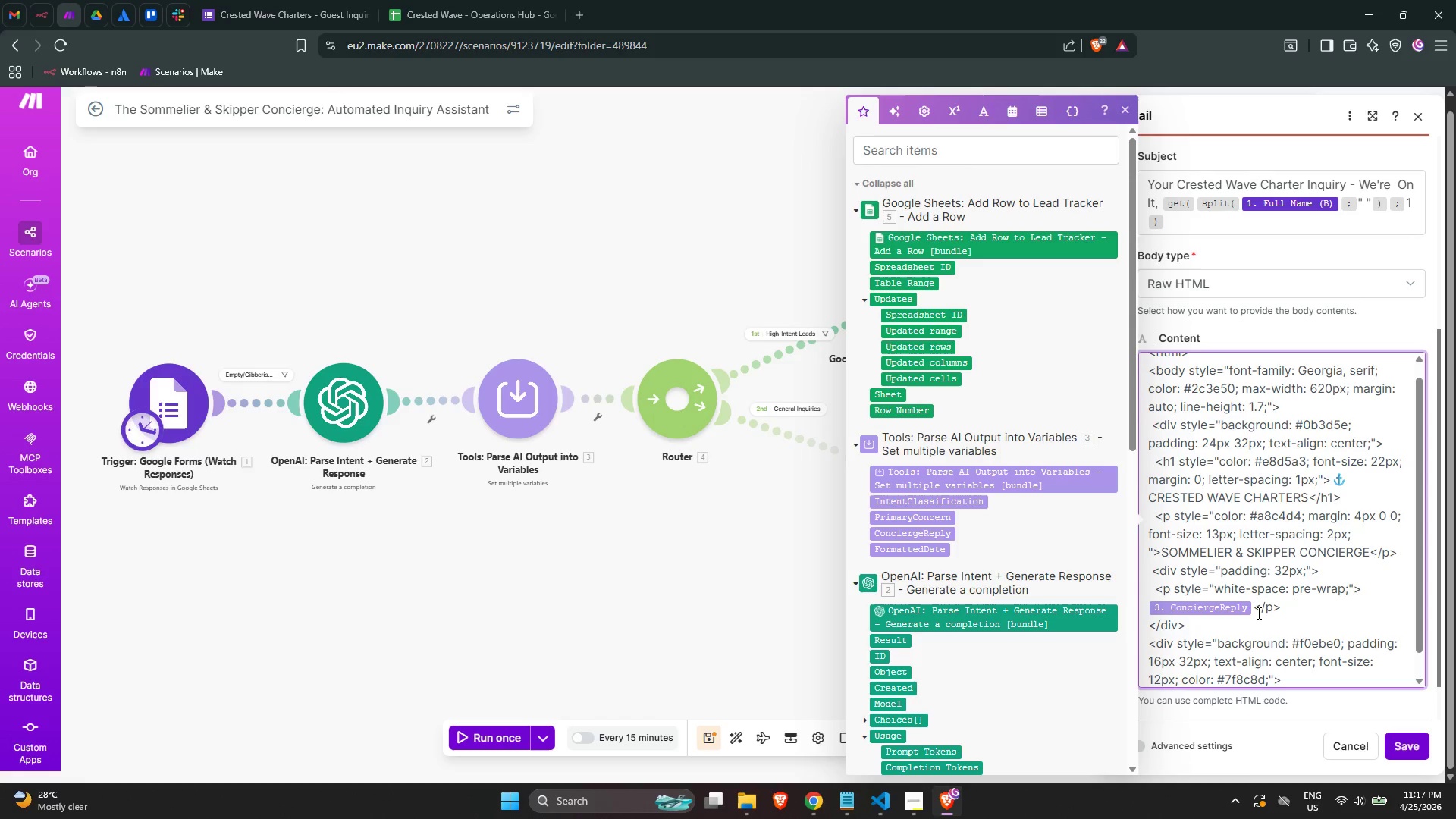 
scroll: coordinate [1257, 613], scroll_direction: down, amount: 1.0
 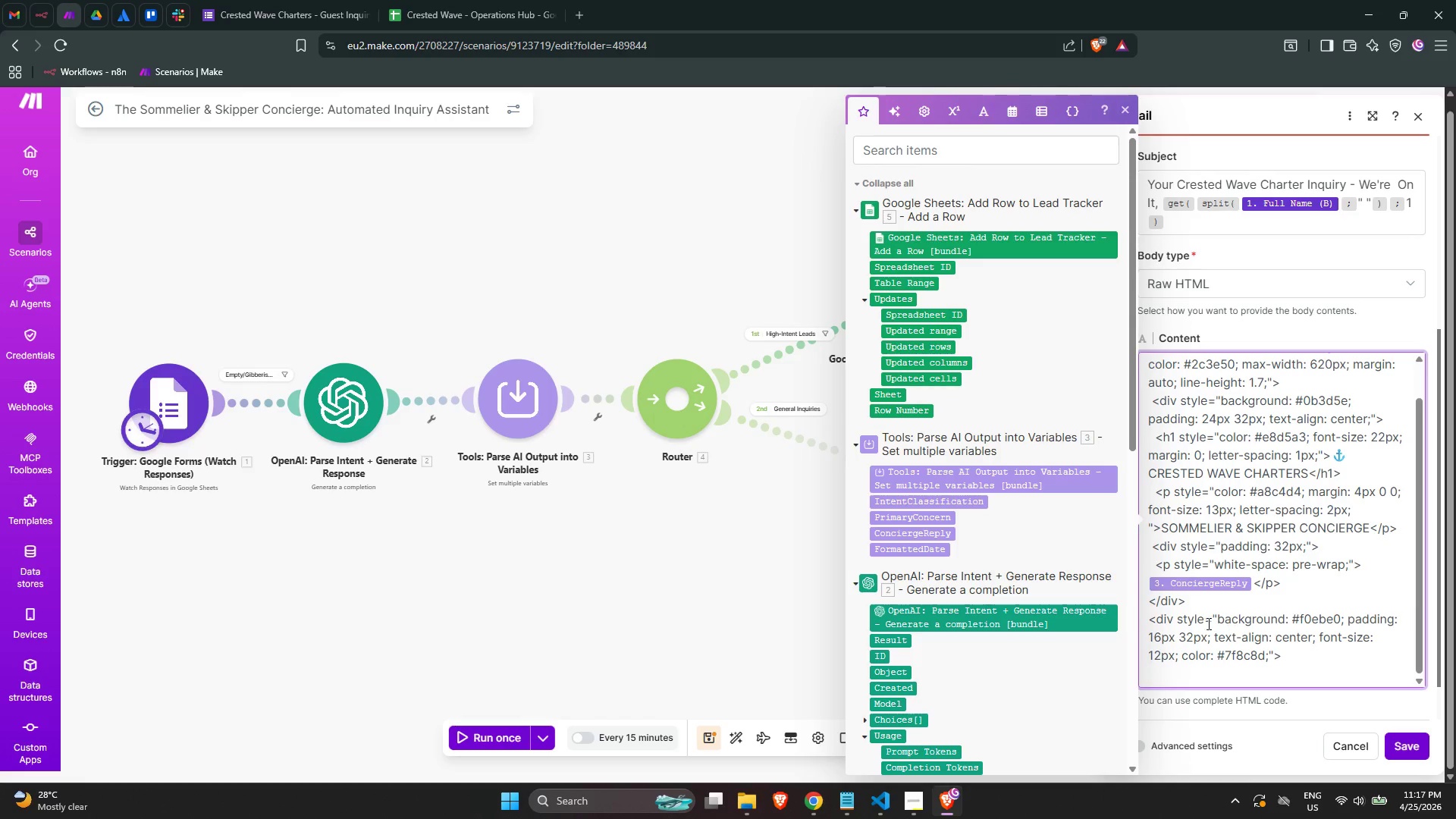 
type(  Crested Wave Charters | Pacific Coast | )
 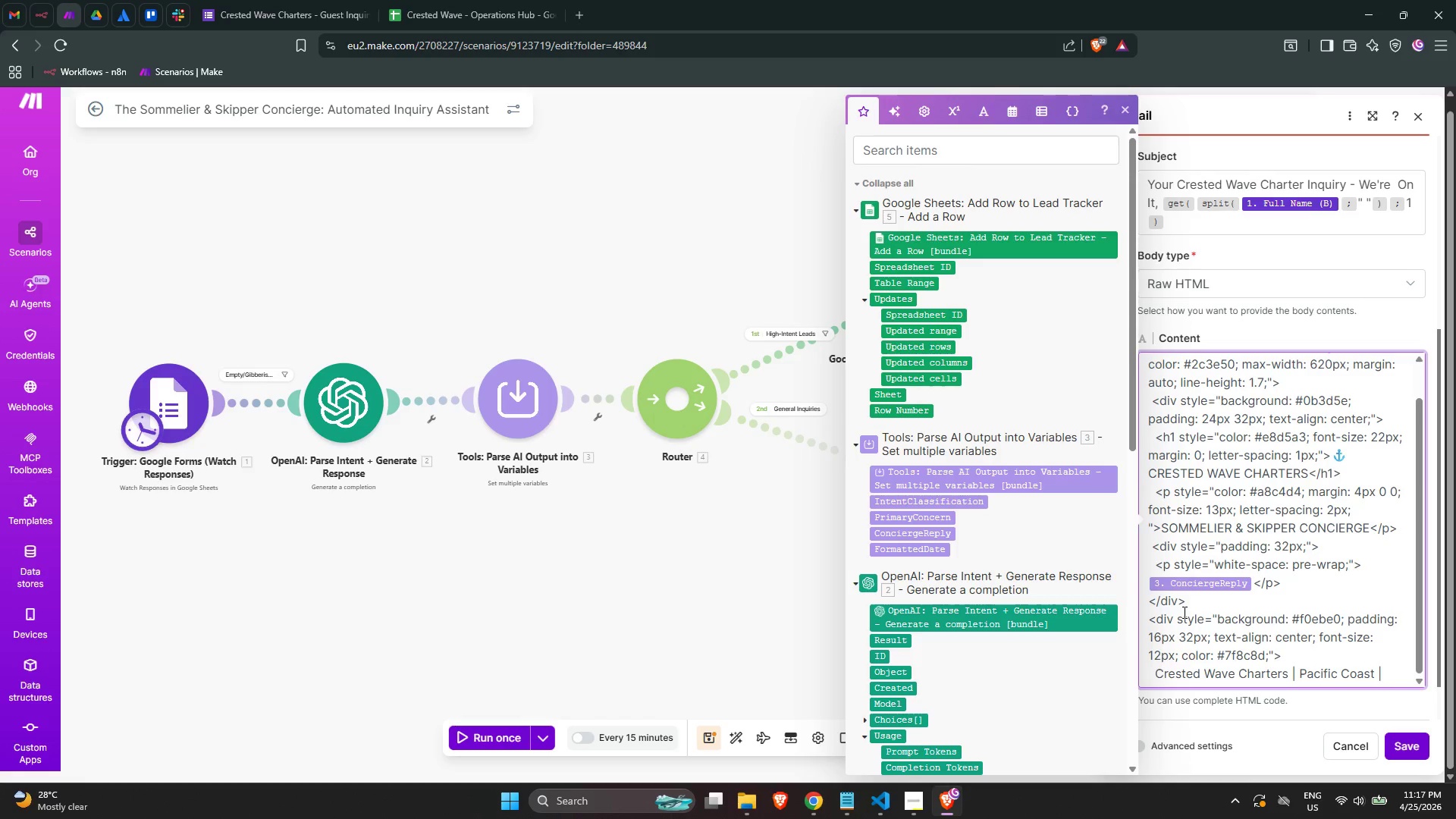 
type(reservations@crestedwavecharters.com )
key(Backspace)
type(>be)
key(Backspace)
type(r)
 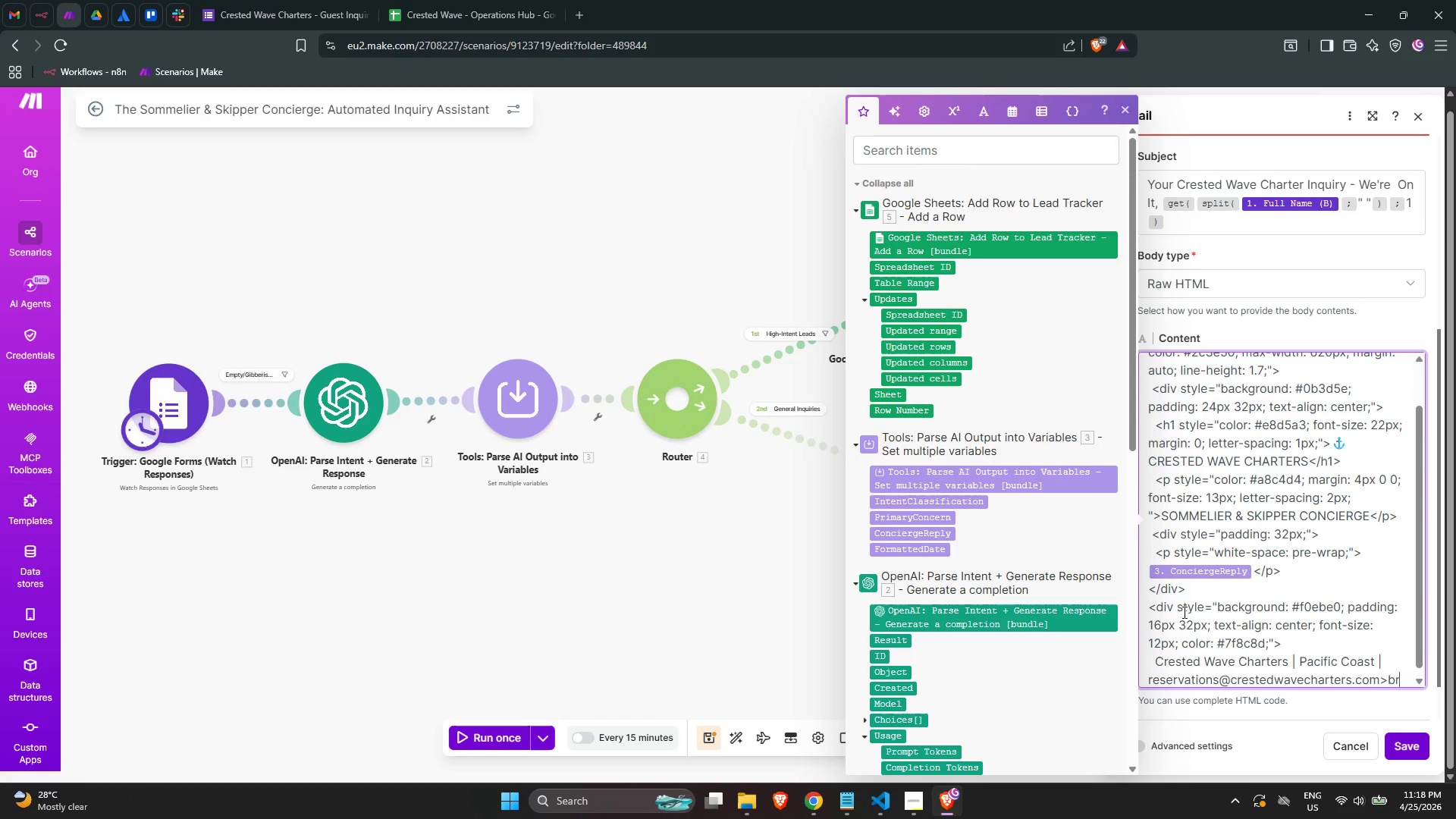 
key(ArrowLeft)
 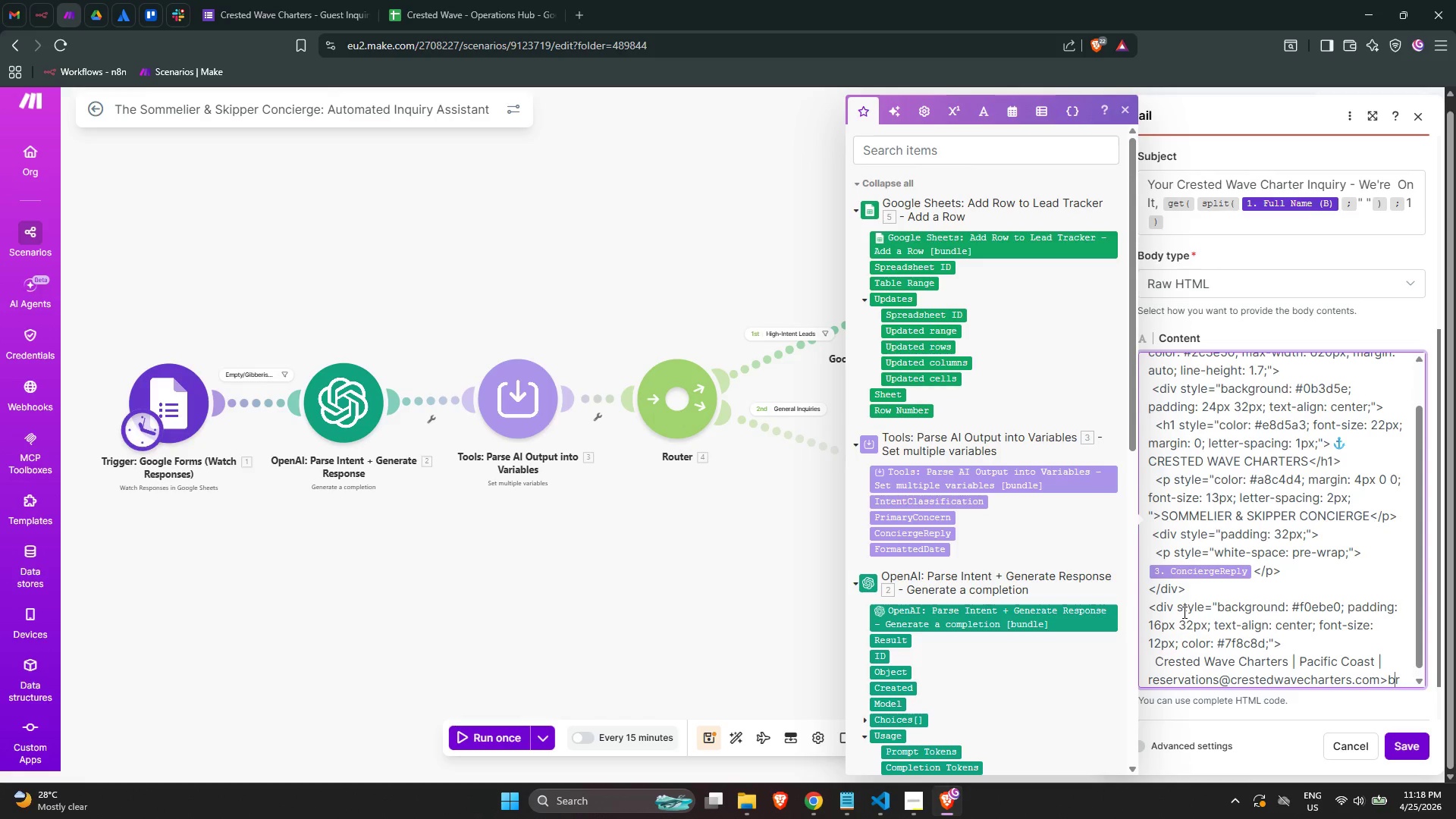 
key(ArrowLeft)
 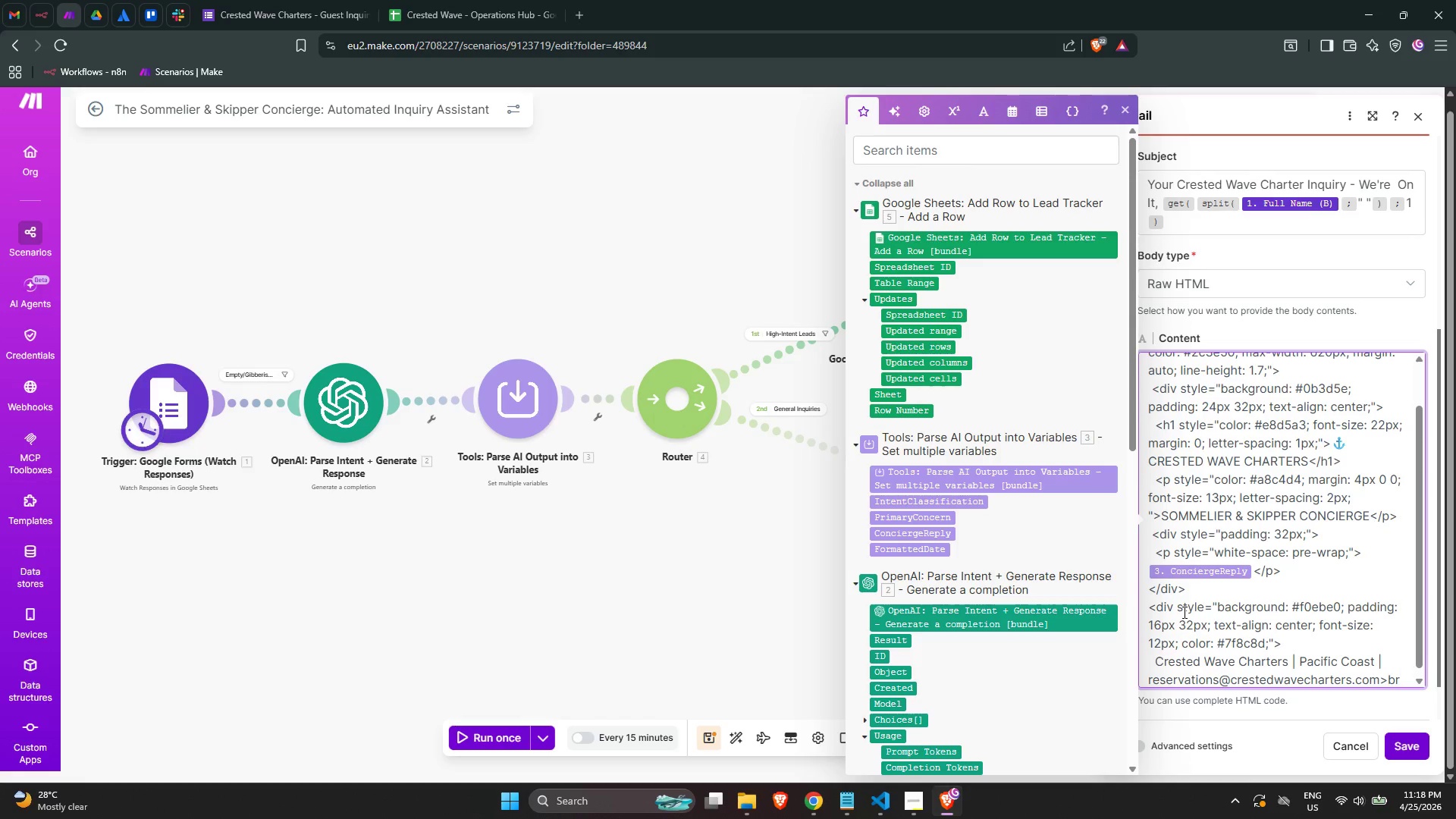 
key(Backspace)
 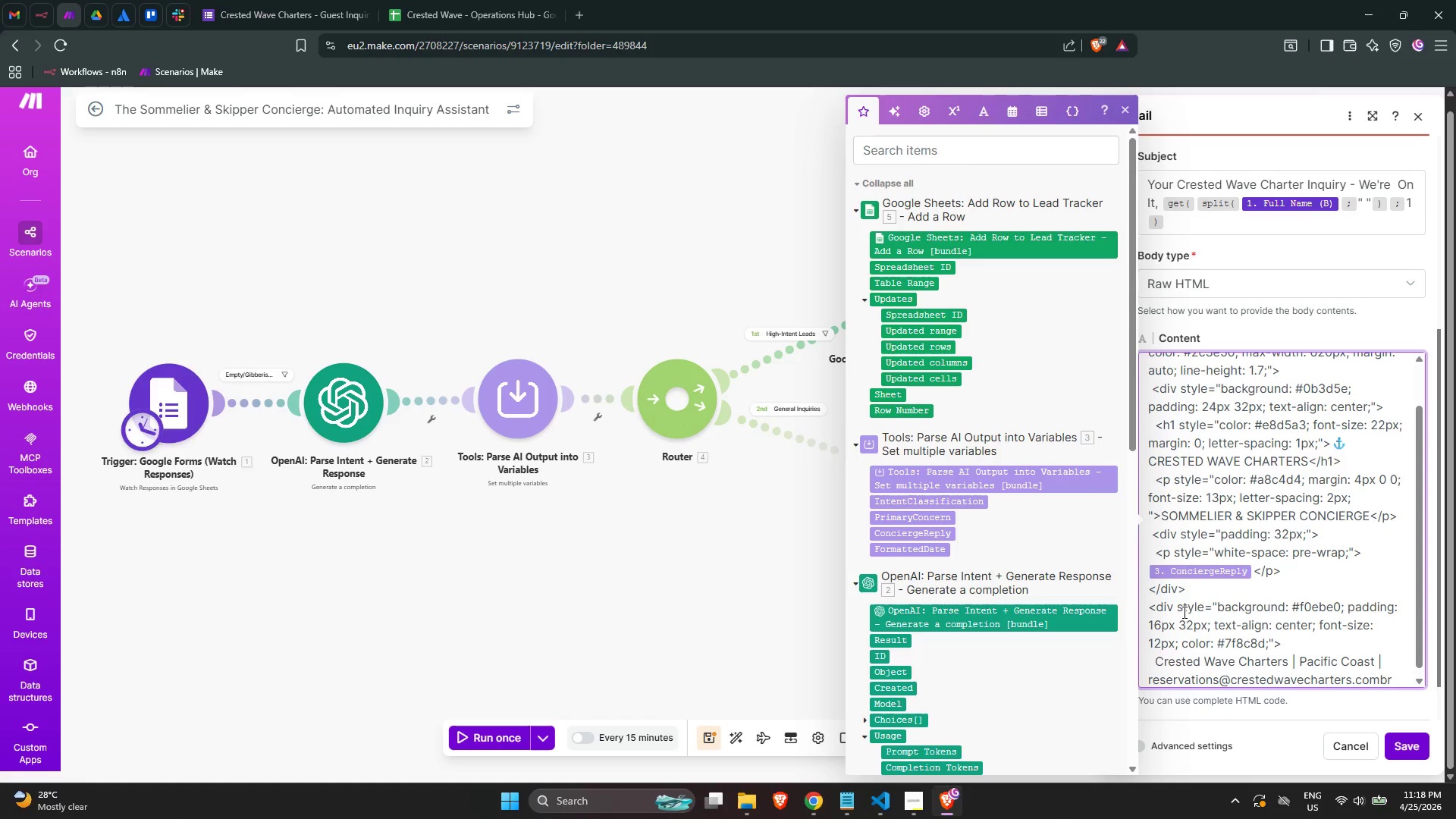 
key(Shift+Comma)
 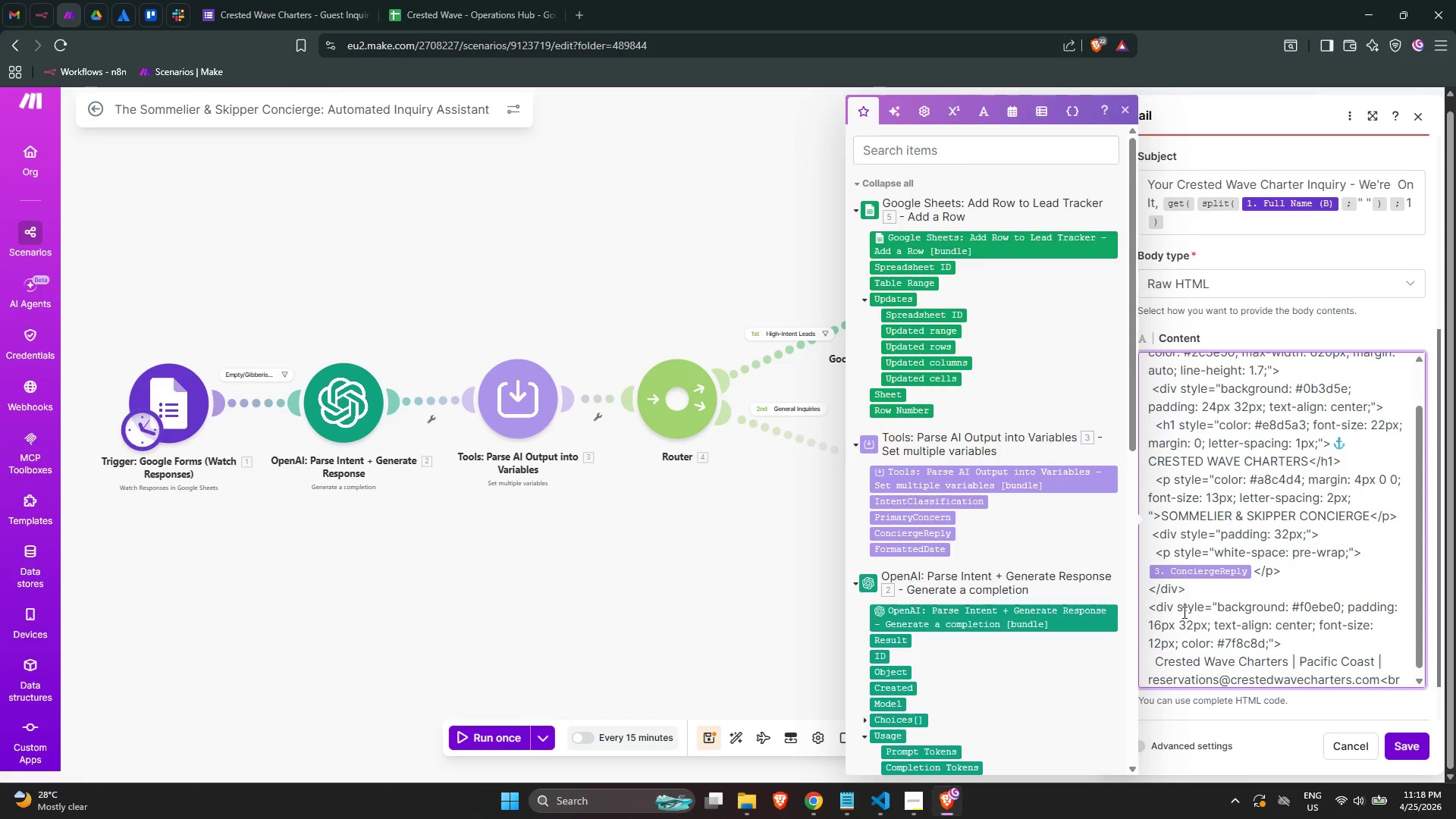 
key(ArrowRight)
 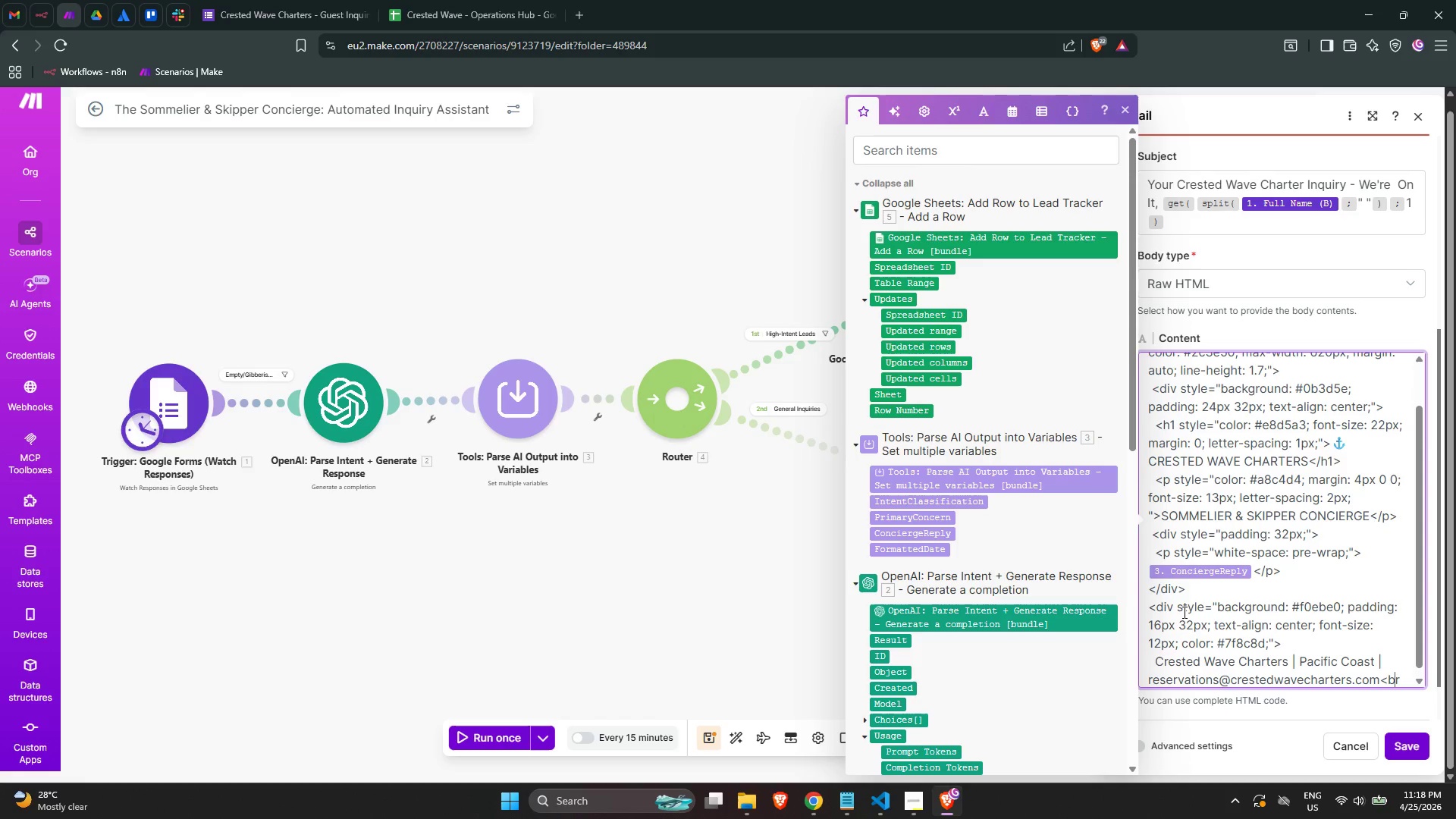 
key(ArrowRight)
 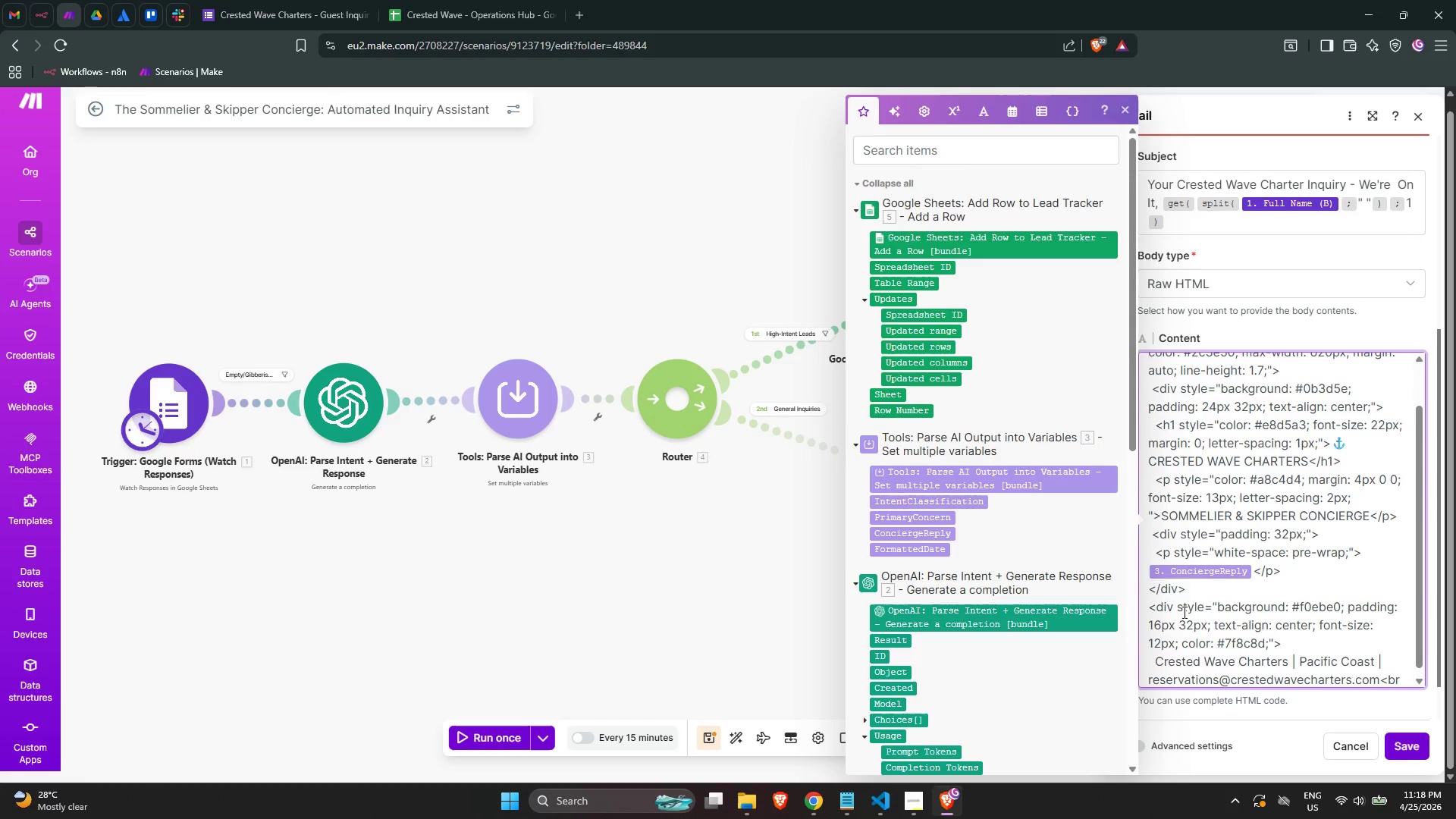 
key(Slash)
 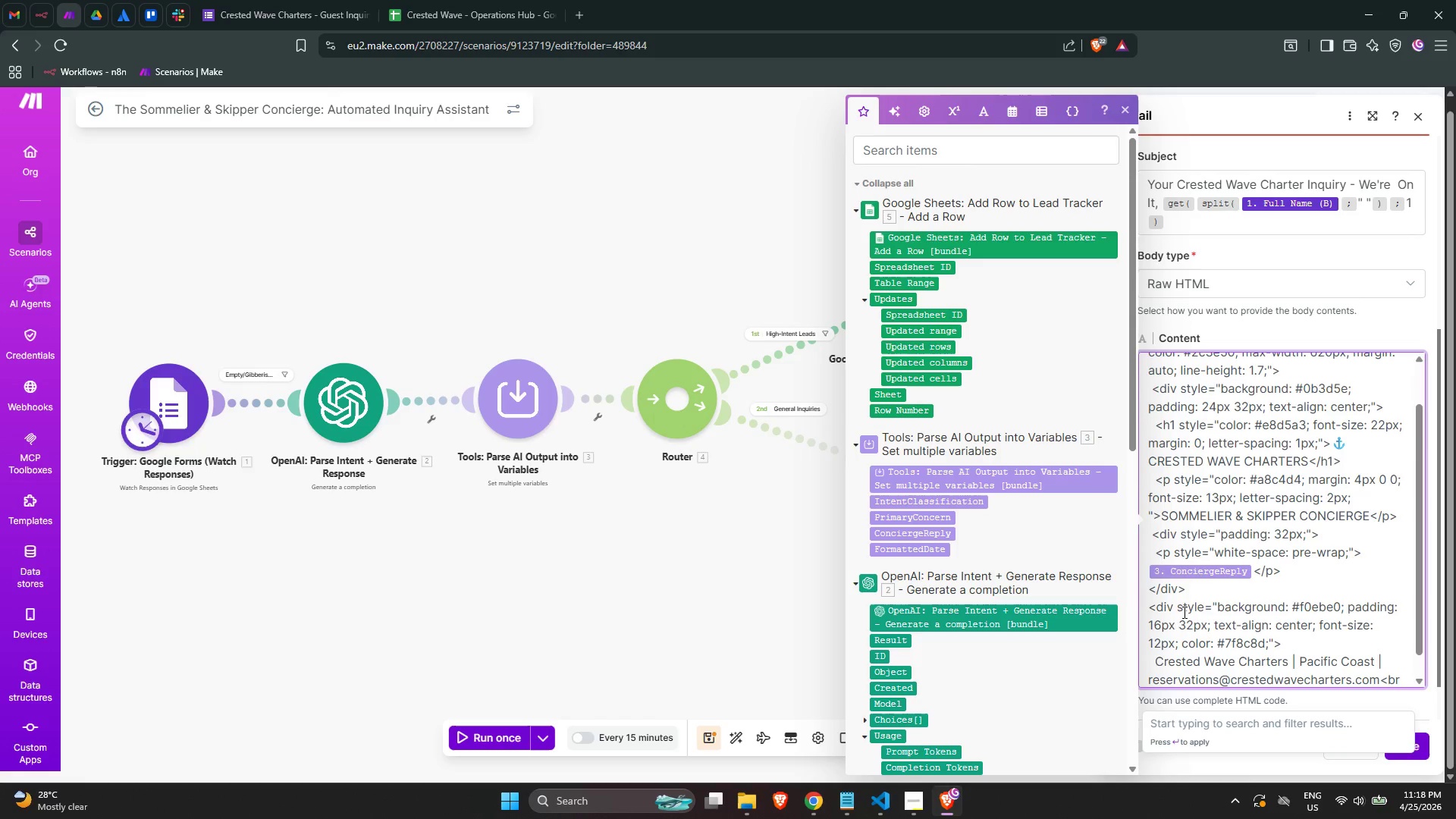 
key(Shift+ShiftLeft)
 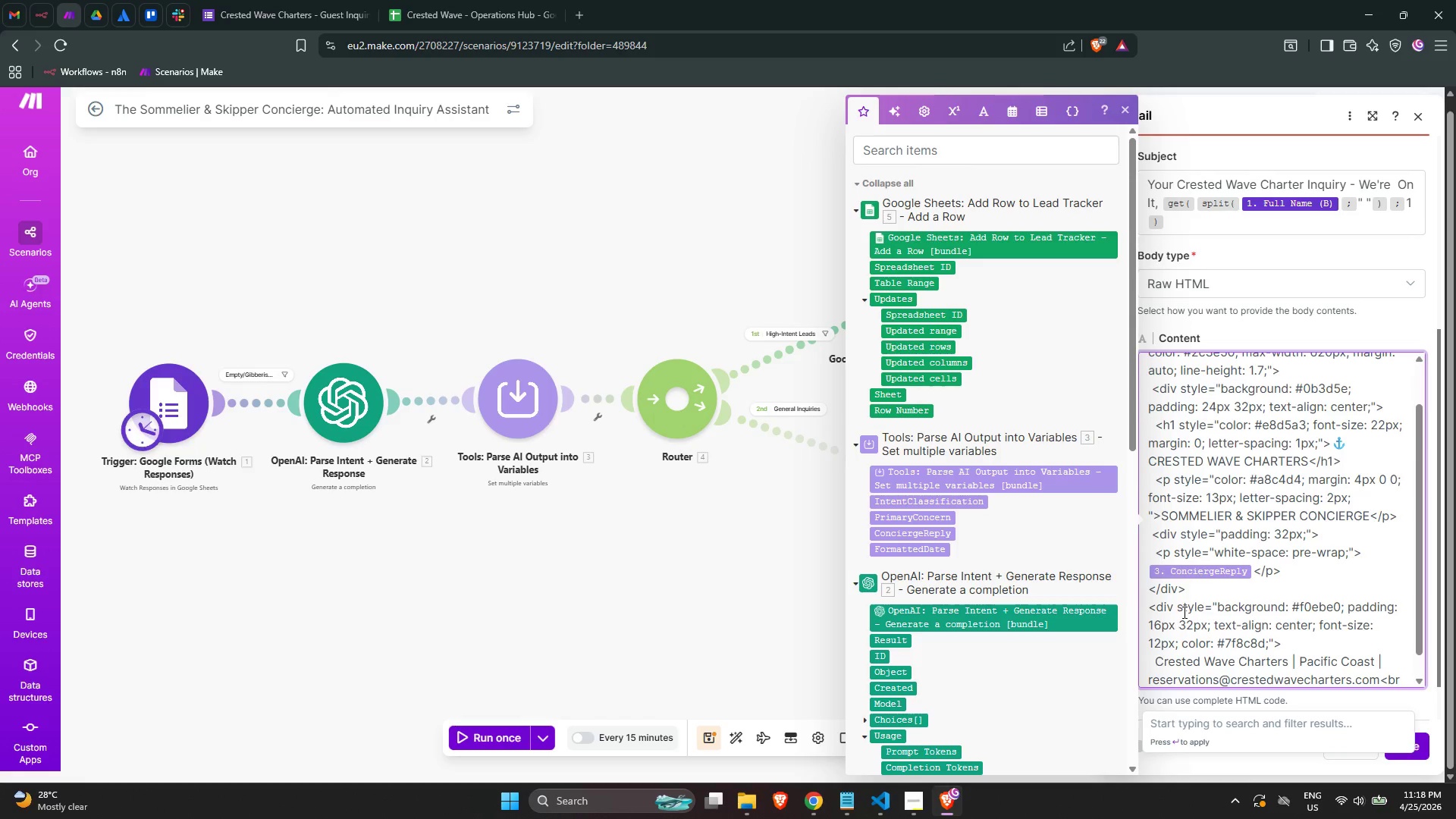 
key(Shift+Period)
 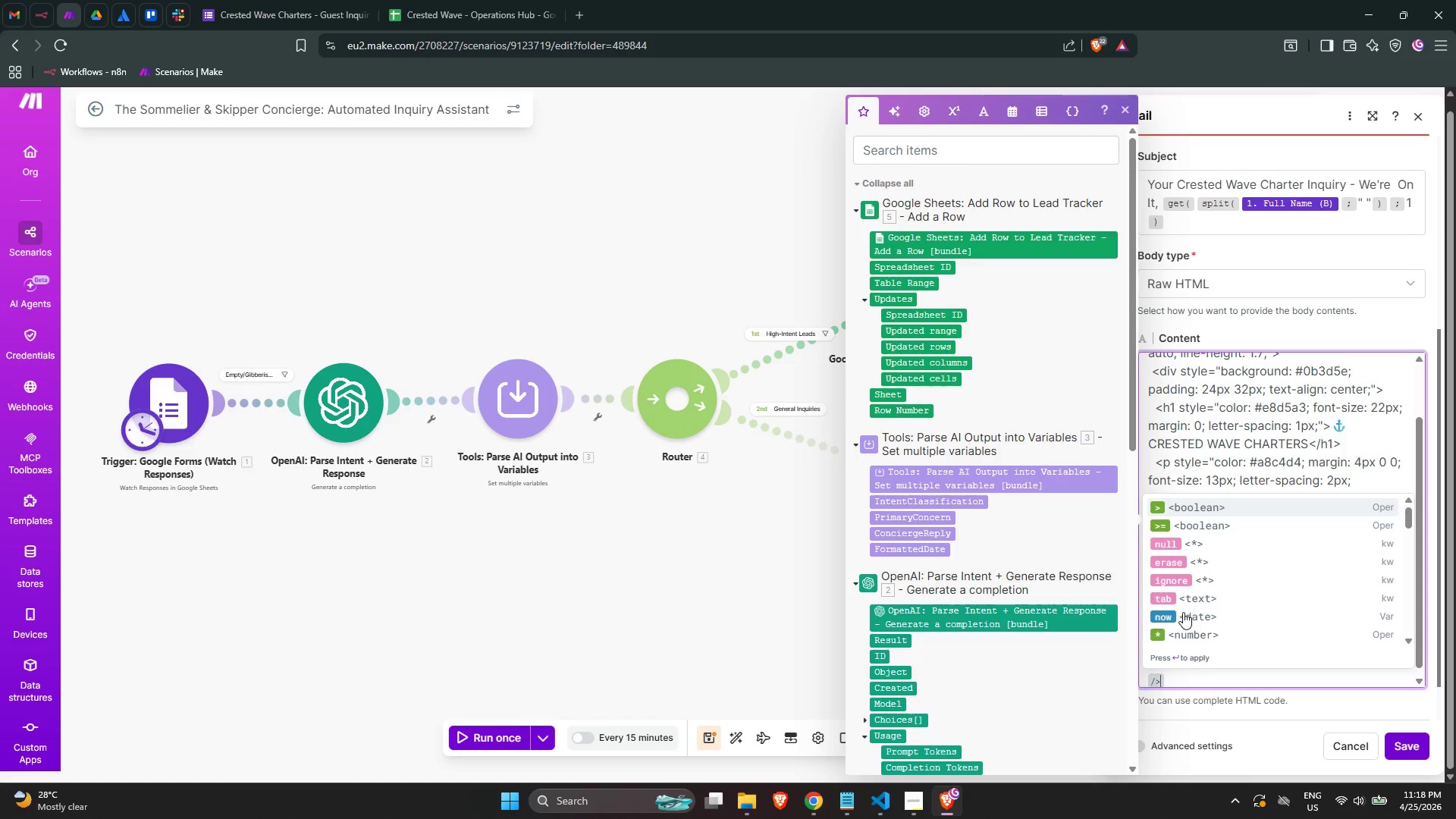 
key(Backspace)
 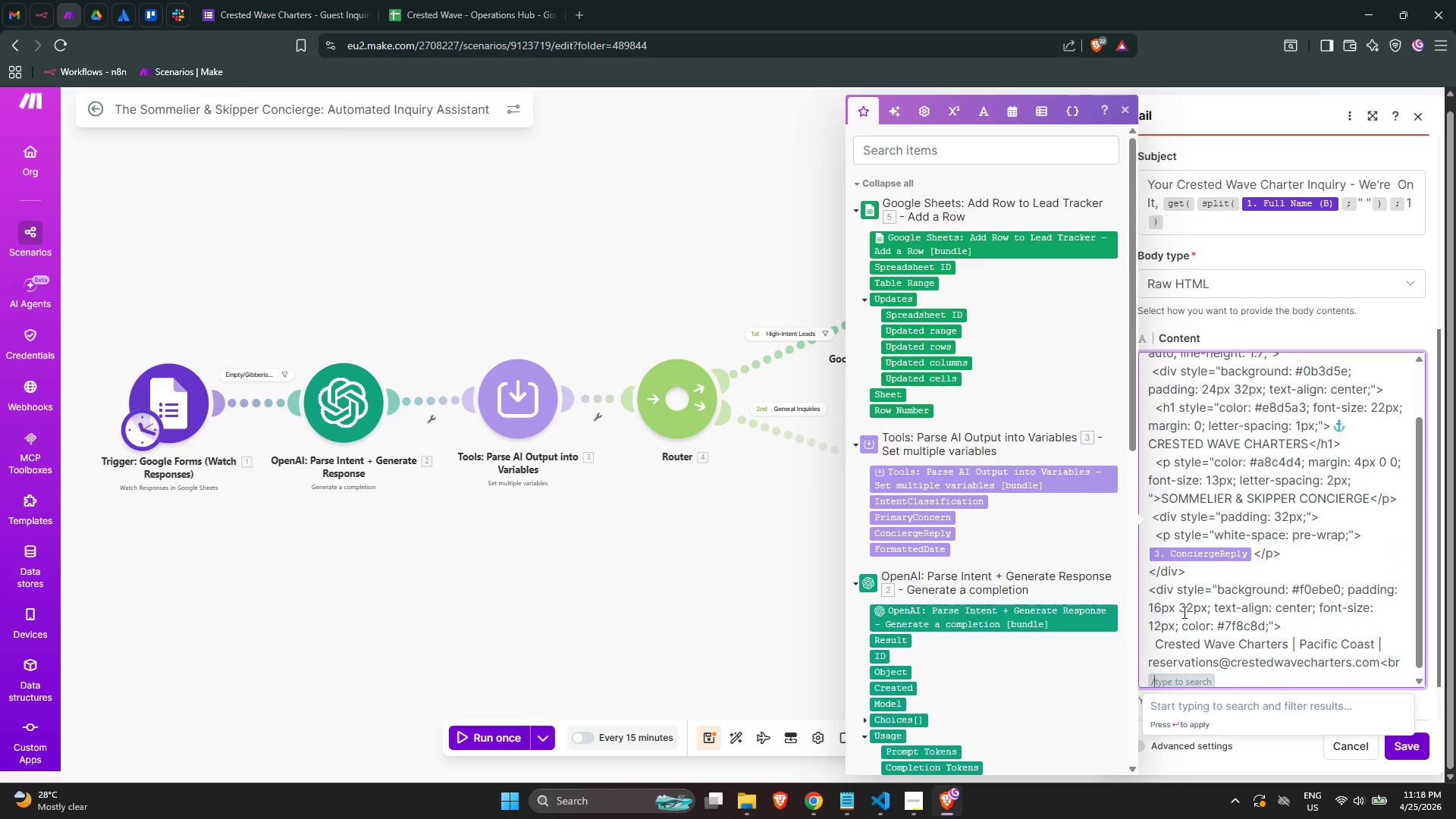 
key(Backspace)
 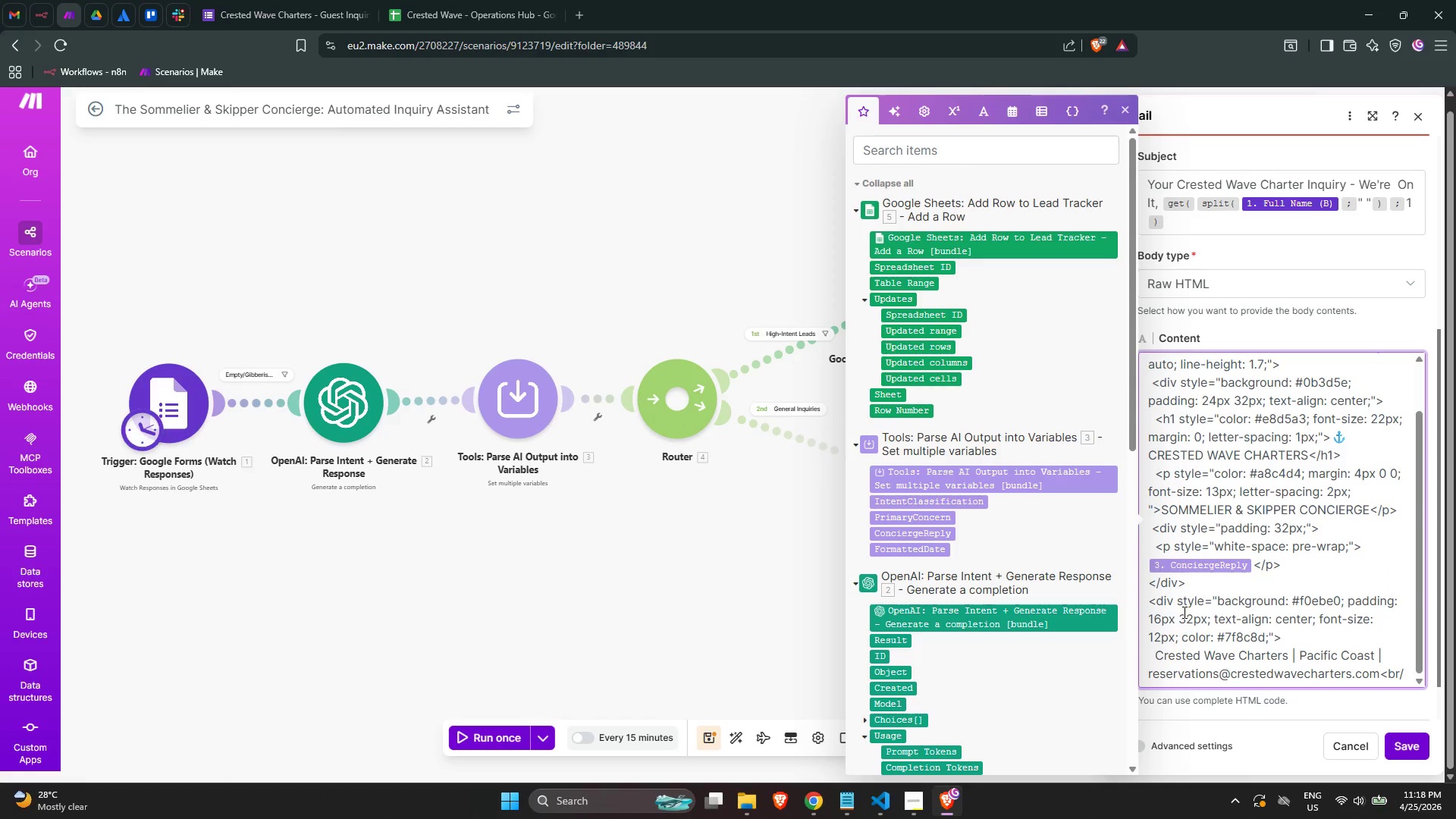 
key(Shift+ShiftLeft)
 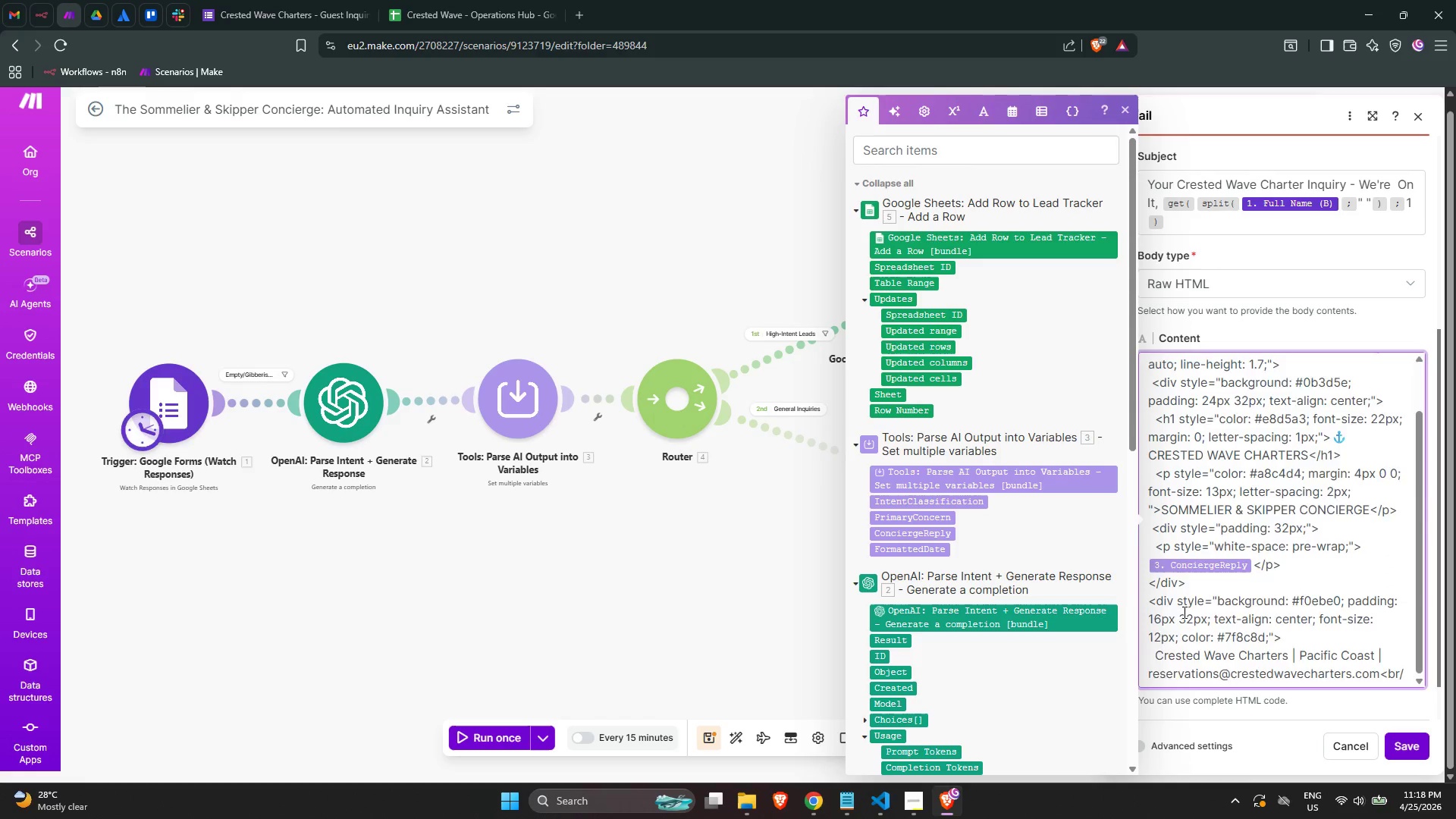 
key(Shift+Period)
 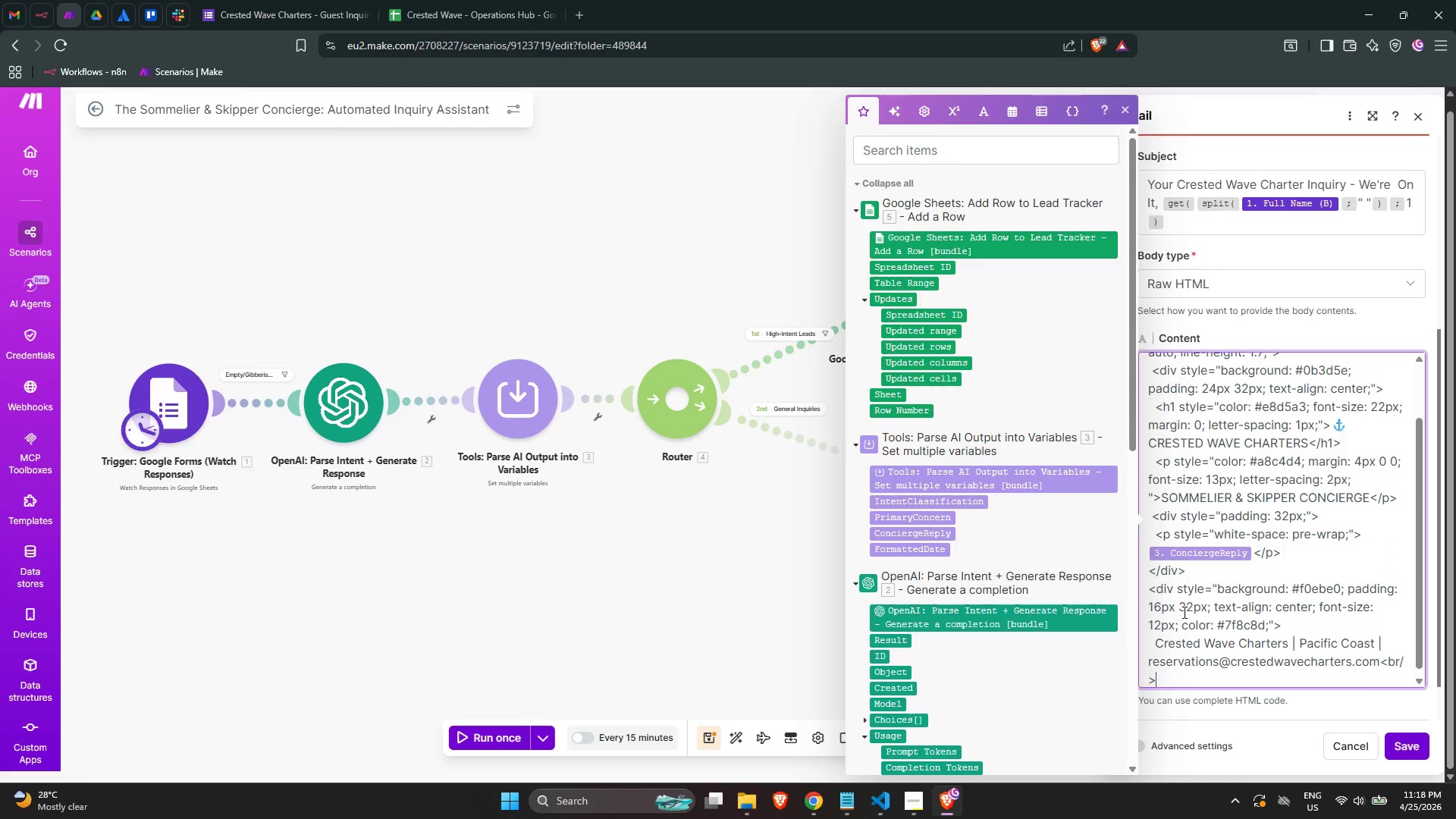 
key(Enter)
 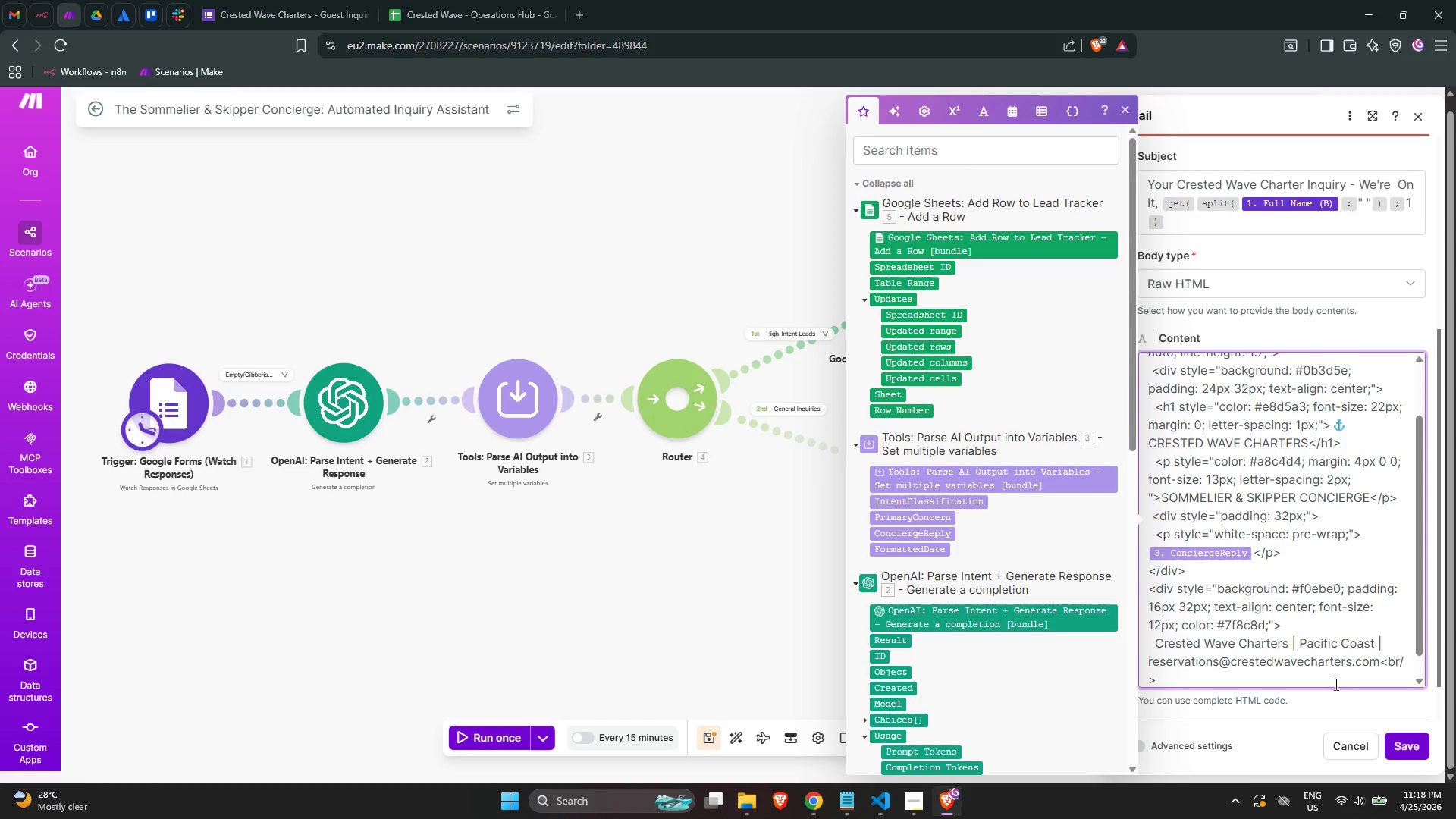 
scroll: coordinate [1280, 658], scroll_direction: down, amount: 3.0
 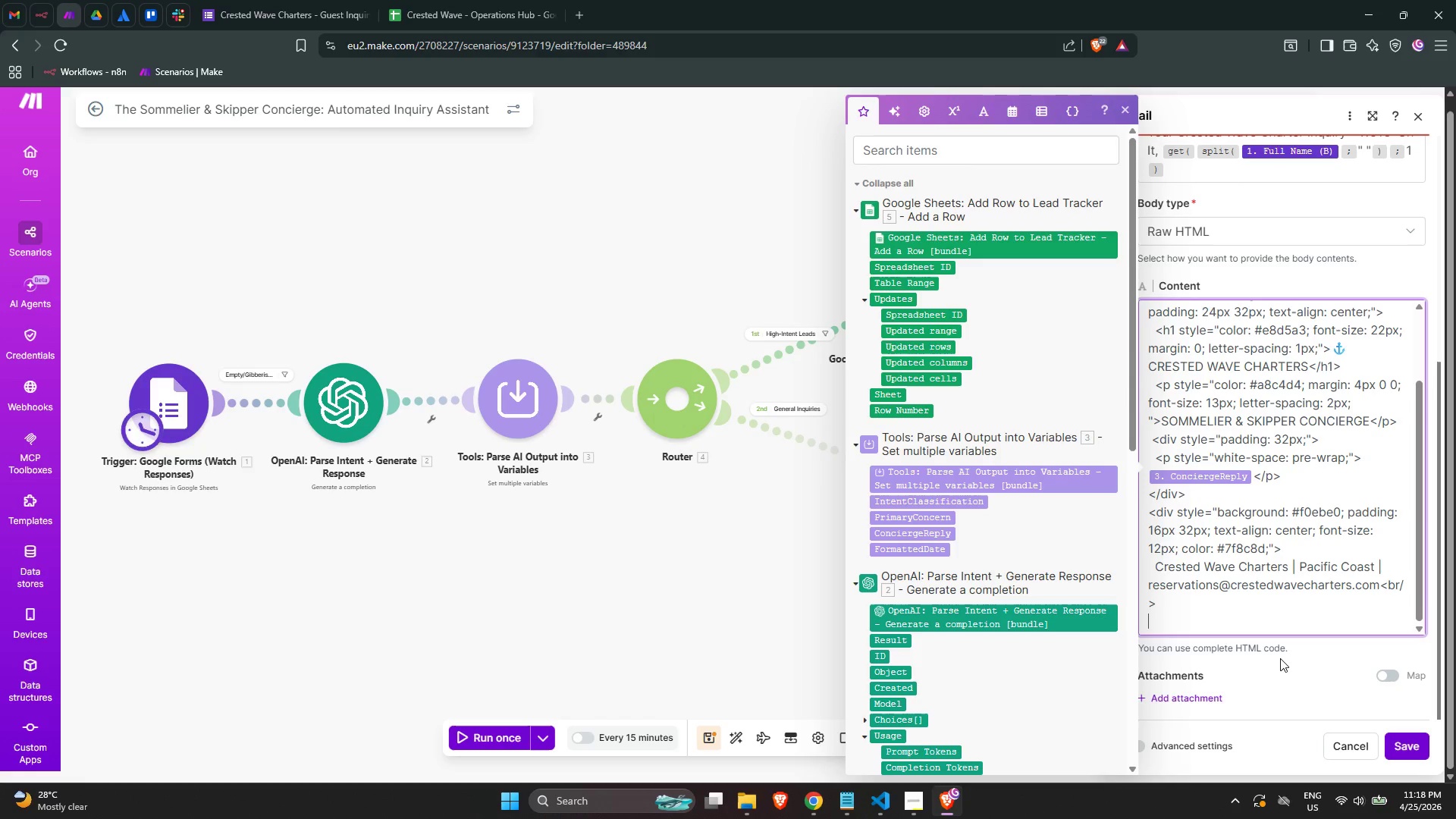 
type(  <em> )
key(Backspace)
type(Rhi)
key(Backspace)
key(Backspace)
key(Backspace)
type(this )
key(Backspace)
key(Backspace)
key(Backspace)
key(Backspace)
key(Backspace)
type(This response was)
 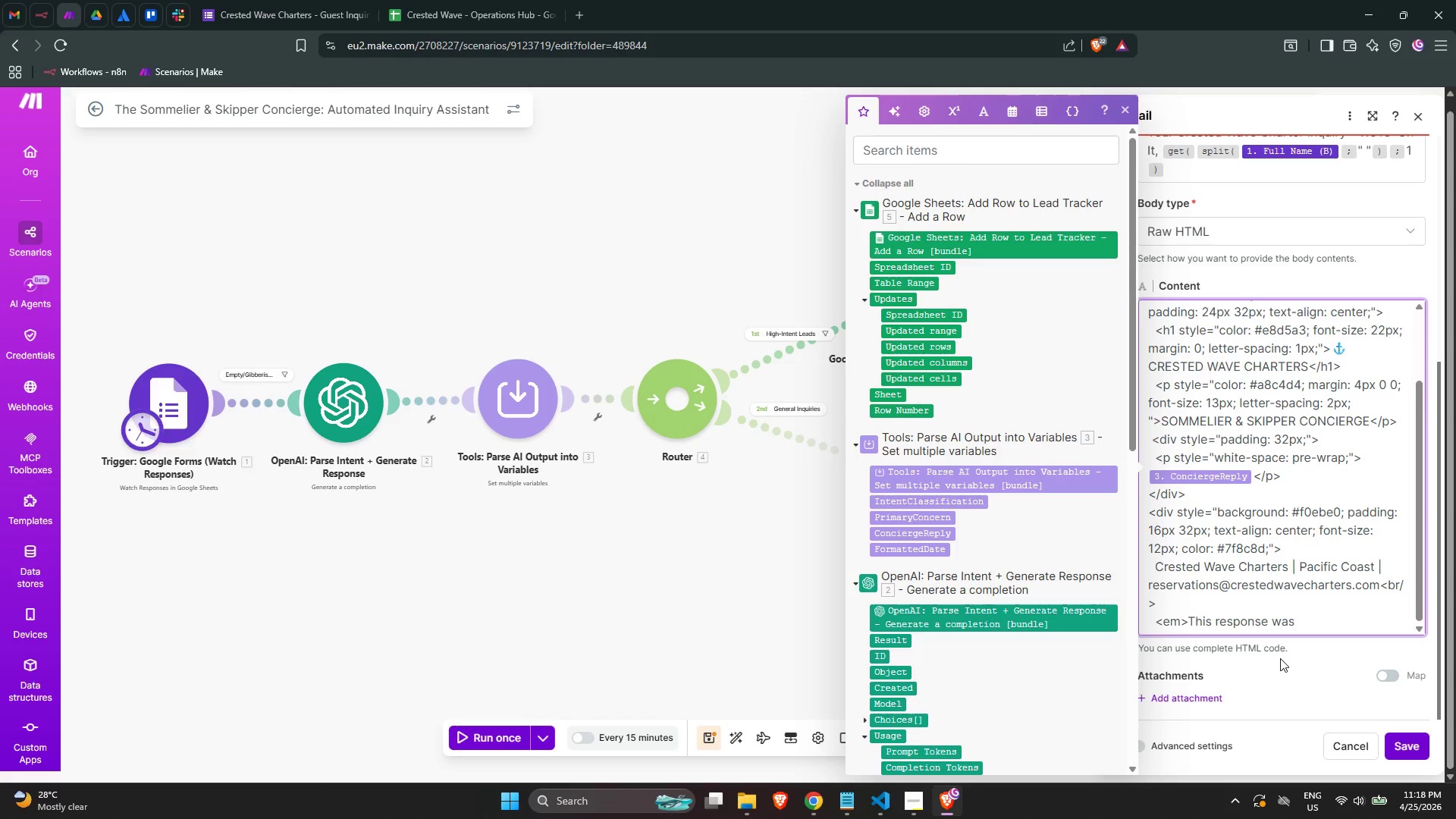 
type( assisted by ur )
key(Backspace)
key(Backspace)
key(Backspace)
type(our AI Concierger)
key(Backspace)
type(e)
 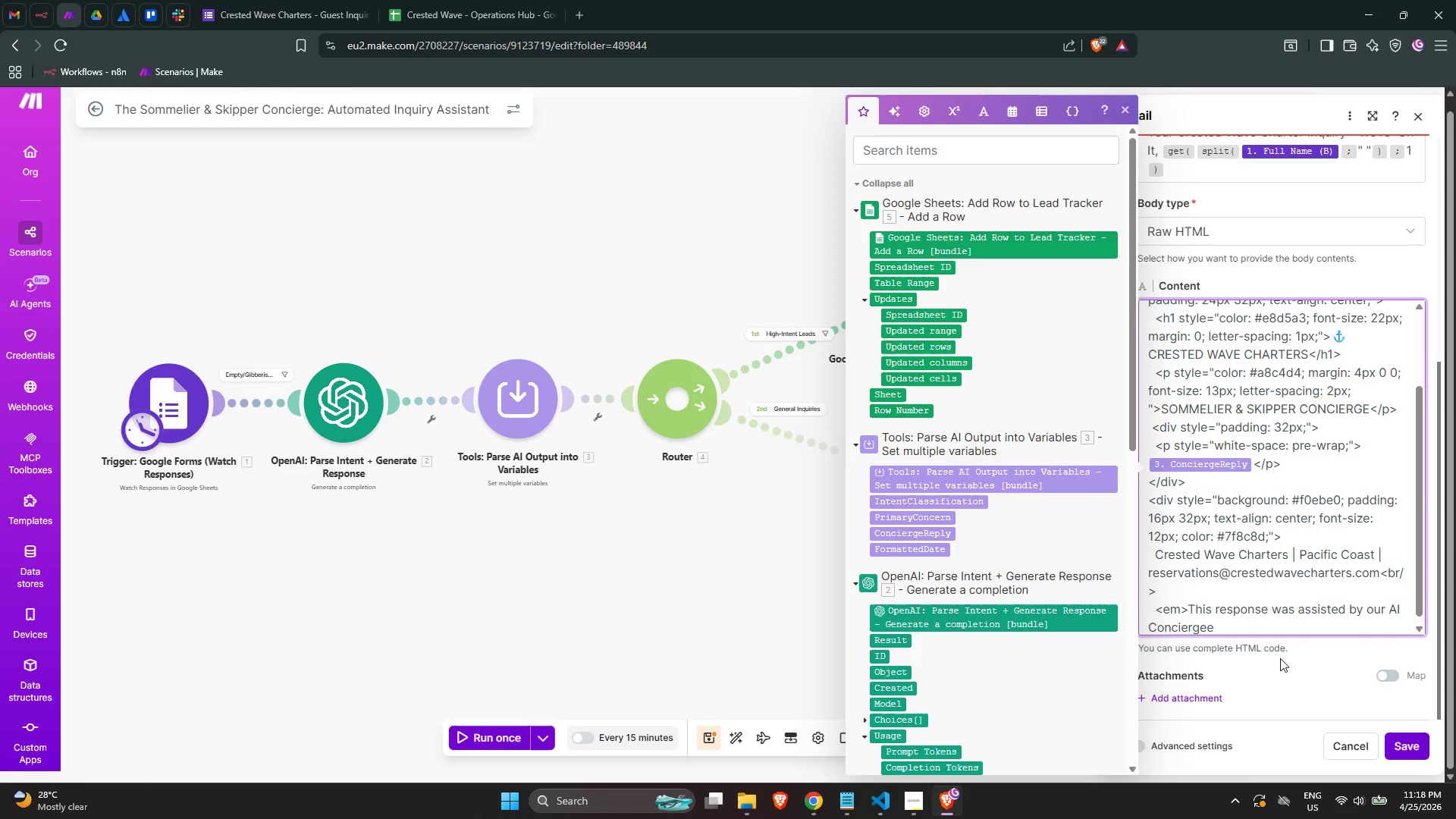 
wait(5.69)
 